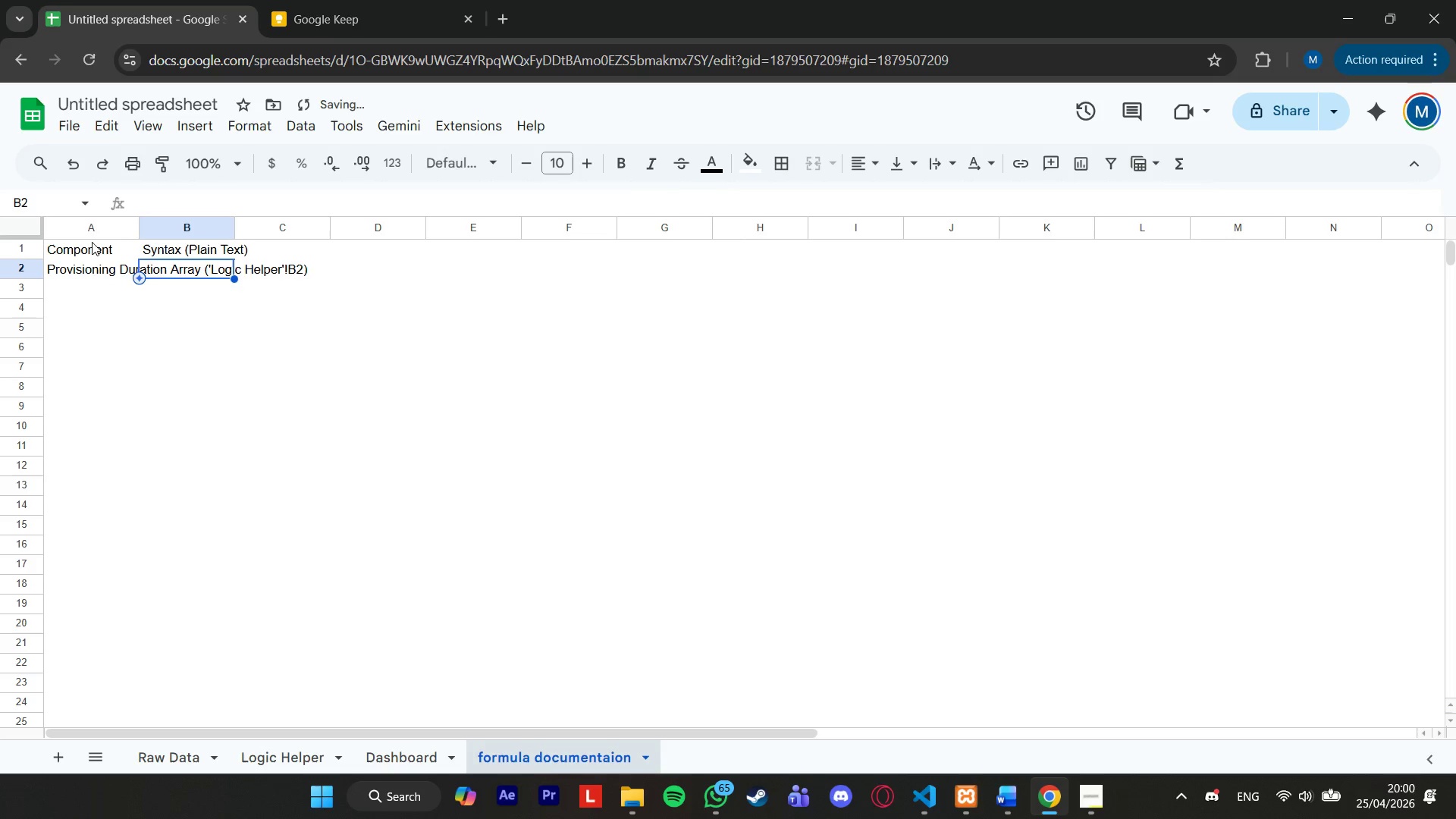 
left_click([185, 271])
 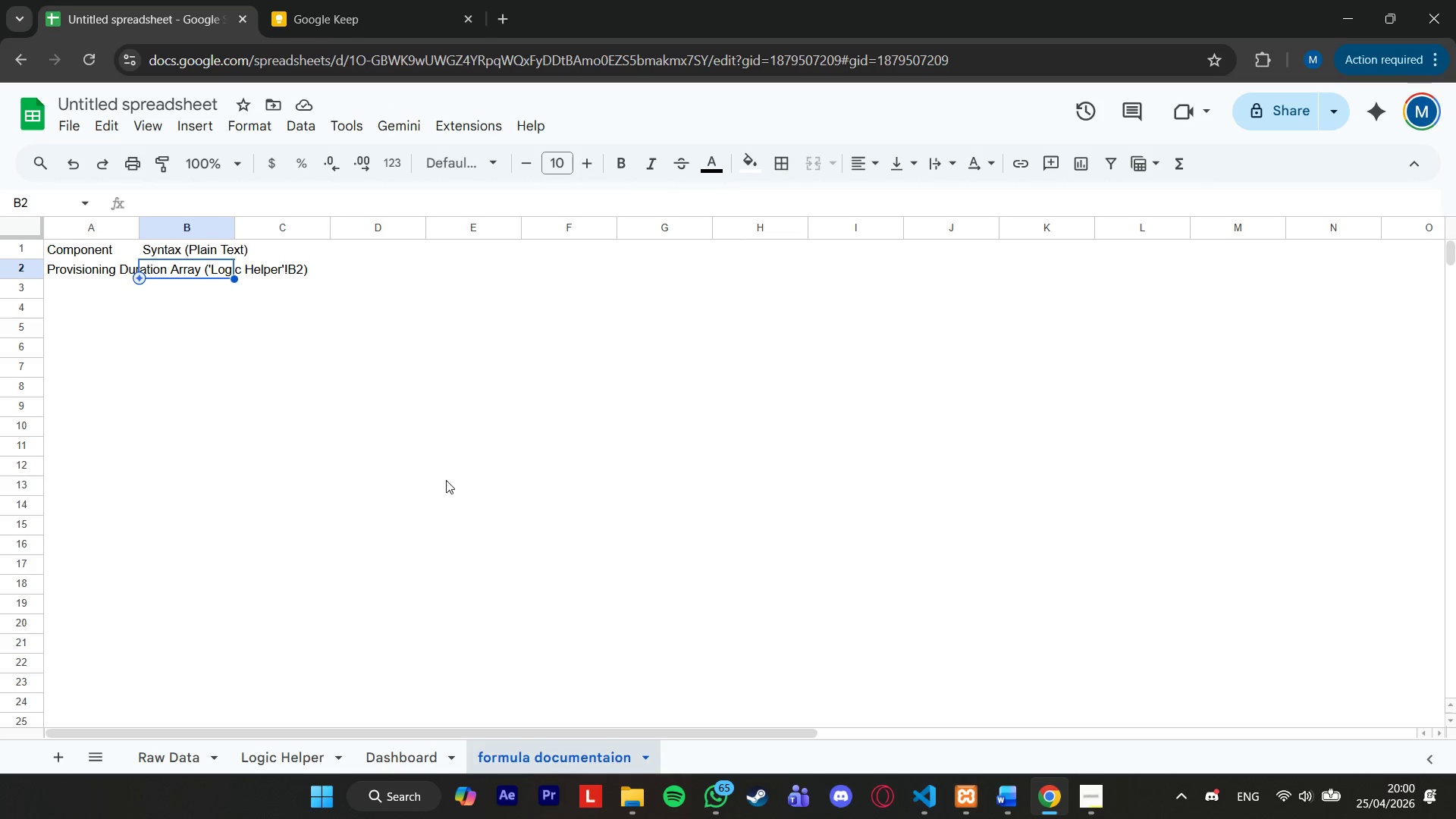 
left_click([307, 750])
 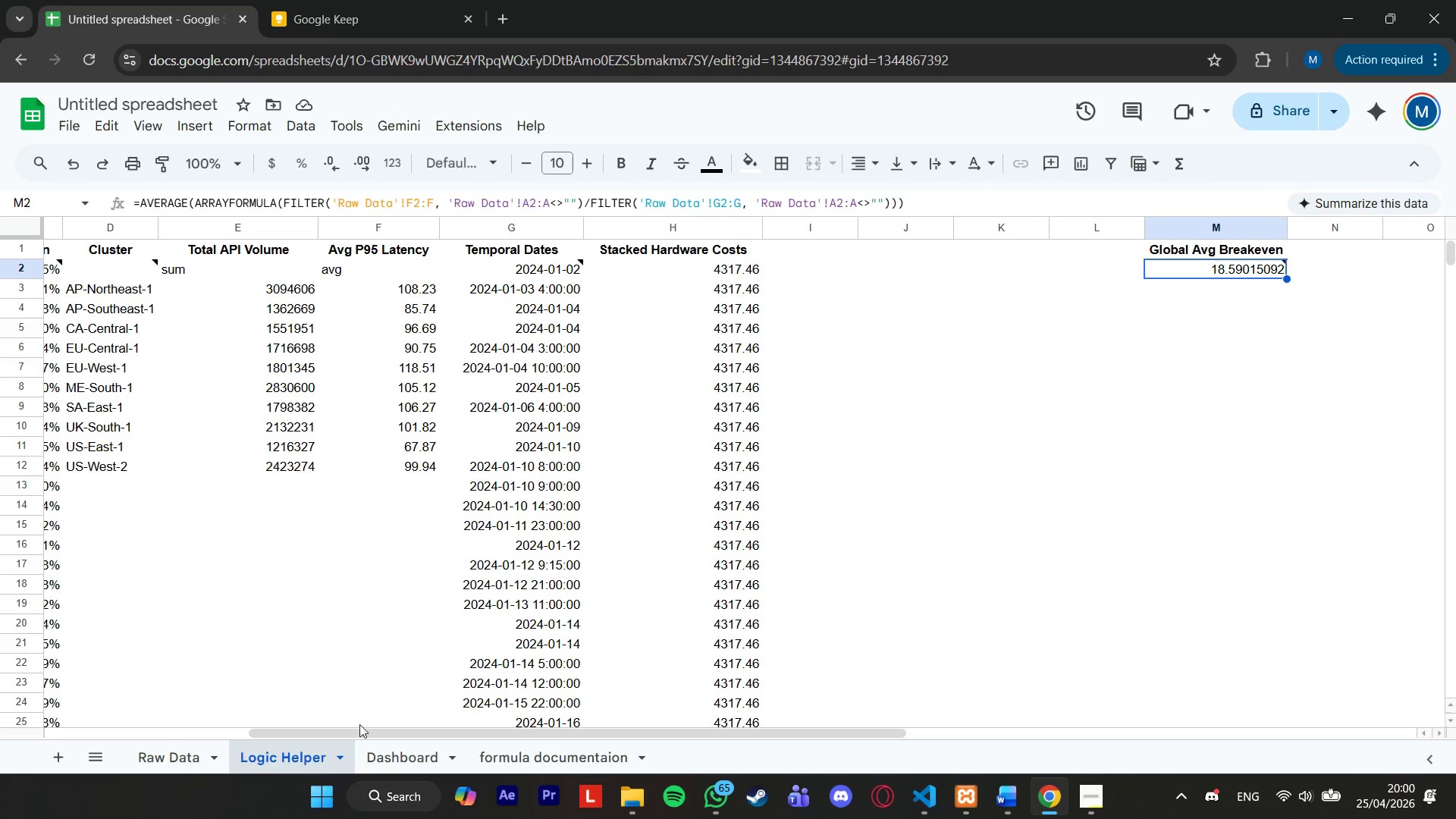 
left_click_drag(start_coordinate=[356, 730], to_coordinate=[152, 698])
 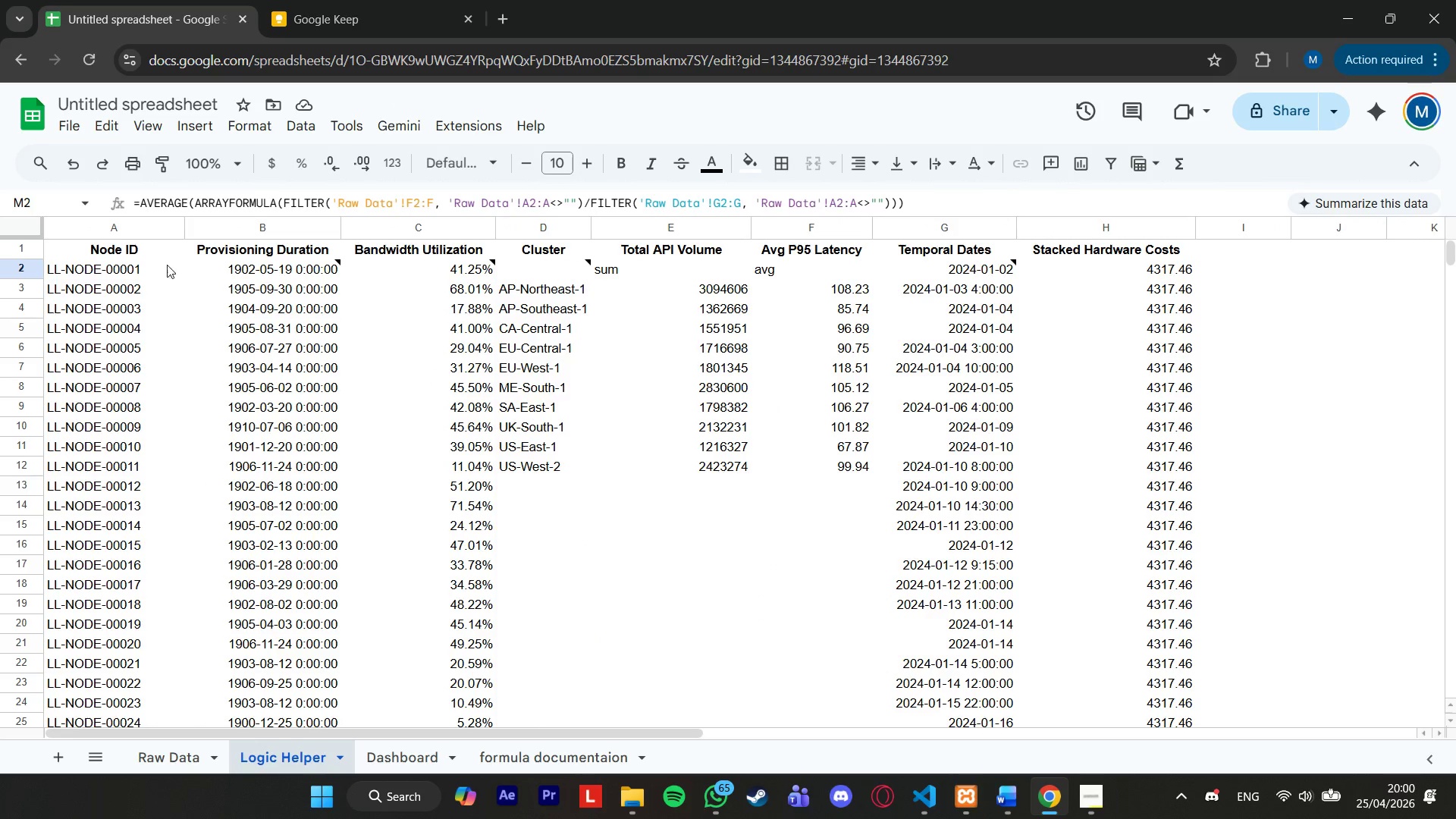 
left_click([234, 264])
 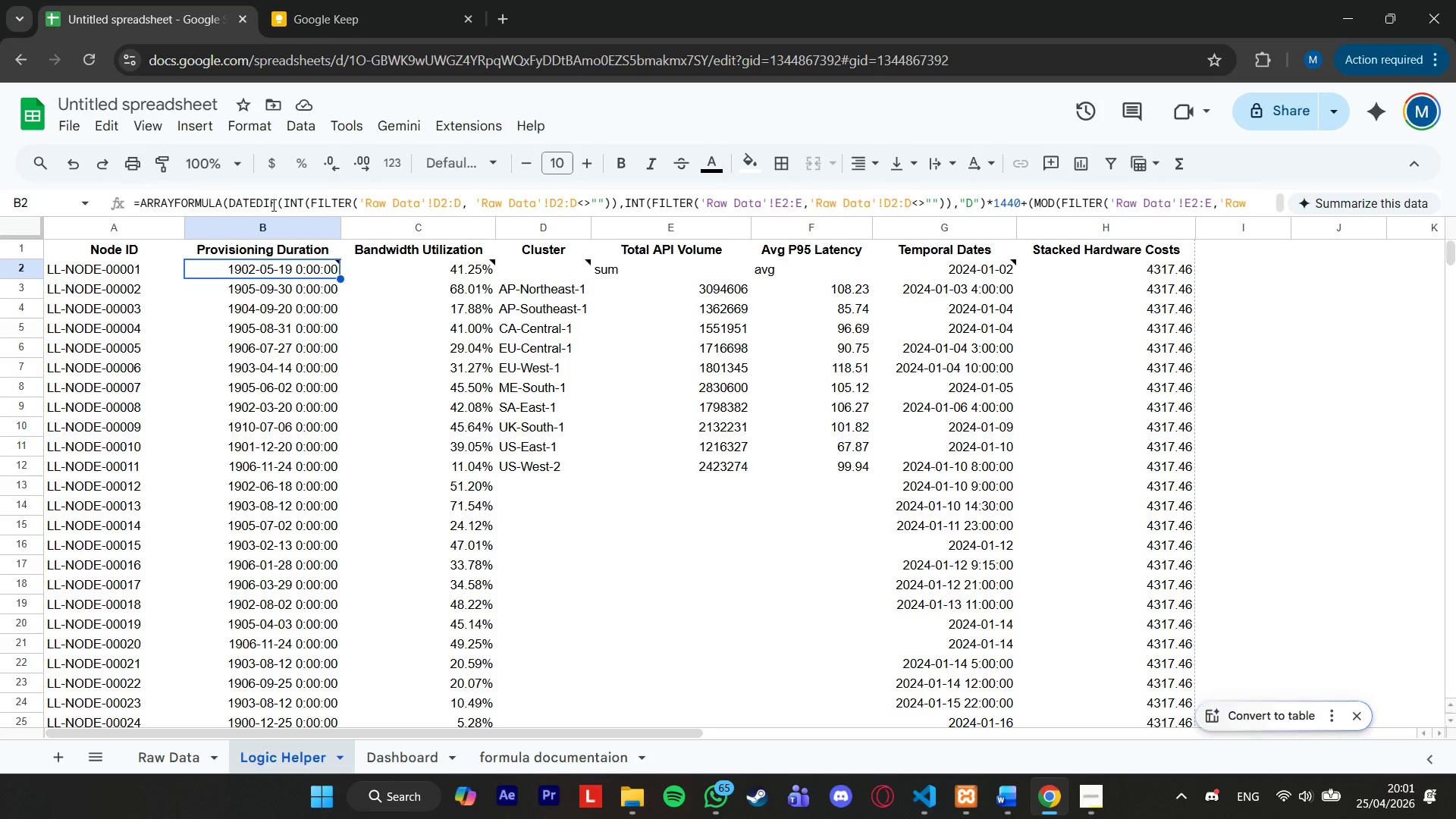 
double_click([272, 205])
 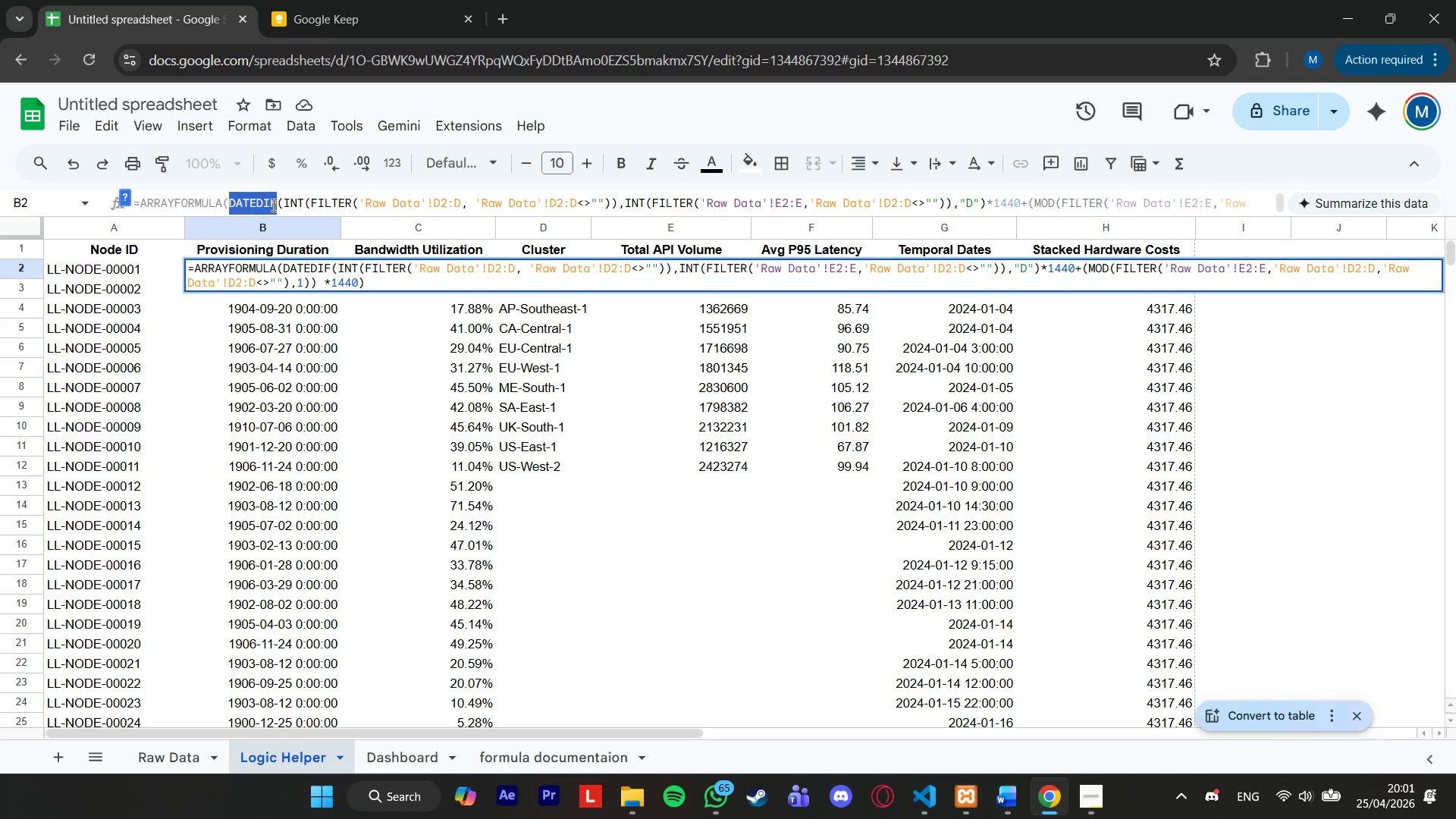 
triple_click([272, 205])
 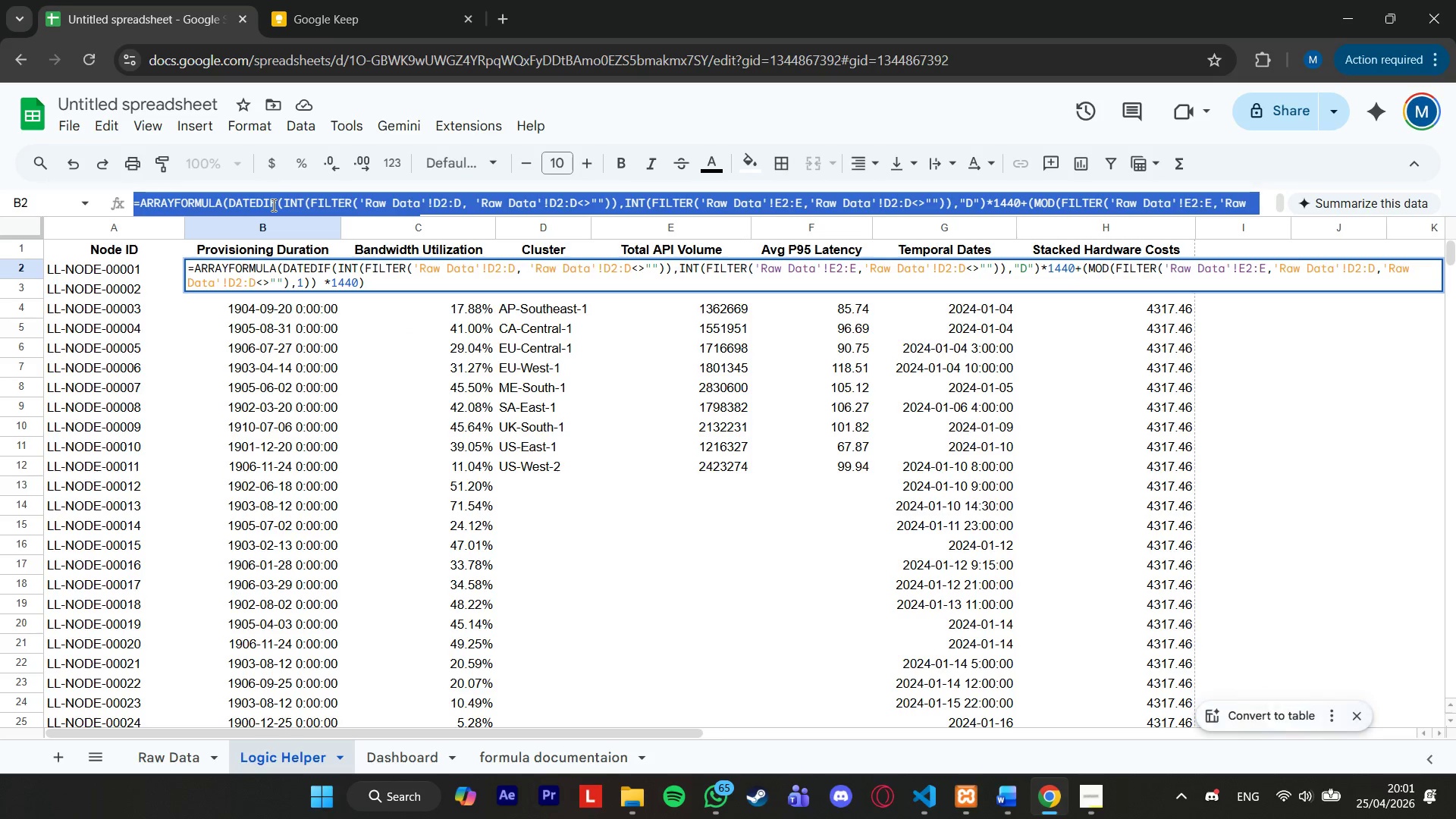 
key(Control+ControlLeft)
 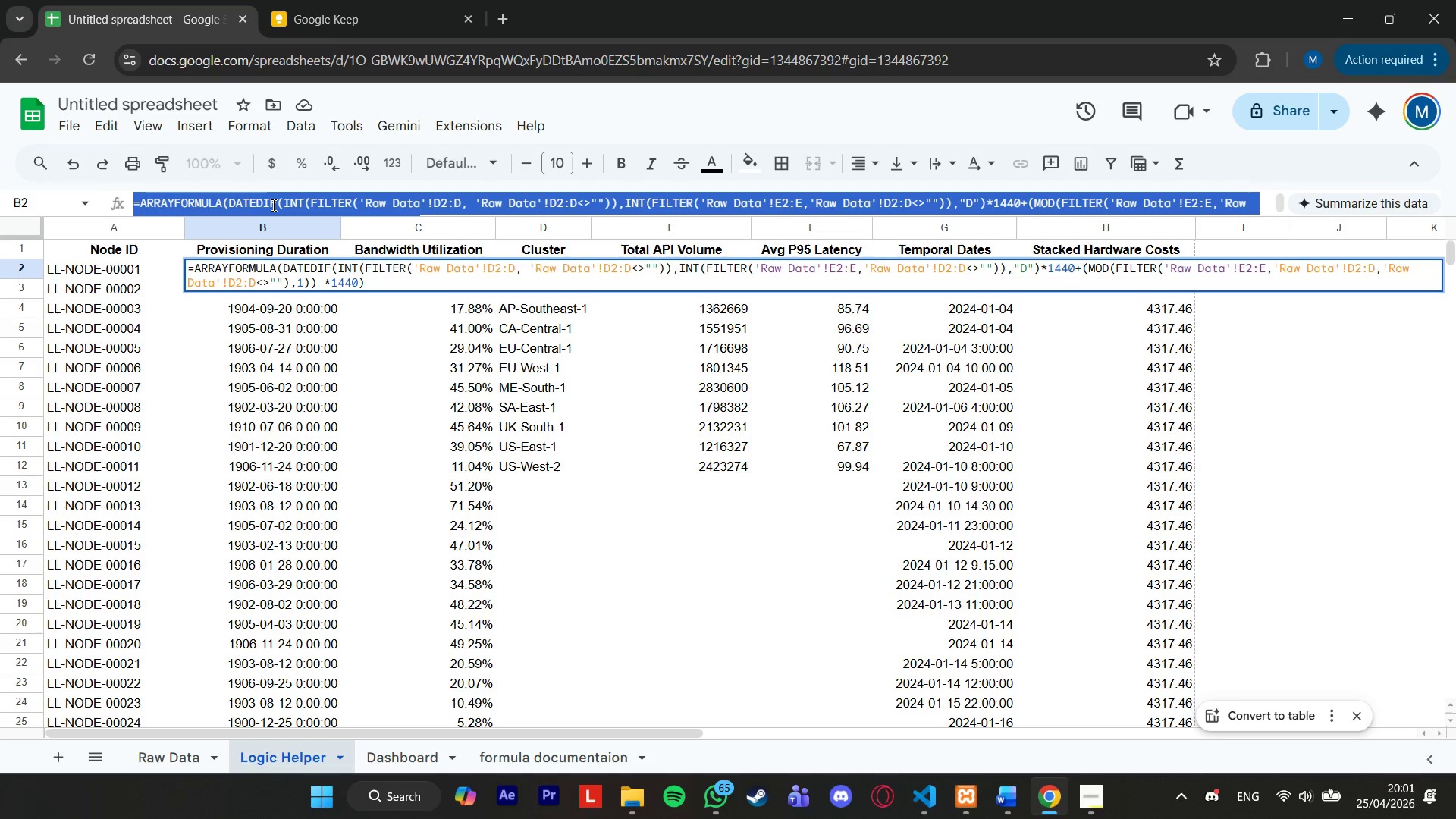 
key(Control+C)
 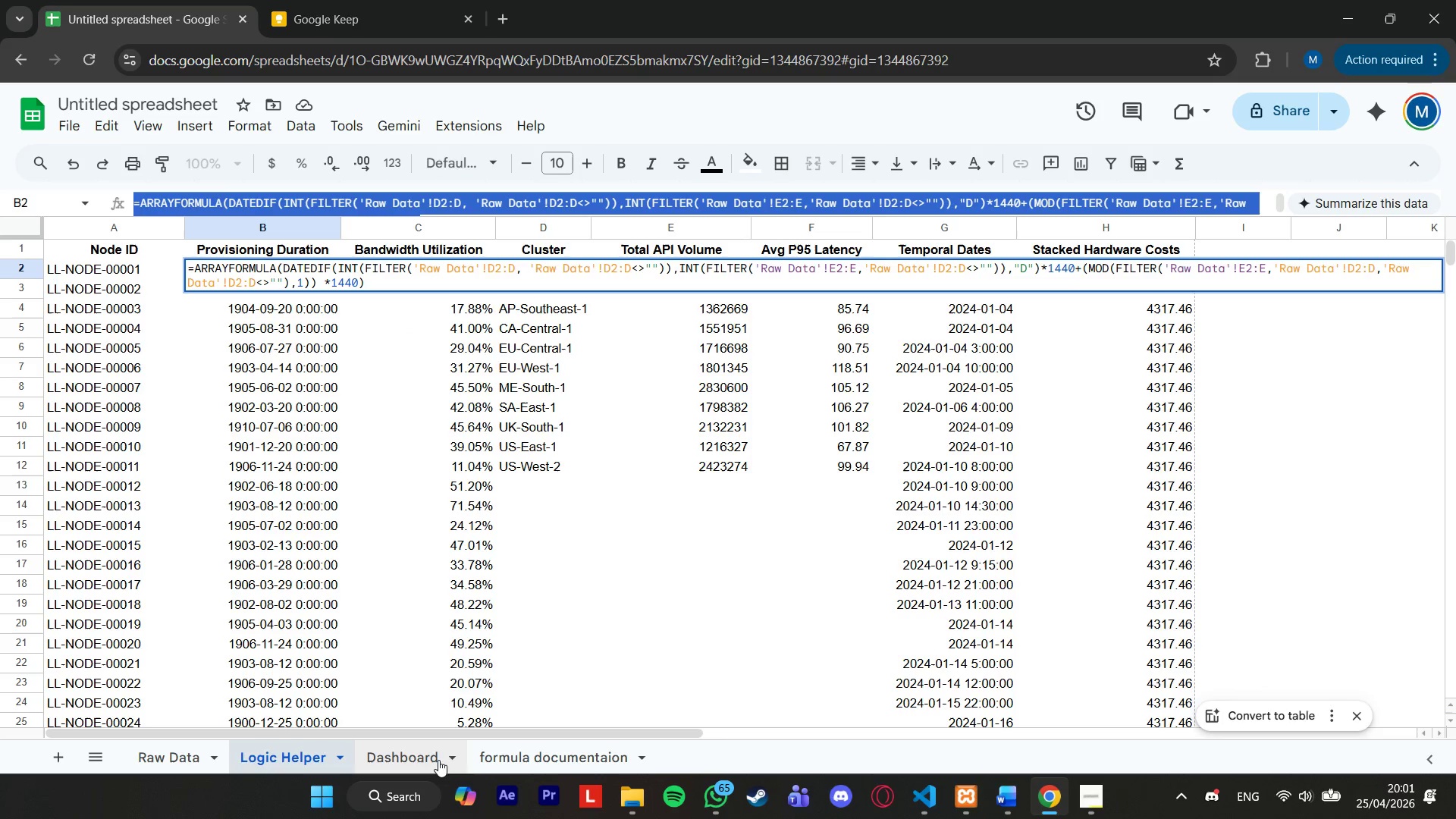 
left_click([506, 759])
 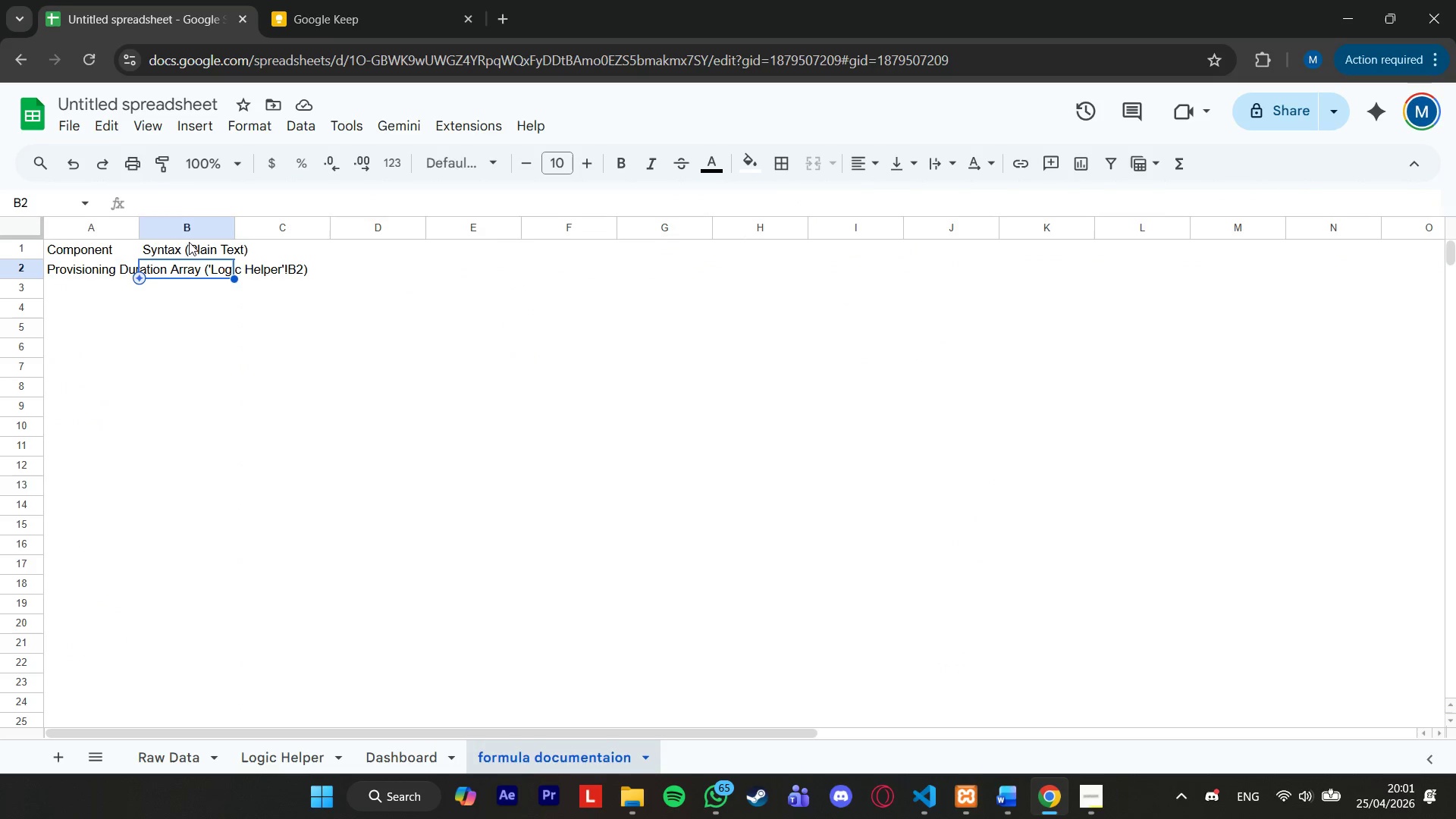 
left_click([180, 205])
 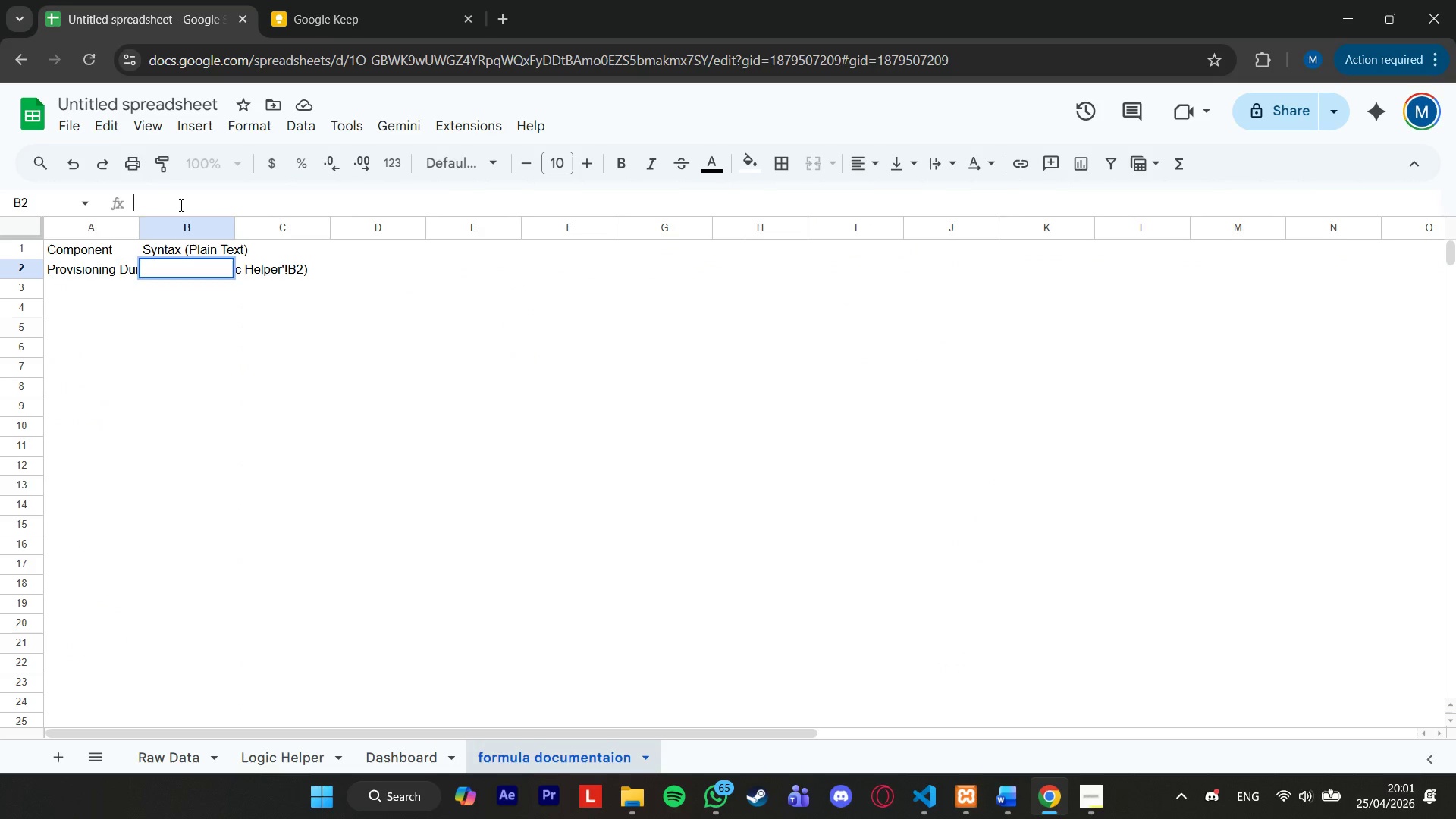 
key(Control+ControlLeft)
 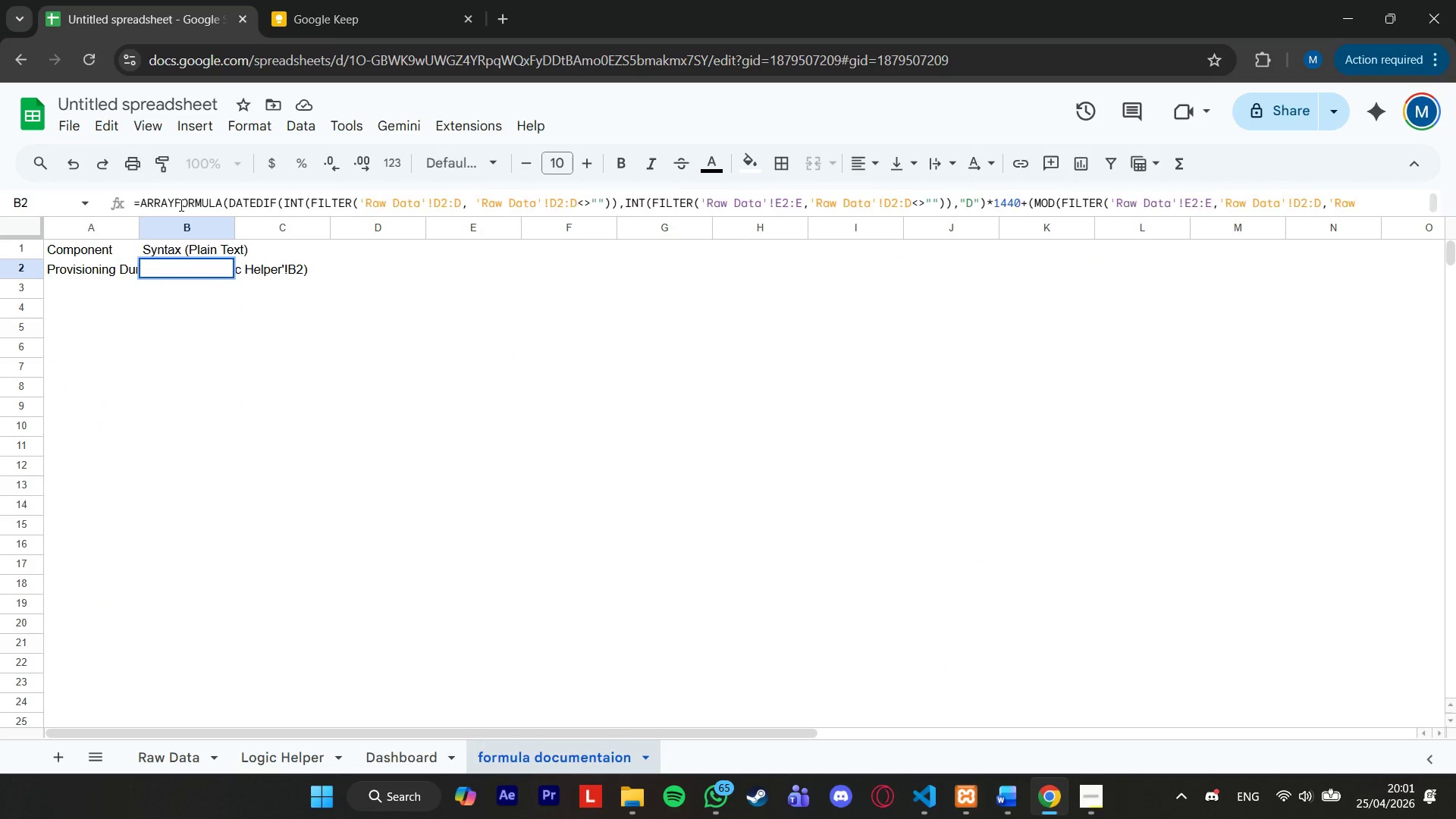 
key(Control+V)
 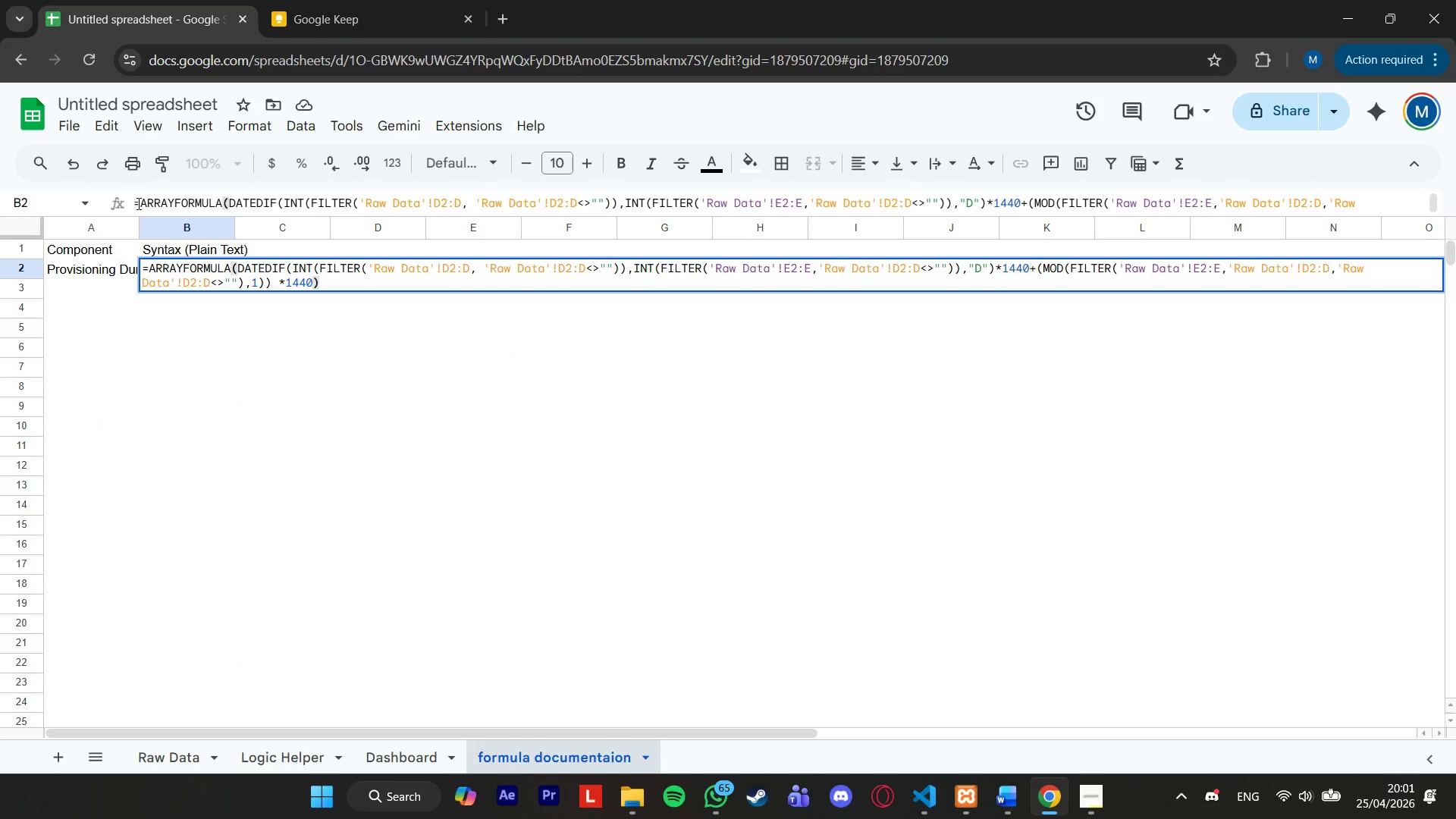 
left_click([142, 203])
 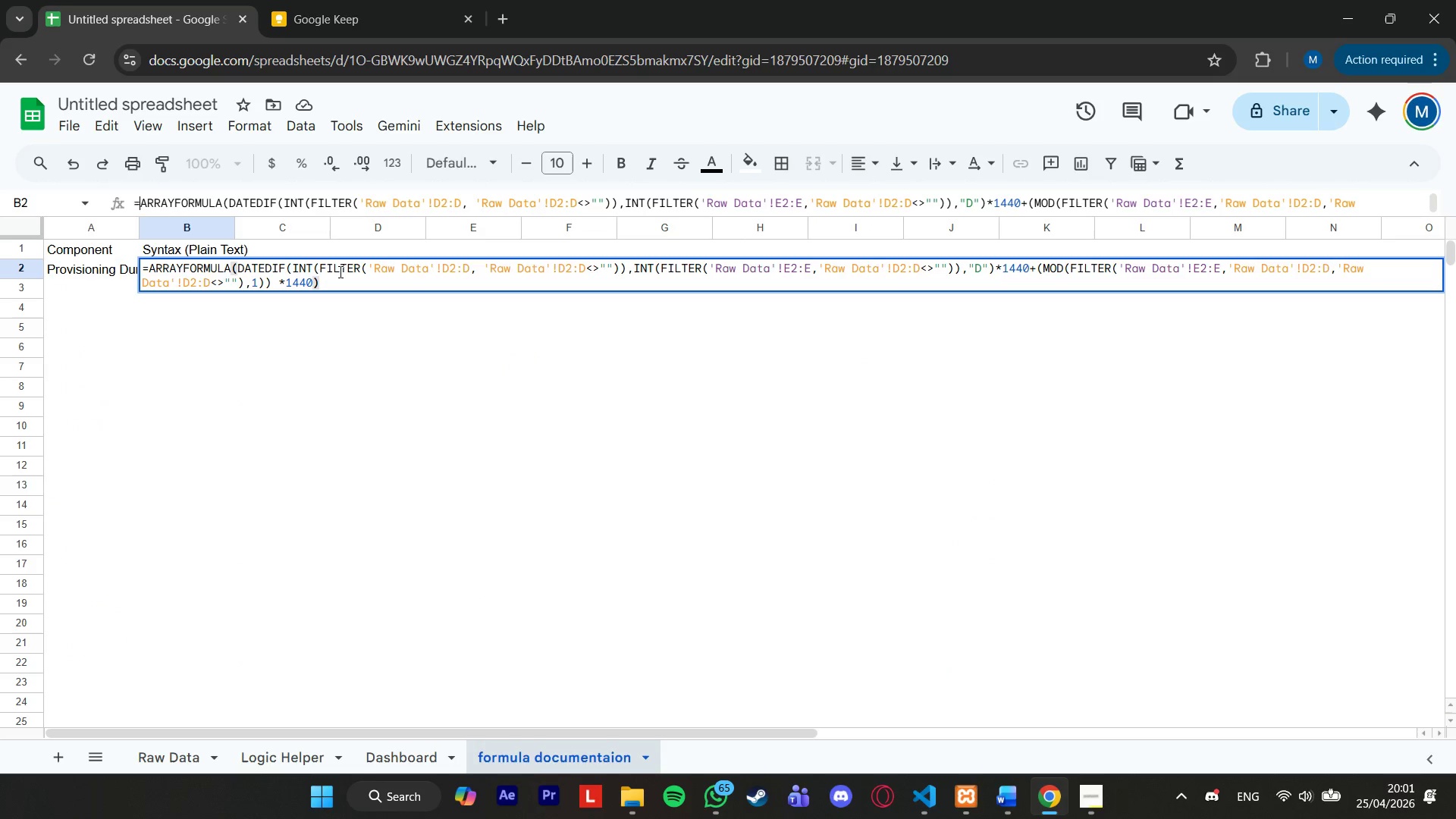 
left_click([187, 316])
 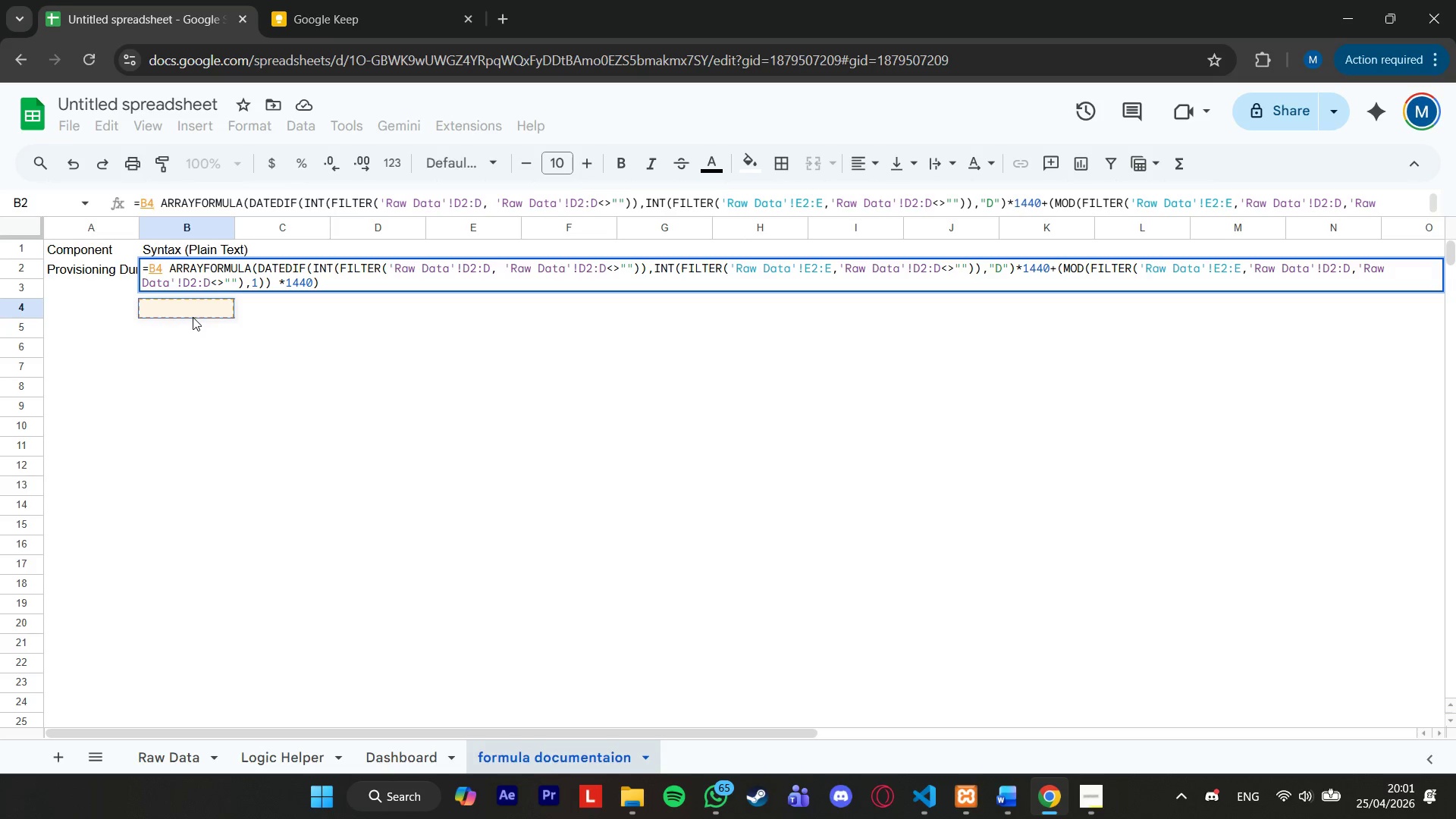 
key(Control+Z)
 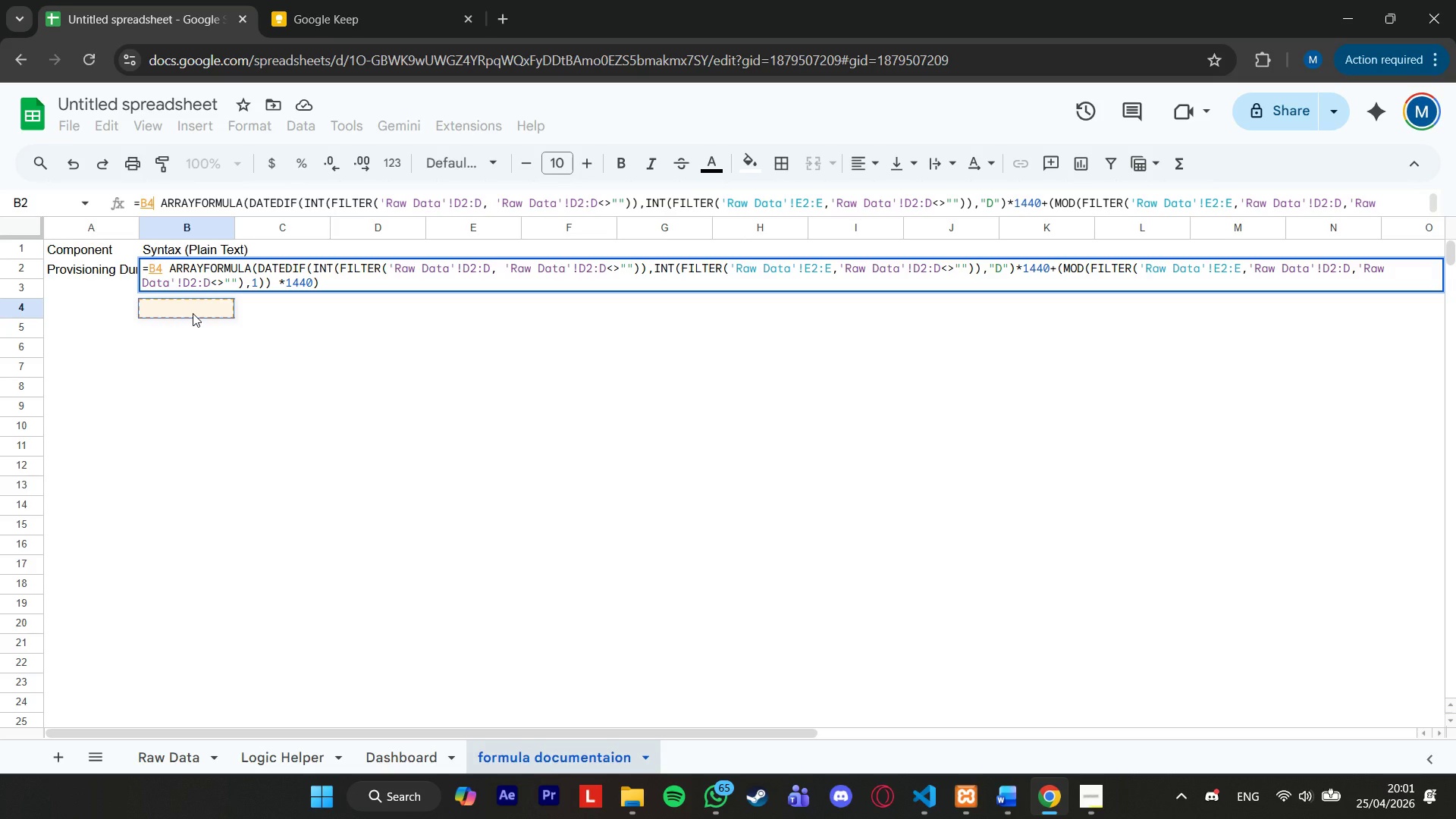 
key(Backquote)
 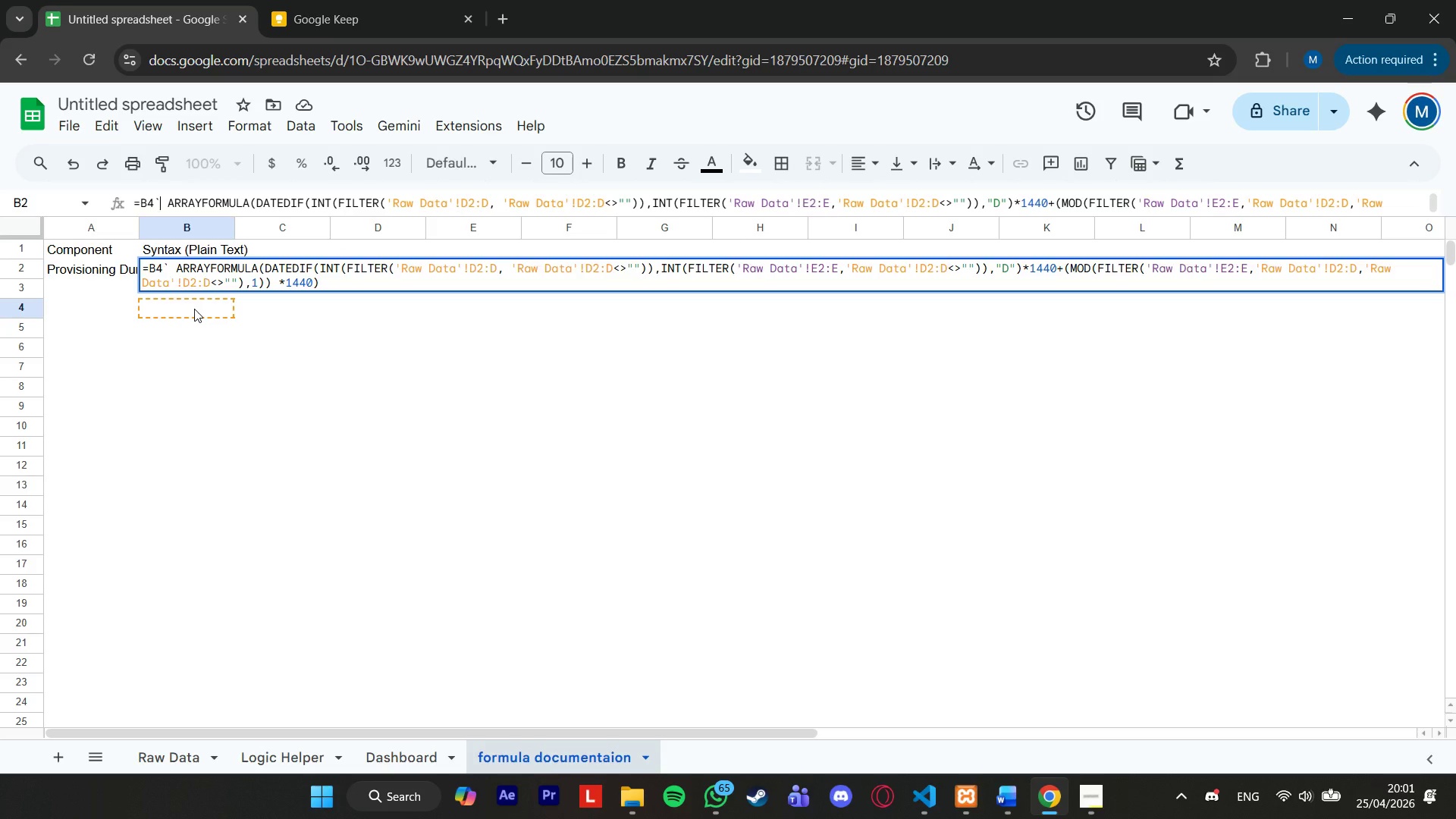 
key(Escape)
 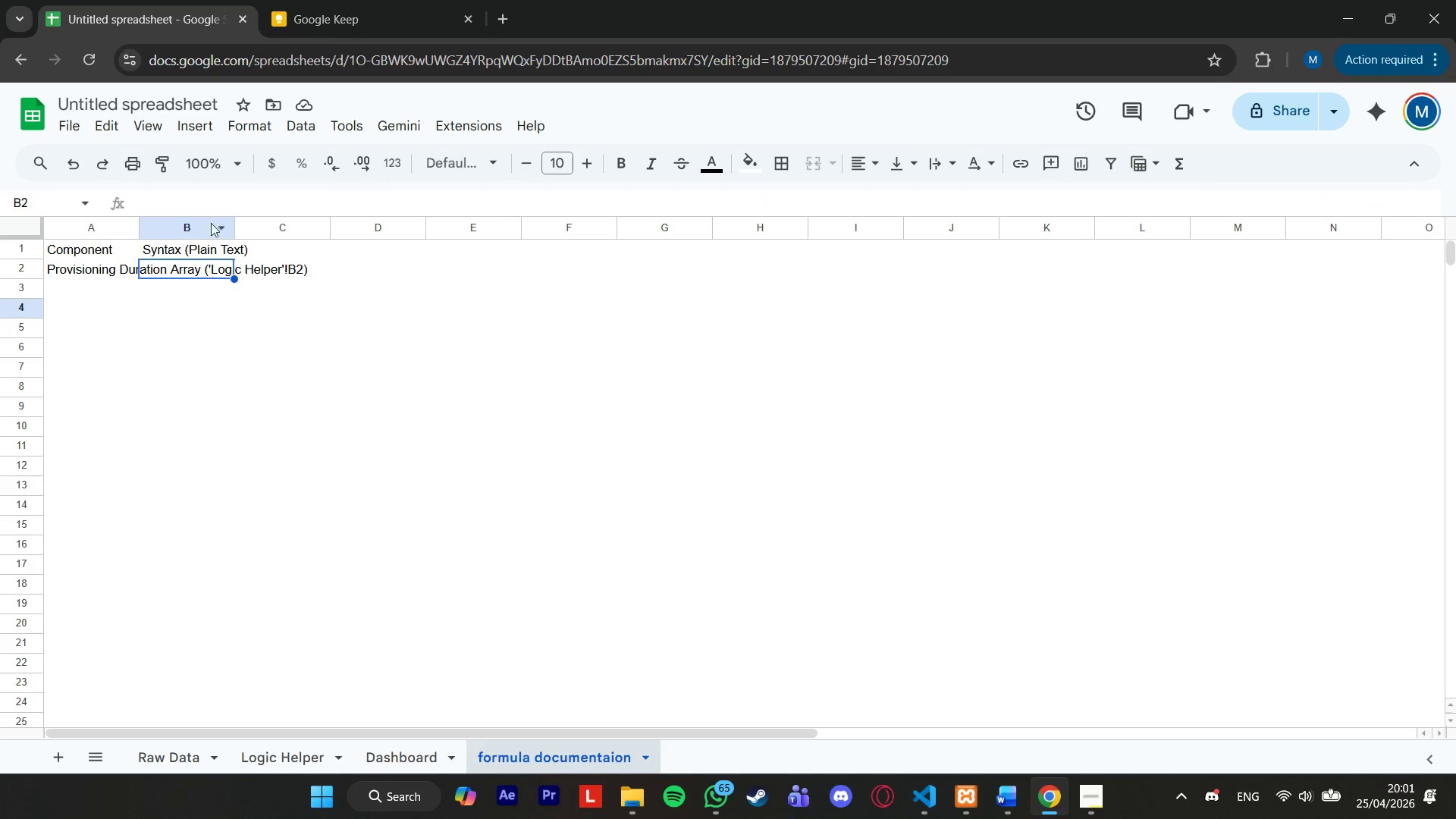 
left_click([217, 195])
 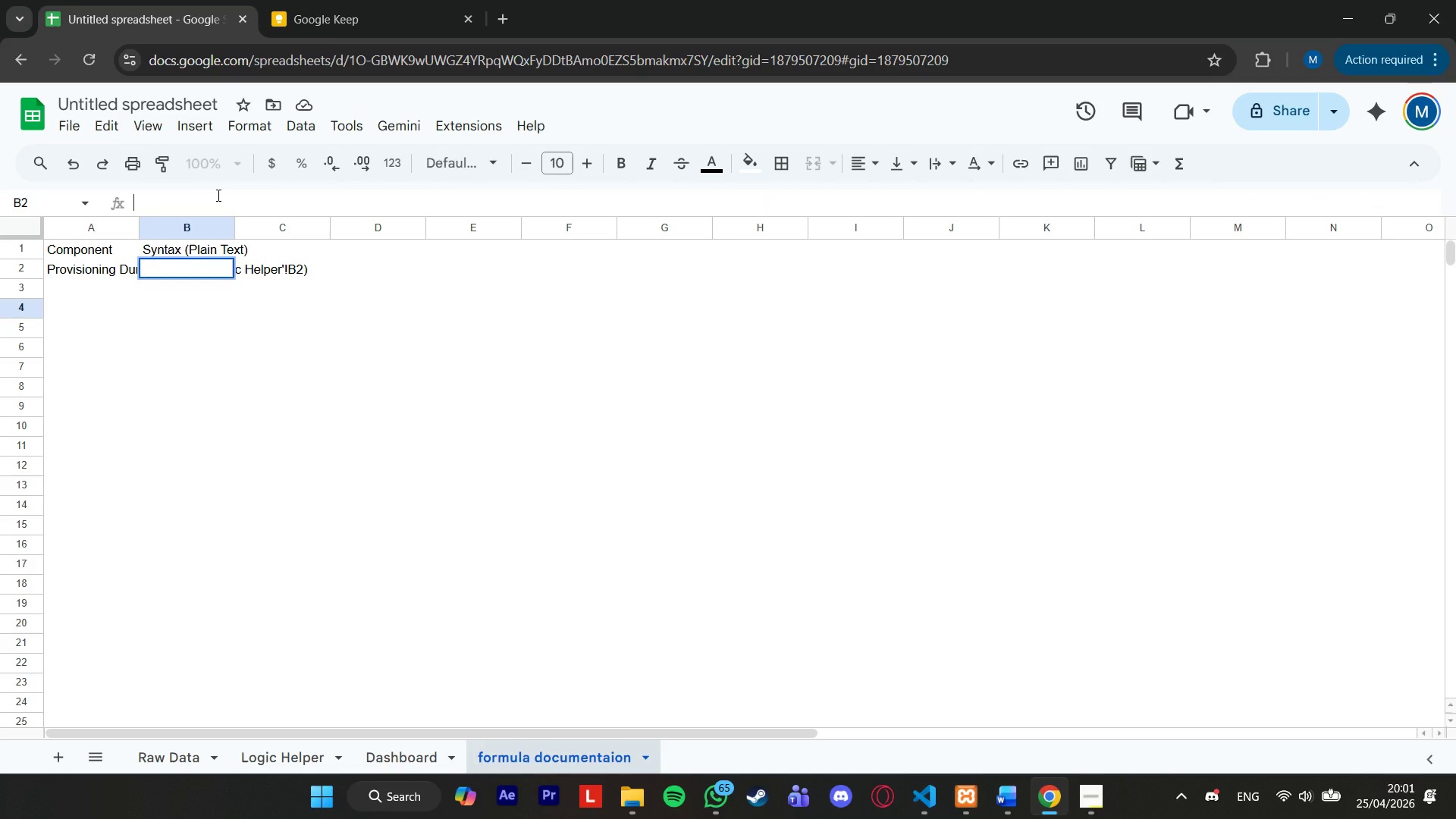 
key(Control+V)
 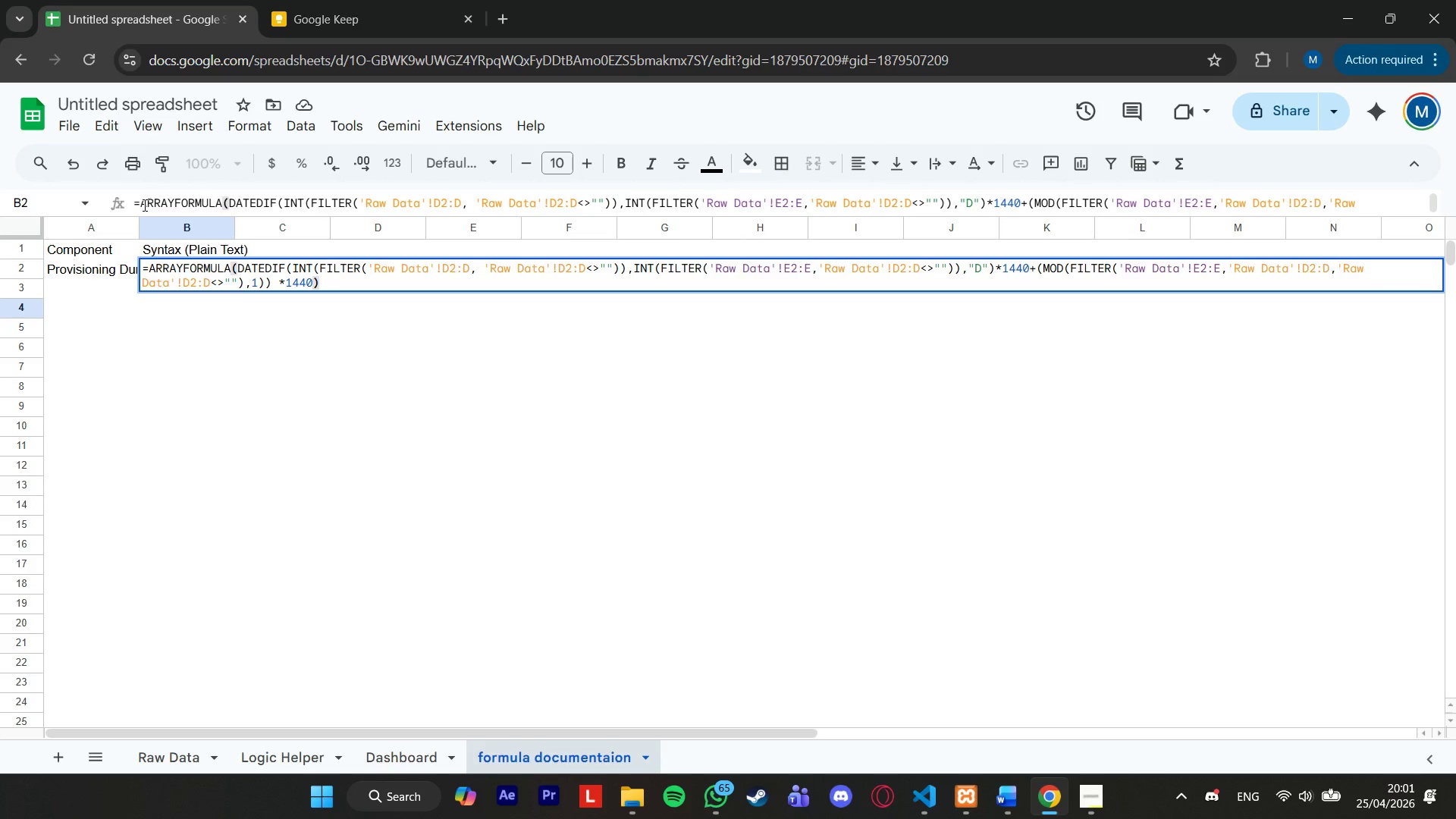 
left_click([142, 203])
 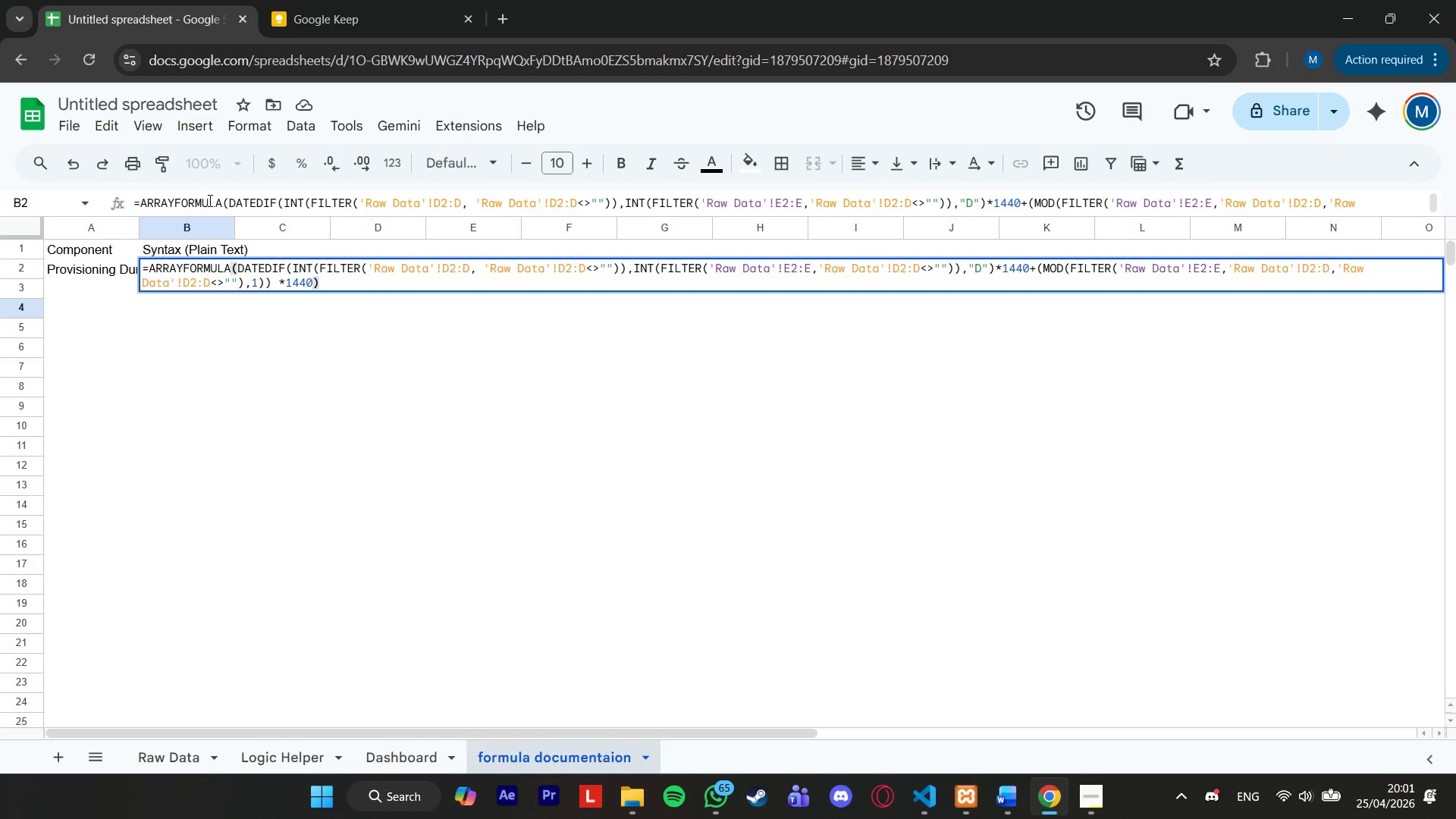 
type(STring)
key(Backspace)
key(Backspace)
key(Backspace)
key(Backspace)
type(ring)
key(Backspace)
key(Backspace)
key(Backspace)
key(Backspace)
type(RO)
key(Backspace)
type(ING )
 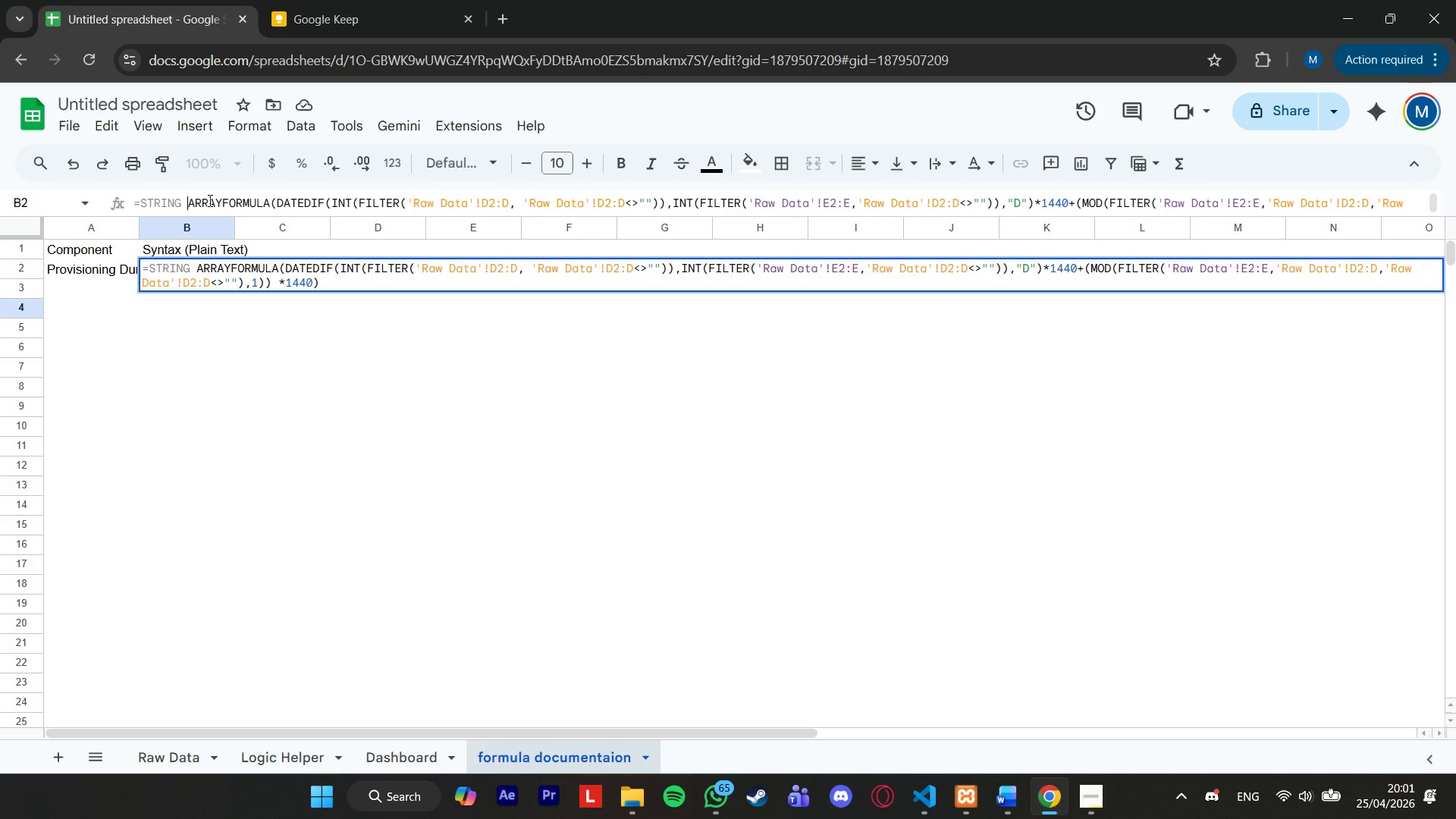 
key(ArrowLeft)
 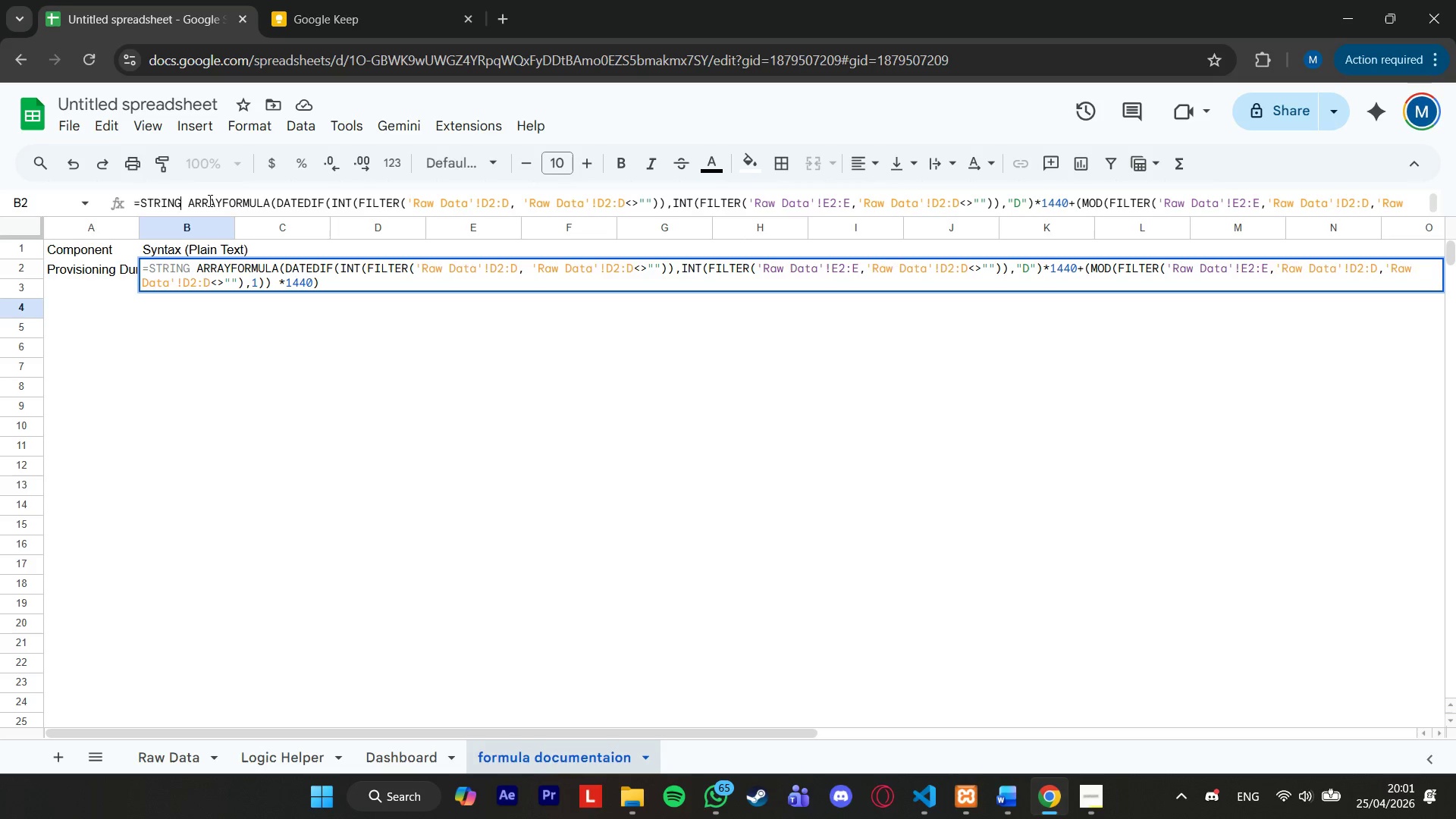 
key(ArrowRight)
 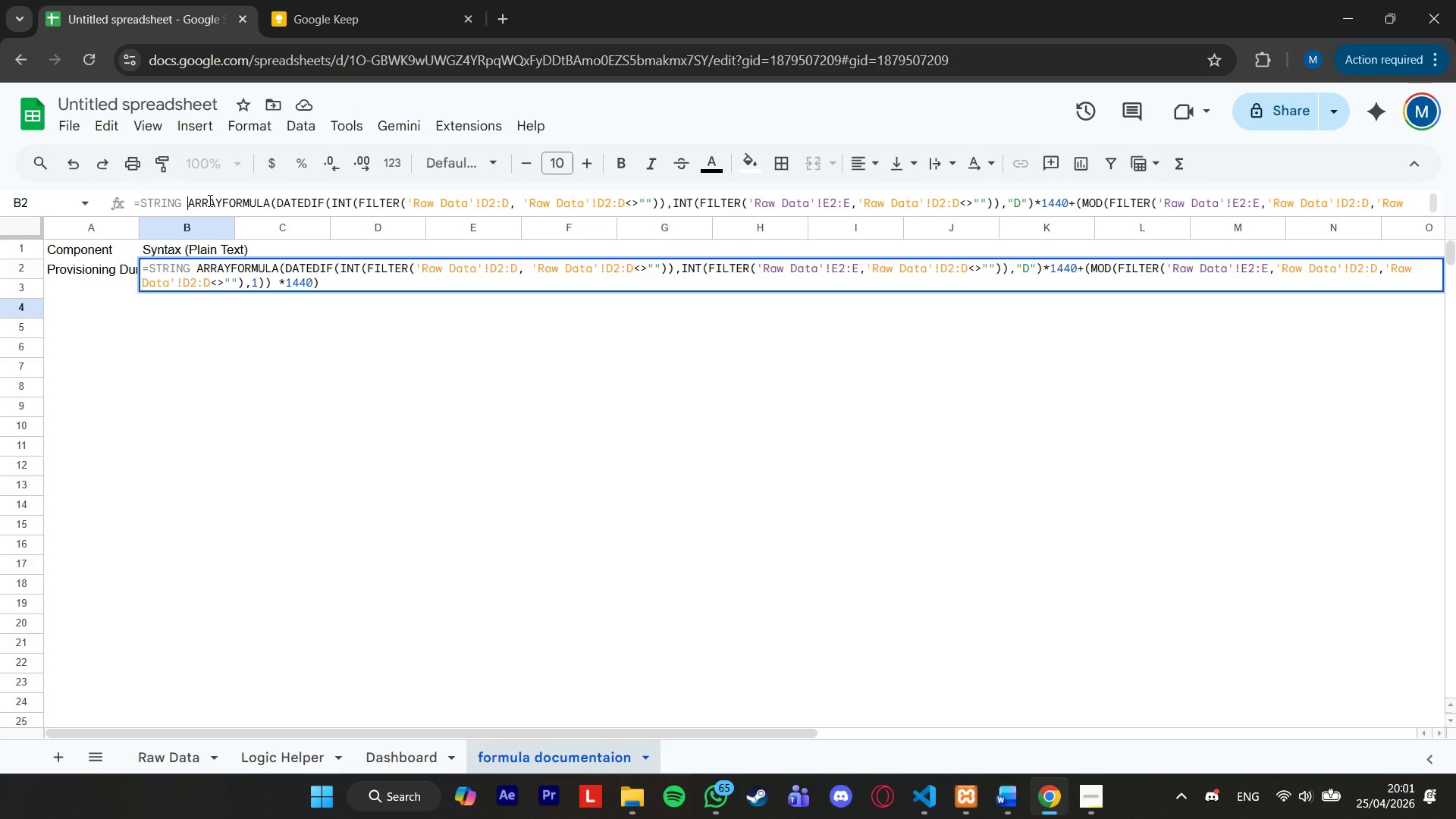 
key(ArrowRight)
 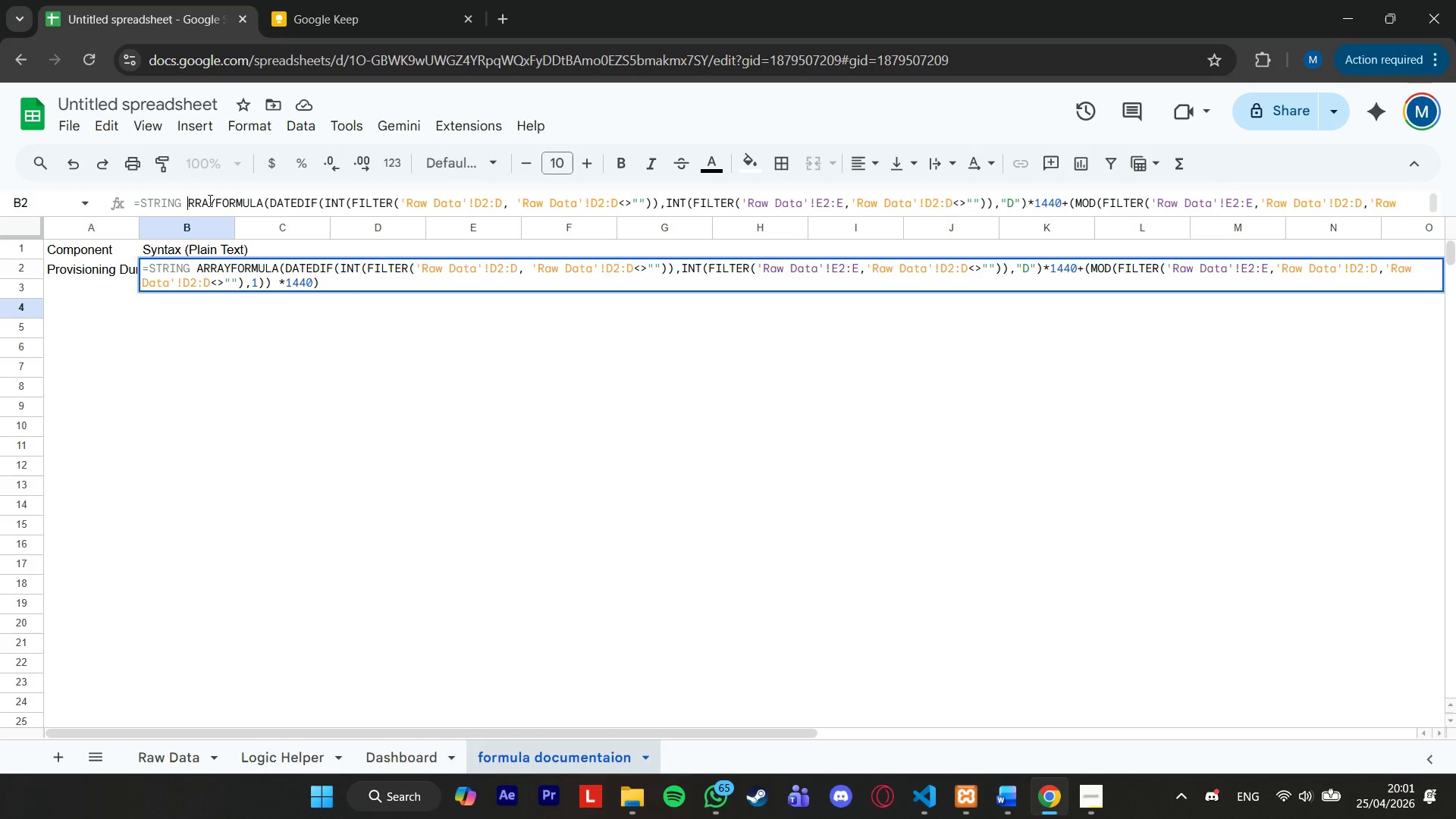 
key(Backspace)
 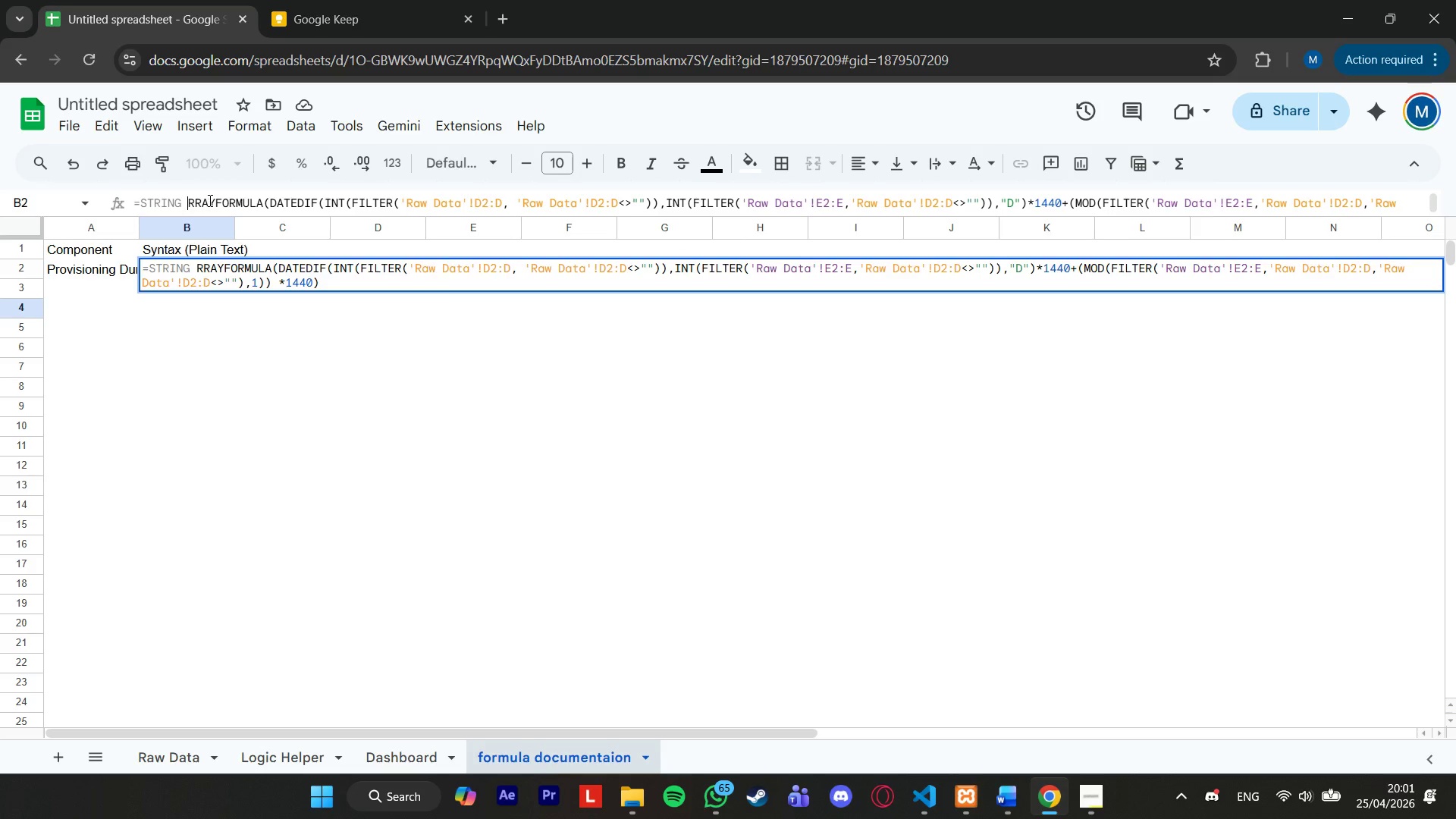 
key(A)
 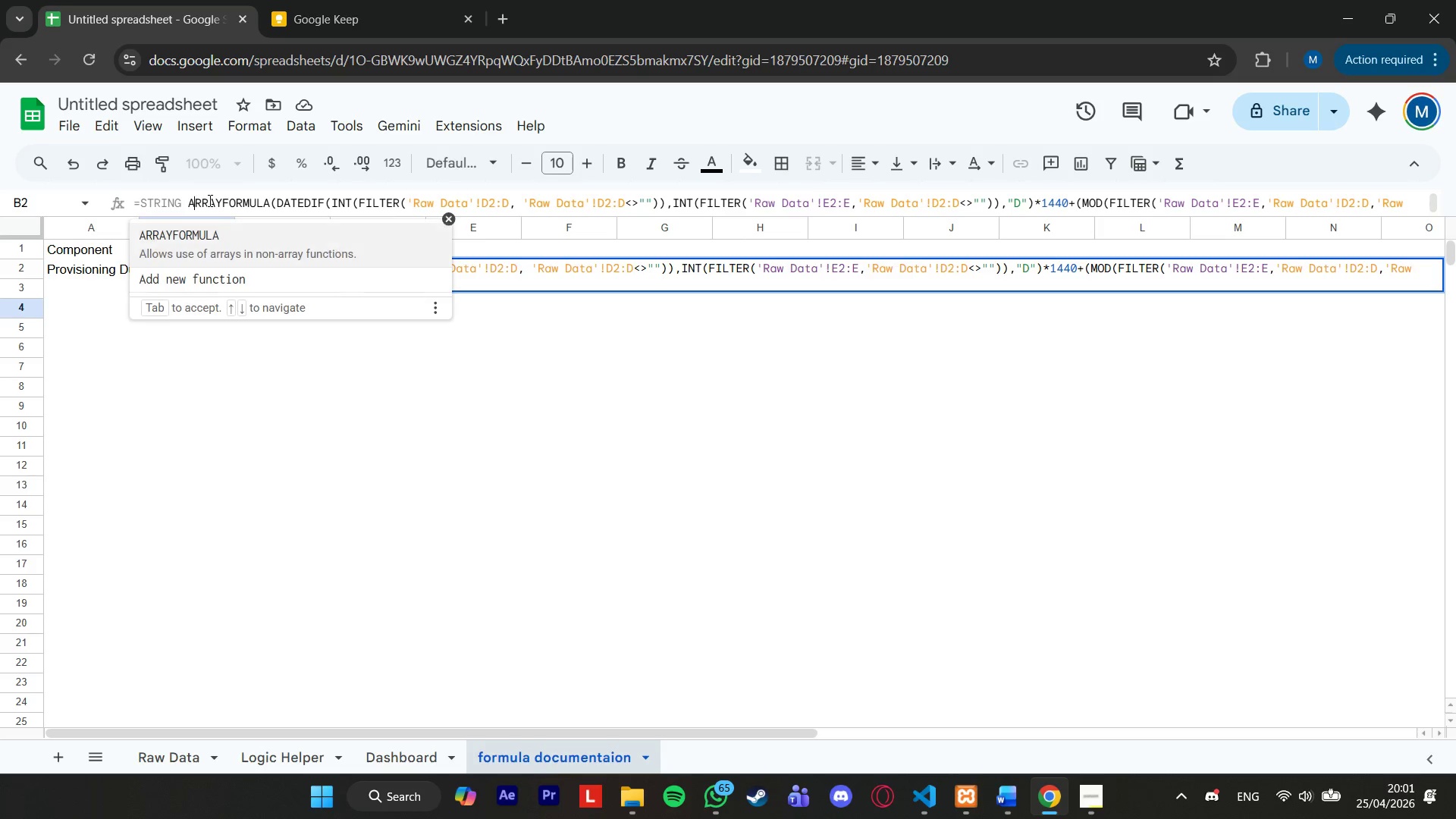 
key(ArrowLeft)
 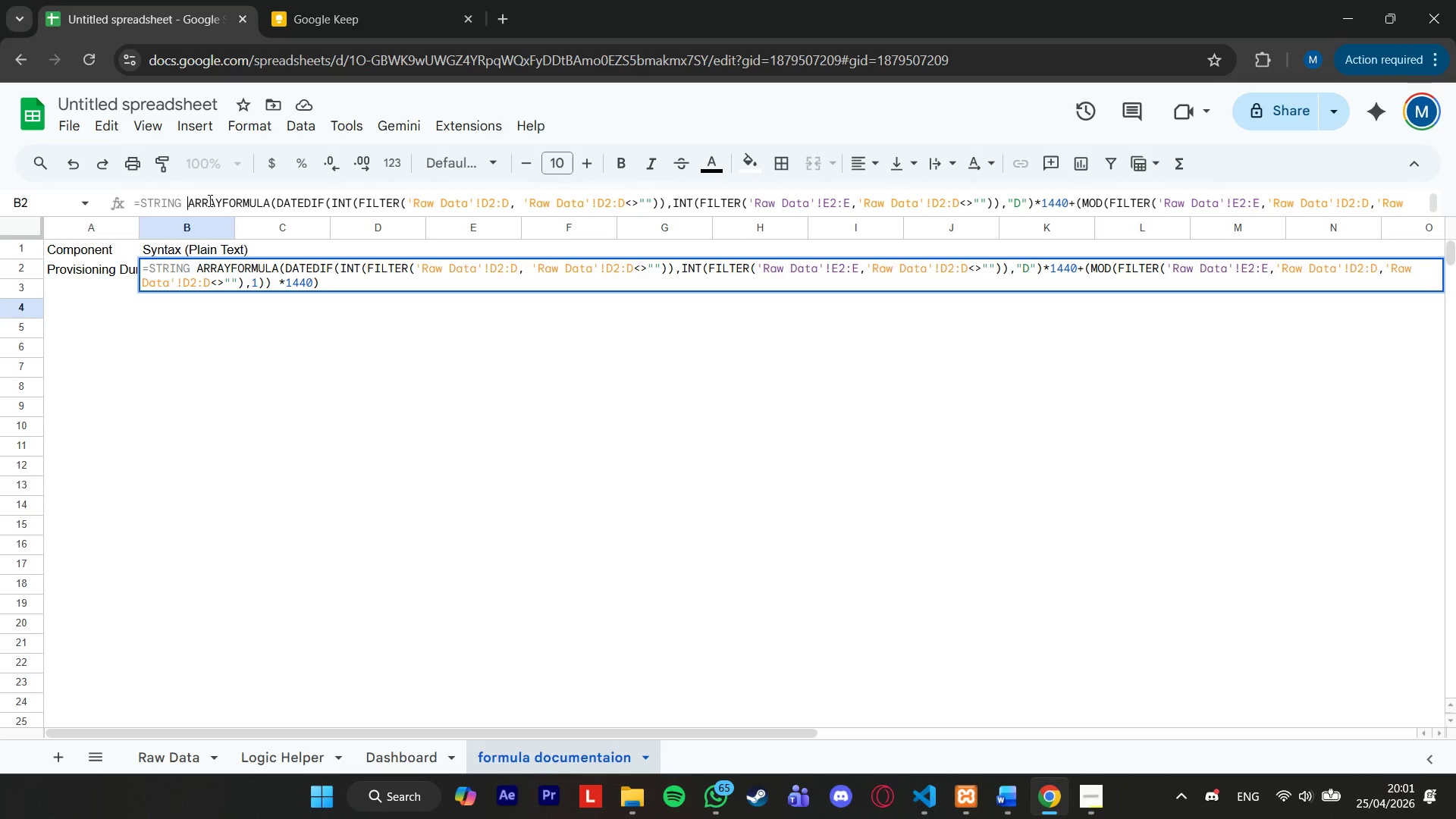 
key(Backspace)
 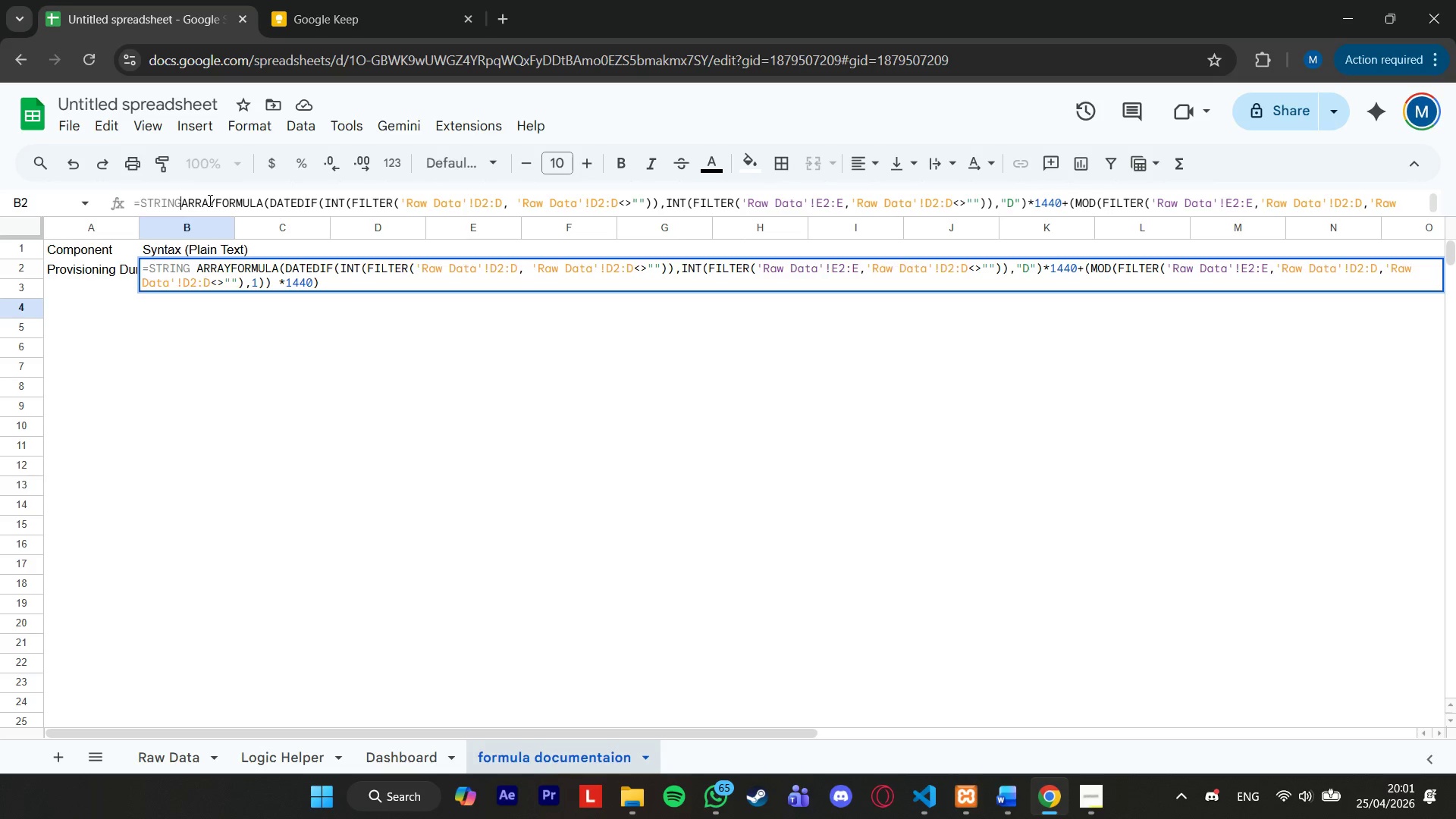 
key(Backspace)
 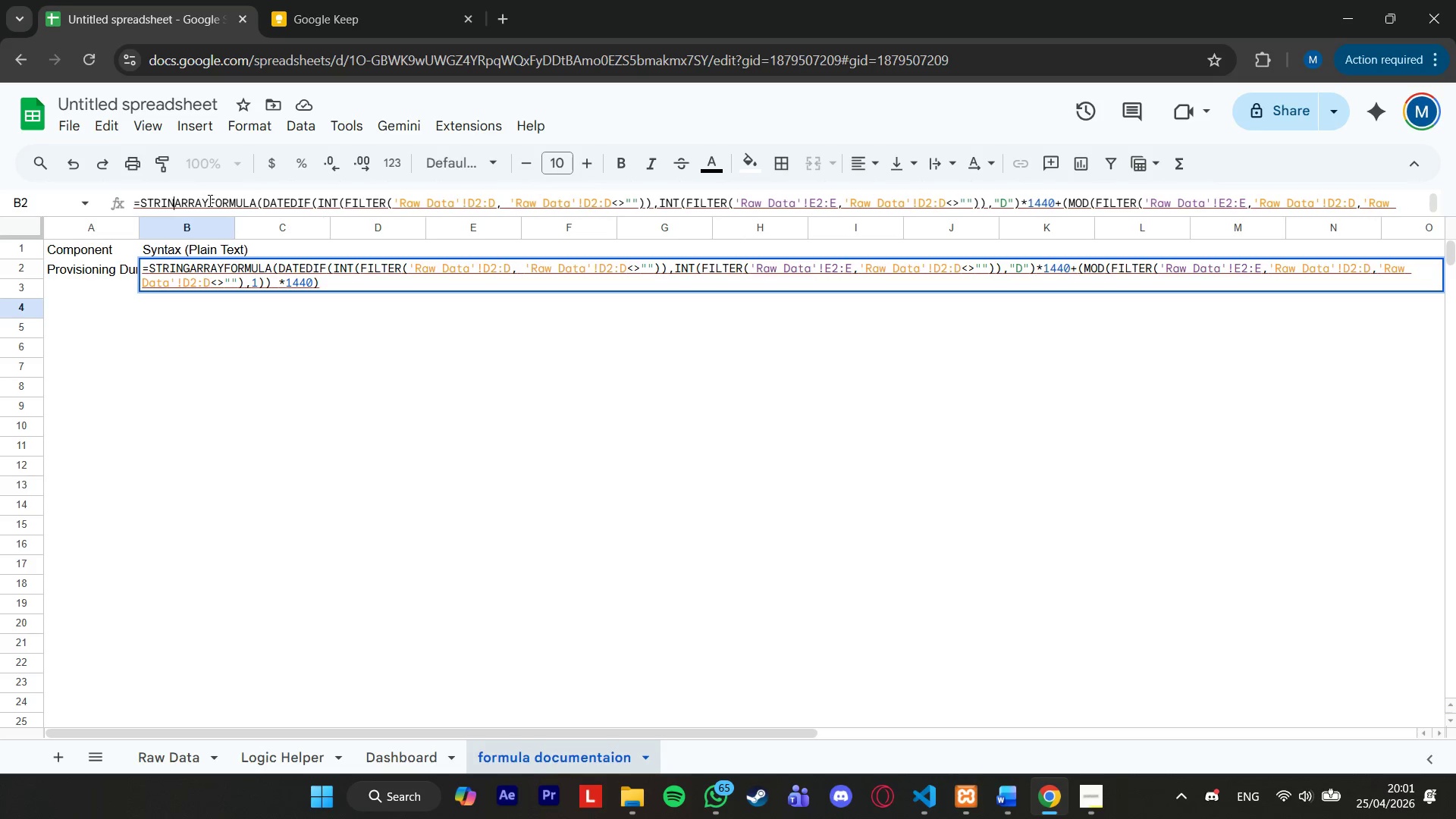 
key(Backspace)
 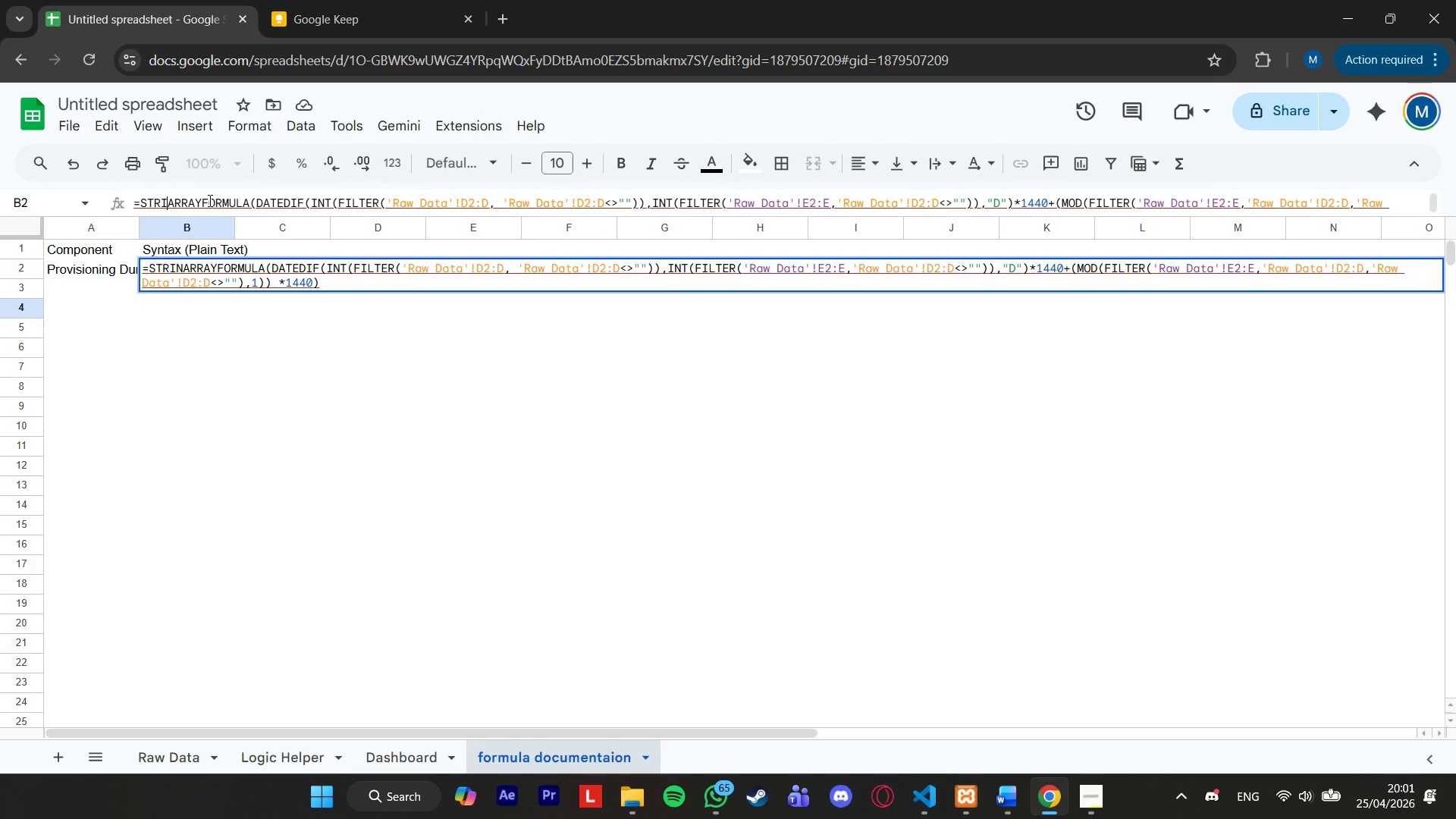 
key(Backspace)
 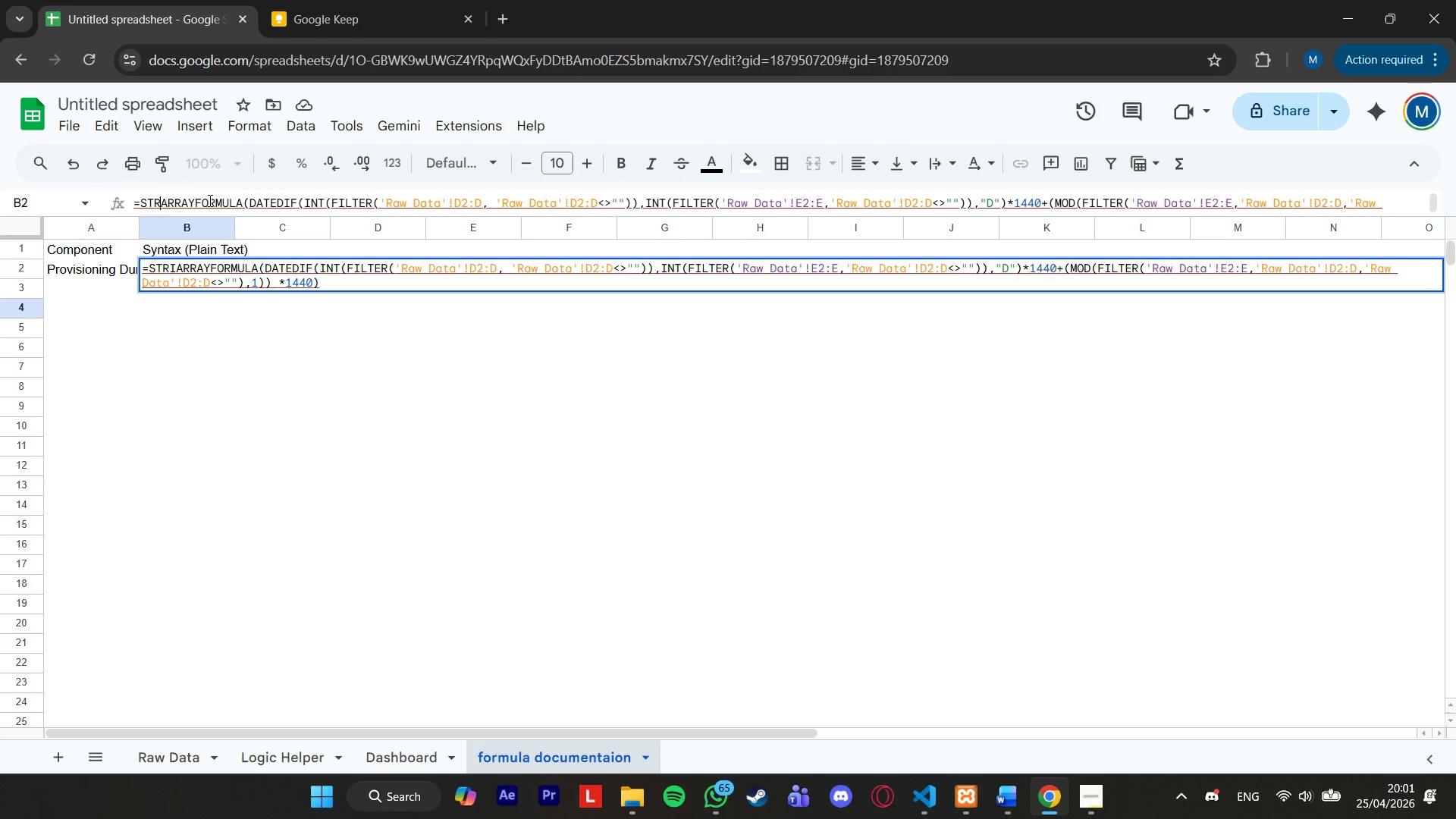 
key(Backspace)
 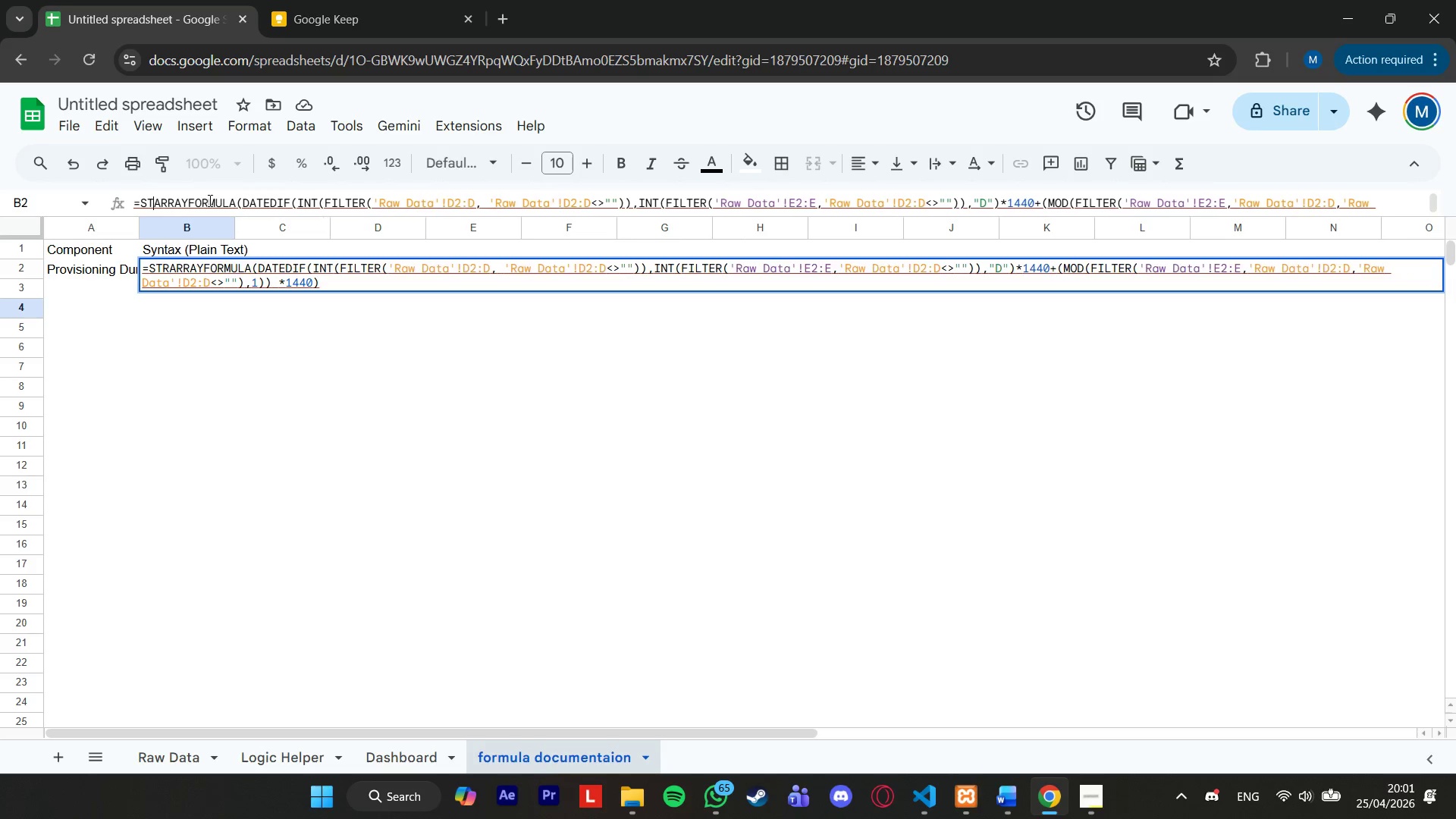 
key(Backspace)
 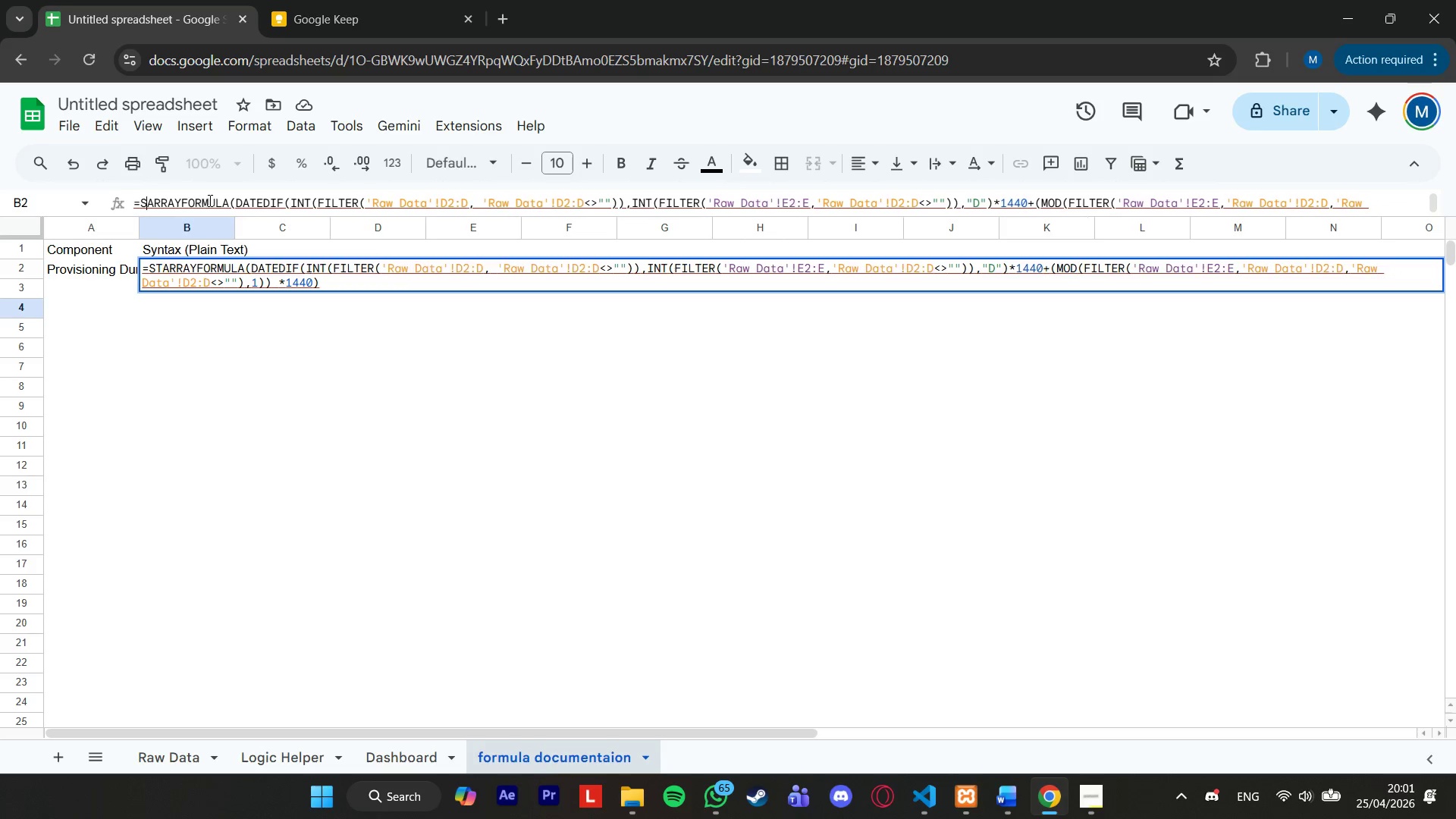 
key(Backspace)
 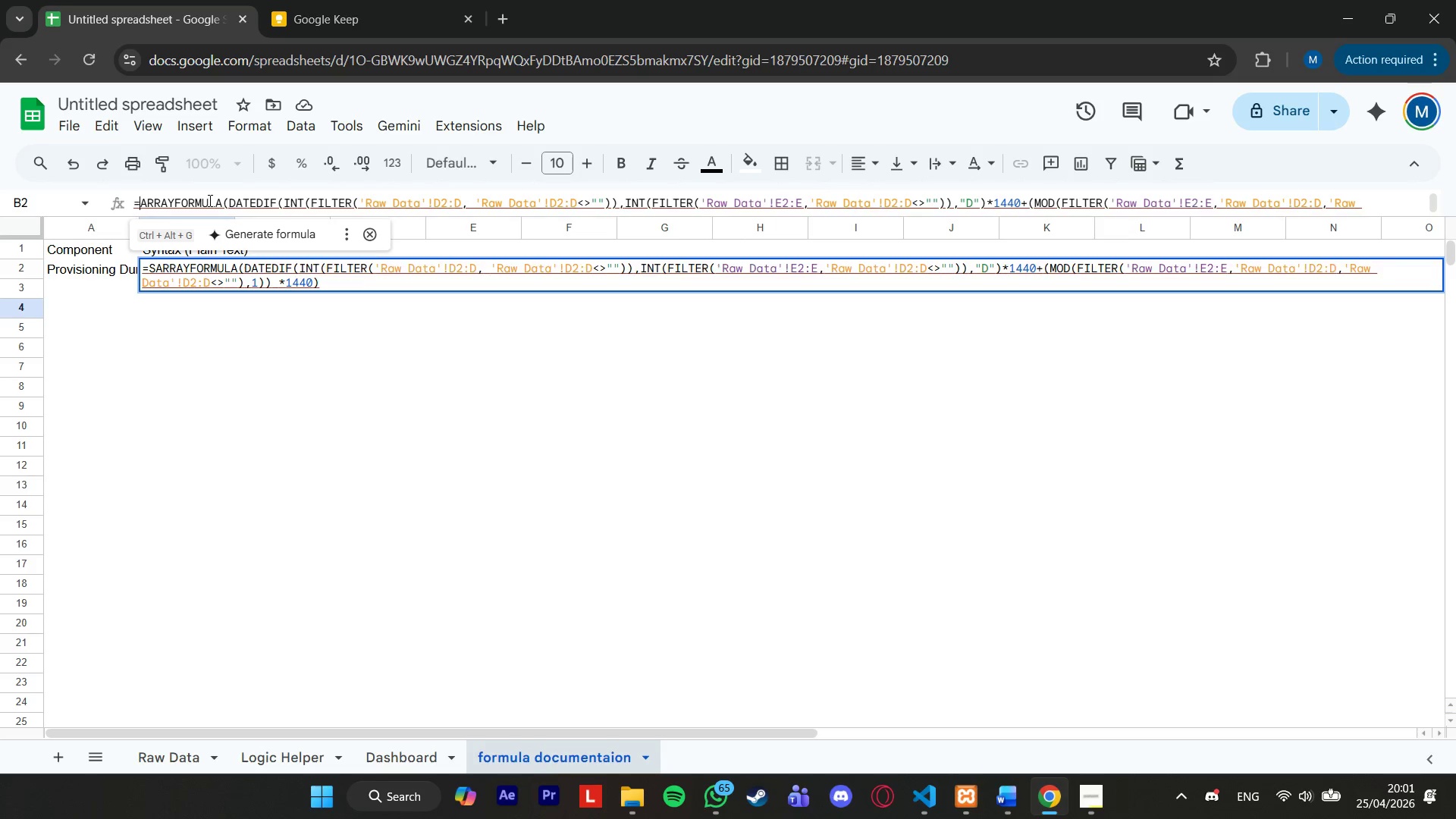 
key(Space)
 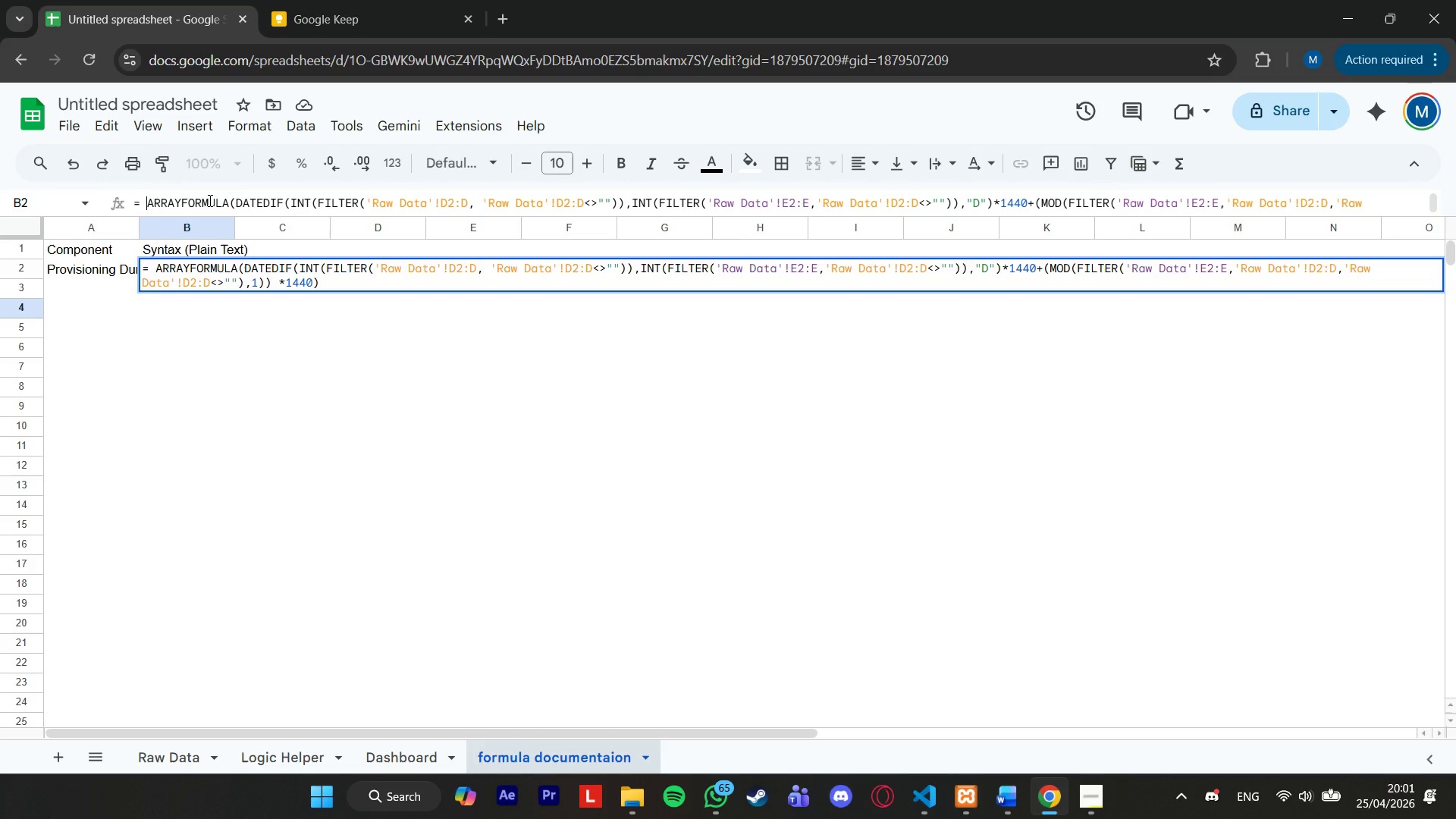 
key(ArrowLeft)
 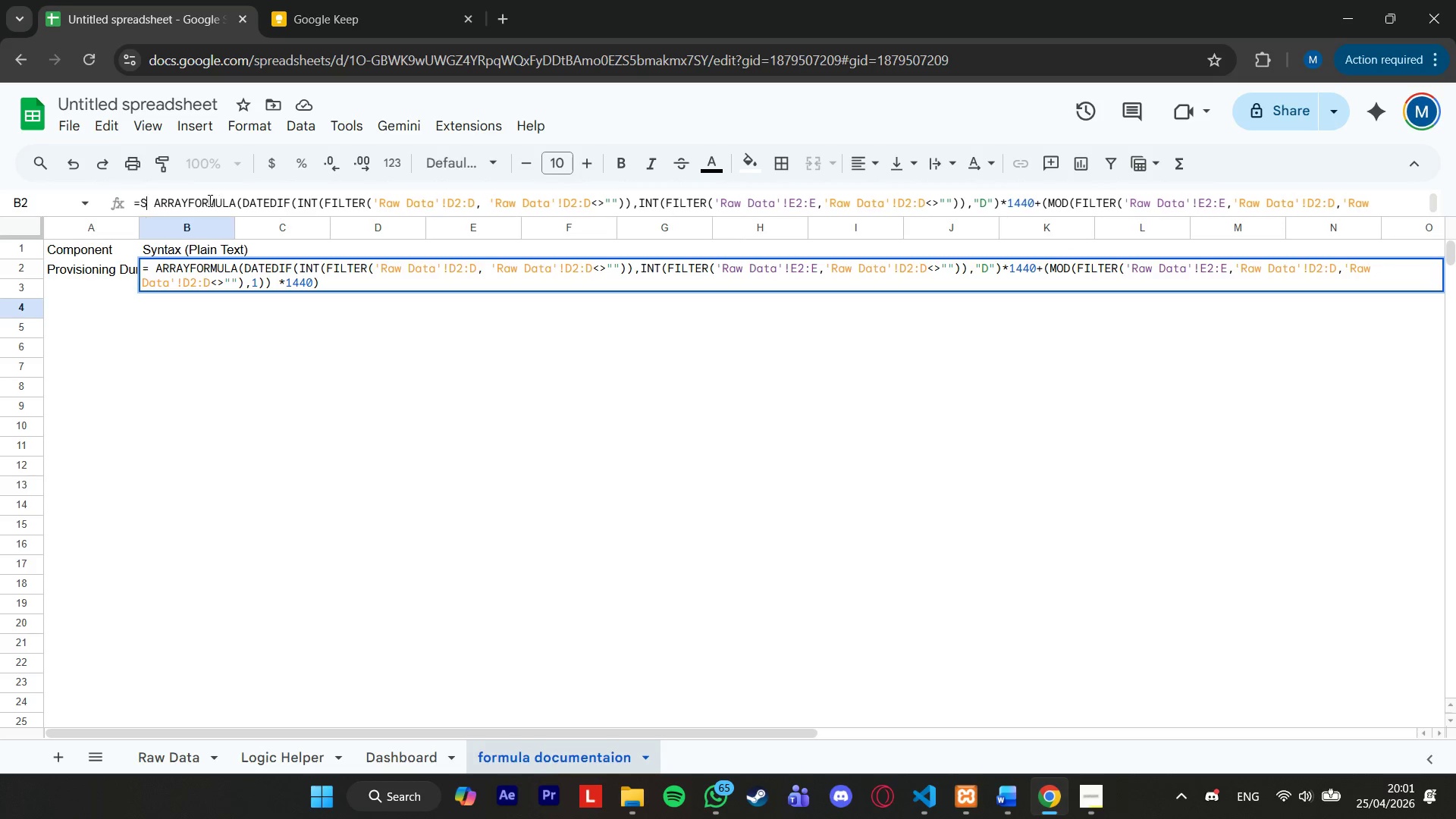 
type(STR)
key(Backspace)
type(R)
key(Backspace)
key(Backspace)
key(Backspace)
type(TEX)
 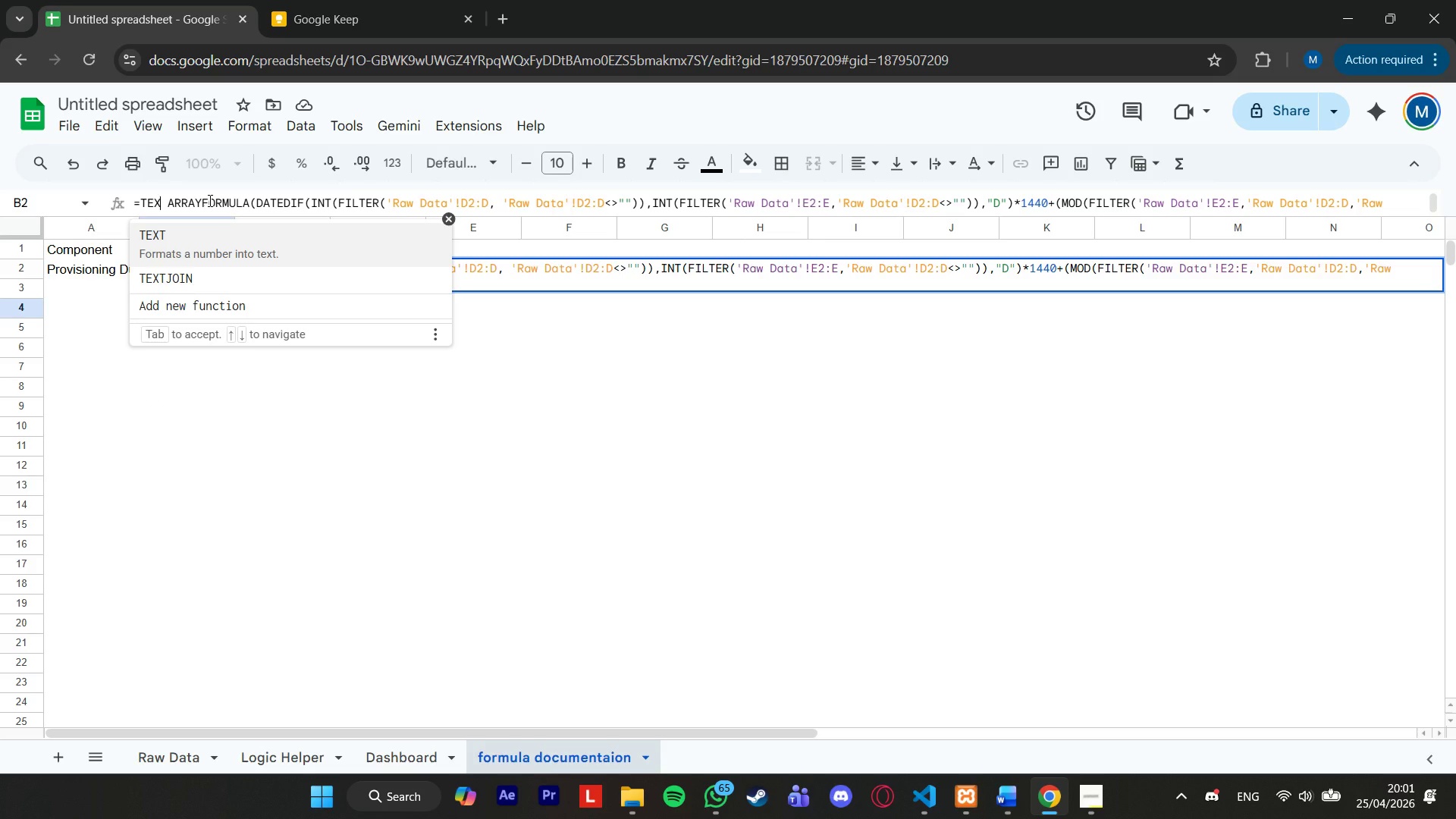 
key(Backspace)
key(Backspace)
key(Backspace)
type(FORMU)
 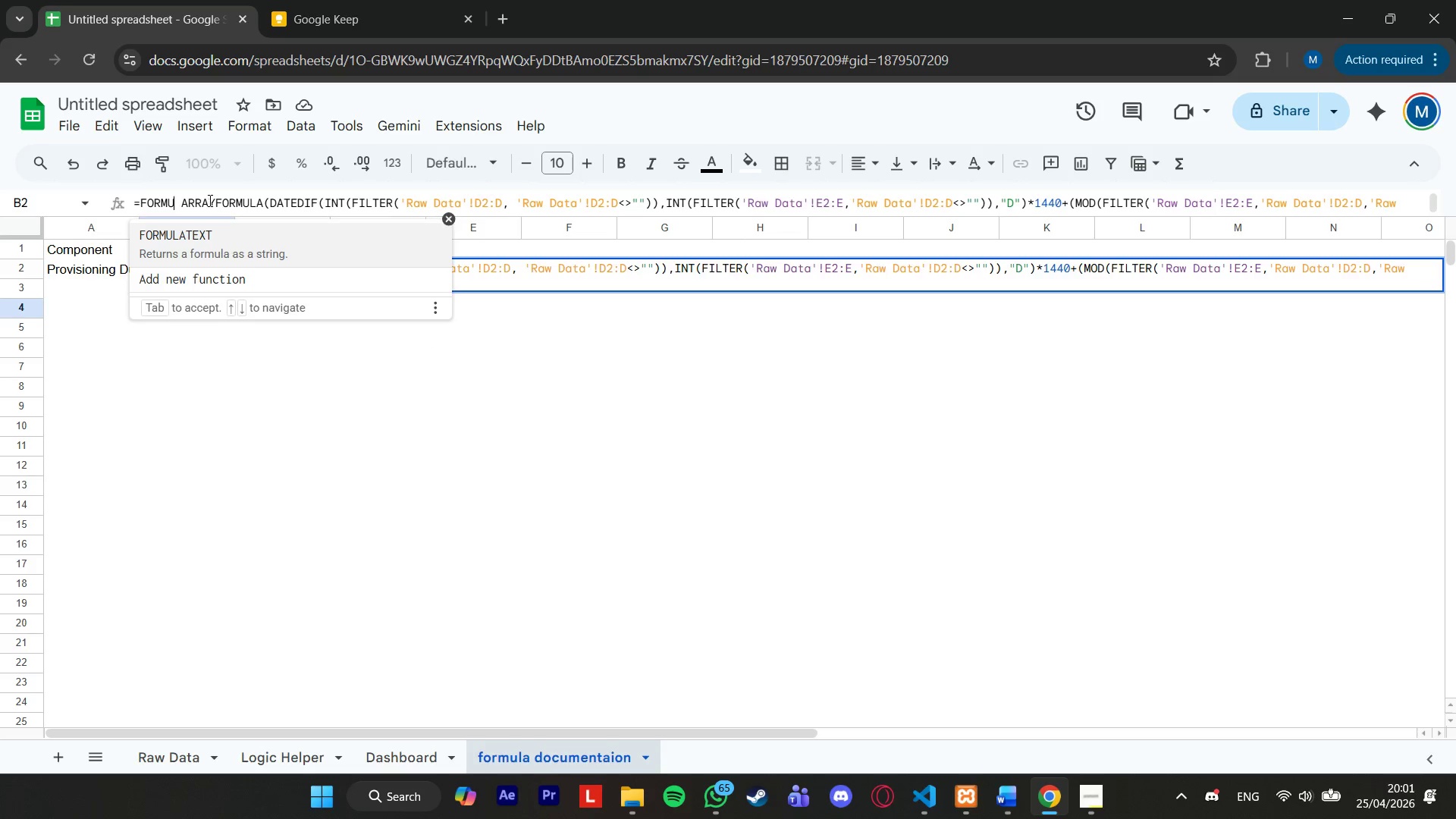 
key(Enter)
 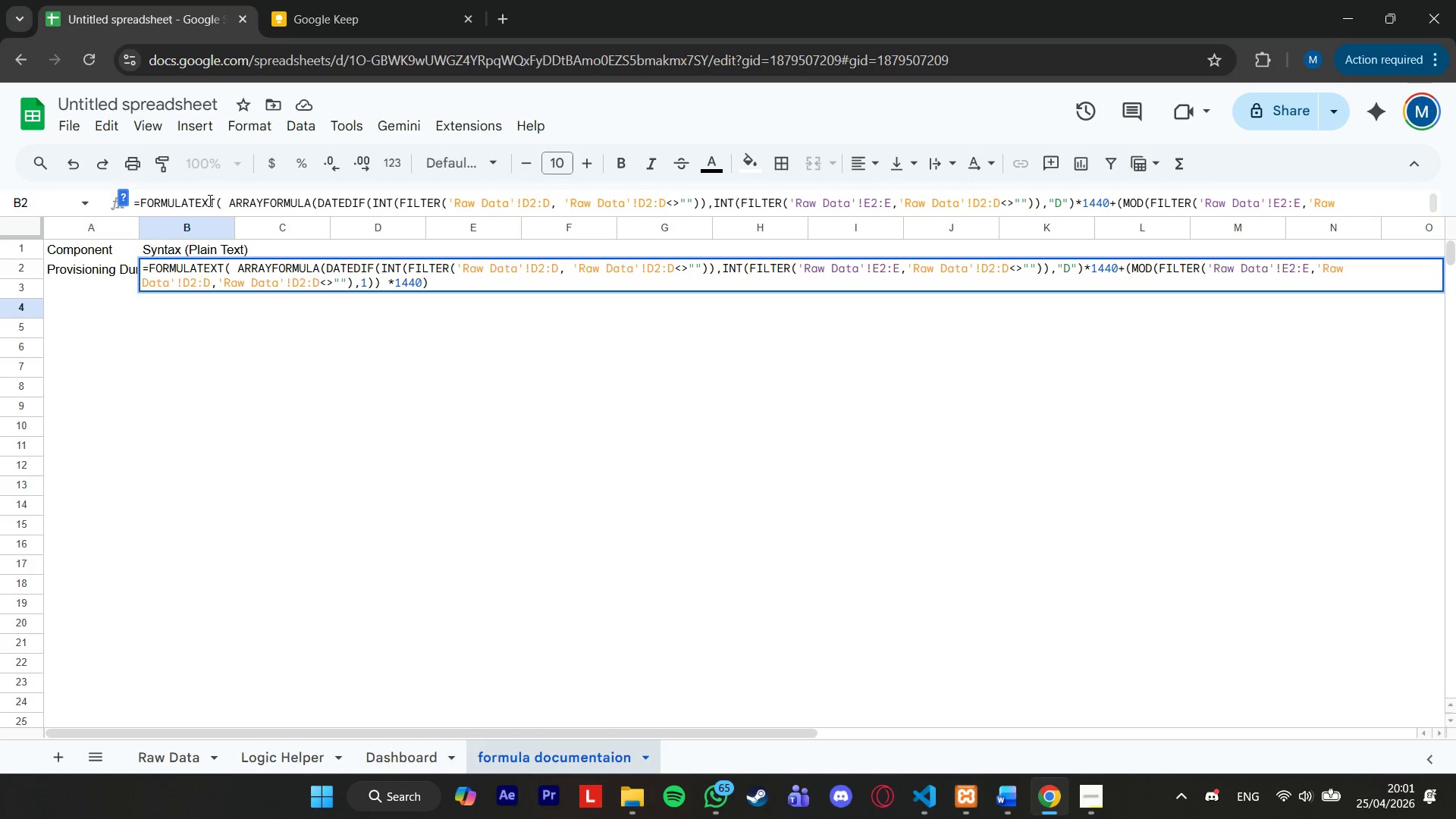 
key(ArrowRight)
 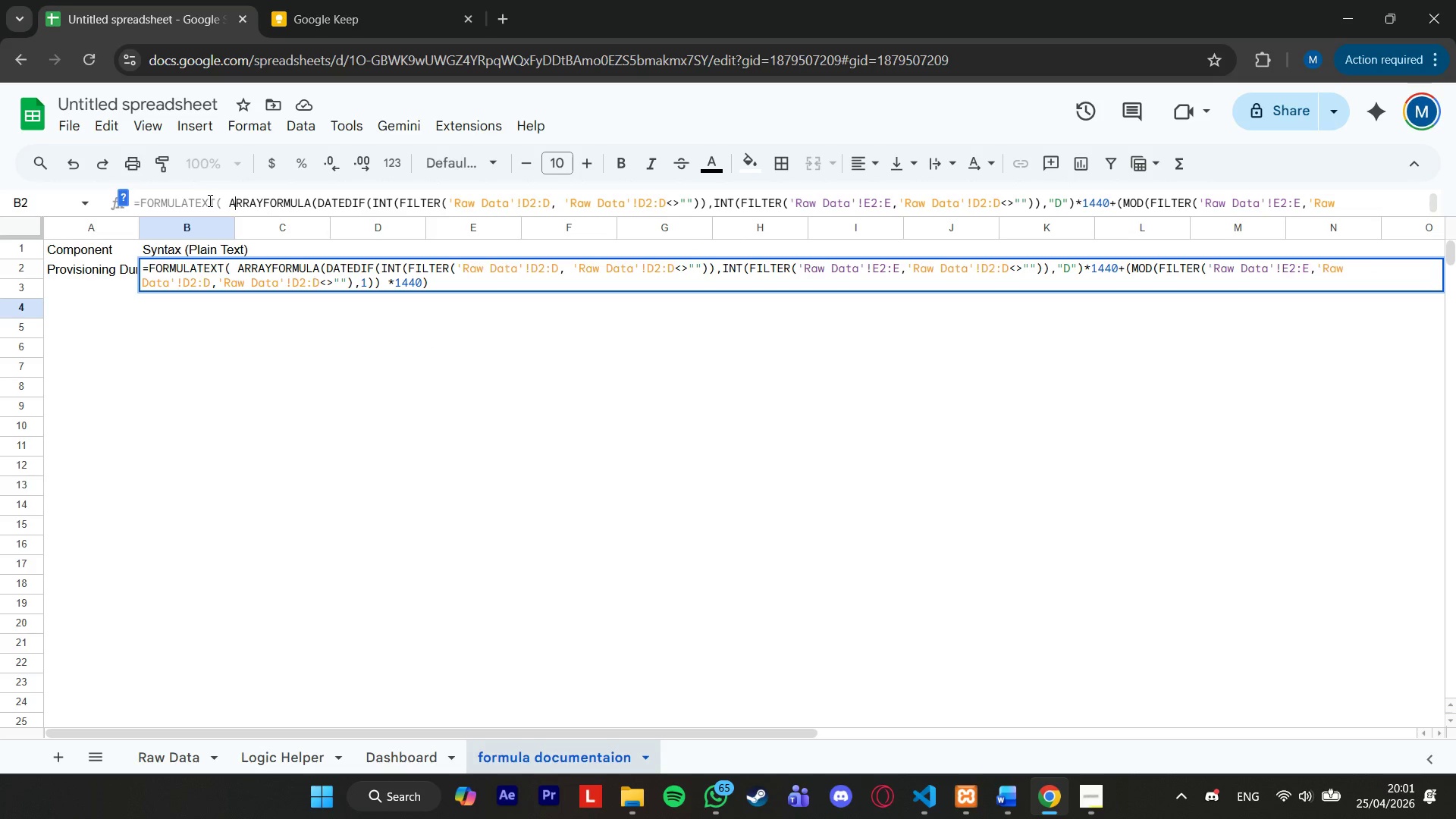 
key(ArrowRight)
 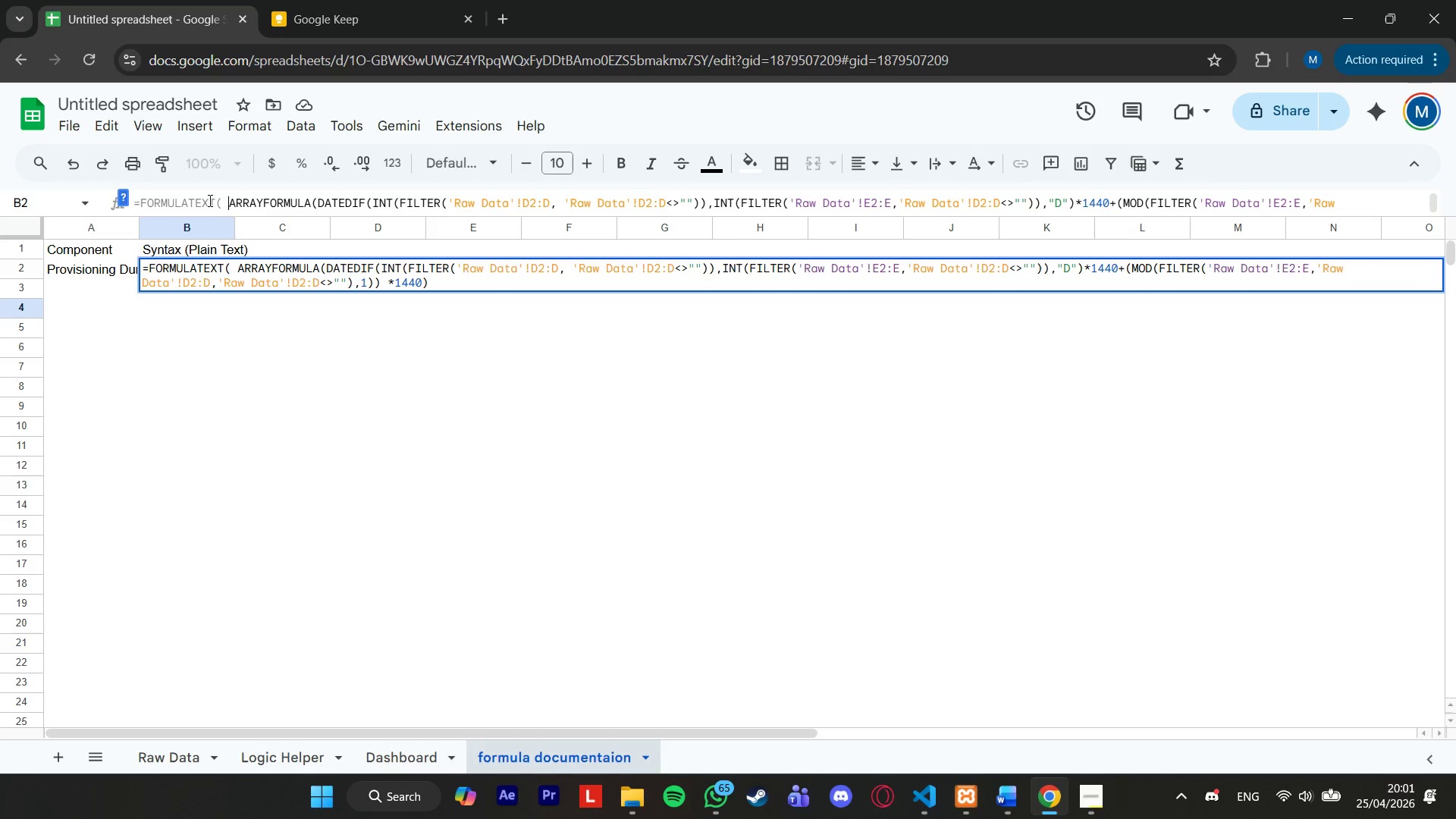 
key(ArrowLeft)
 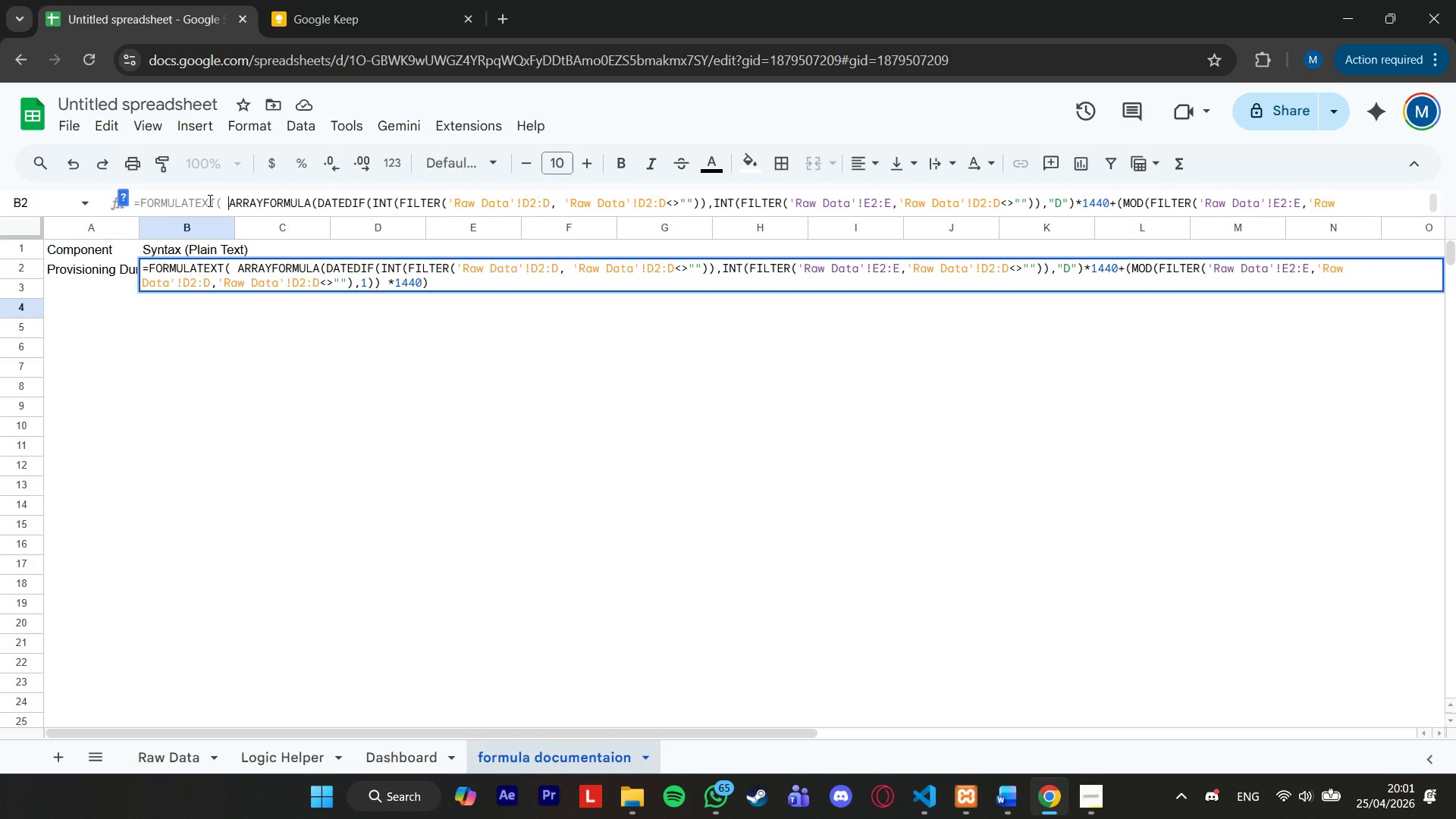 
key(Backspace)
 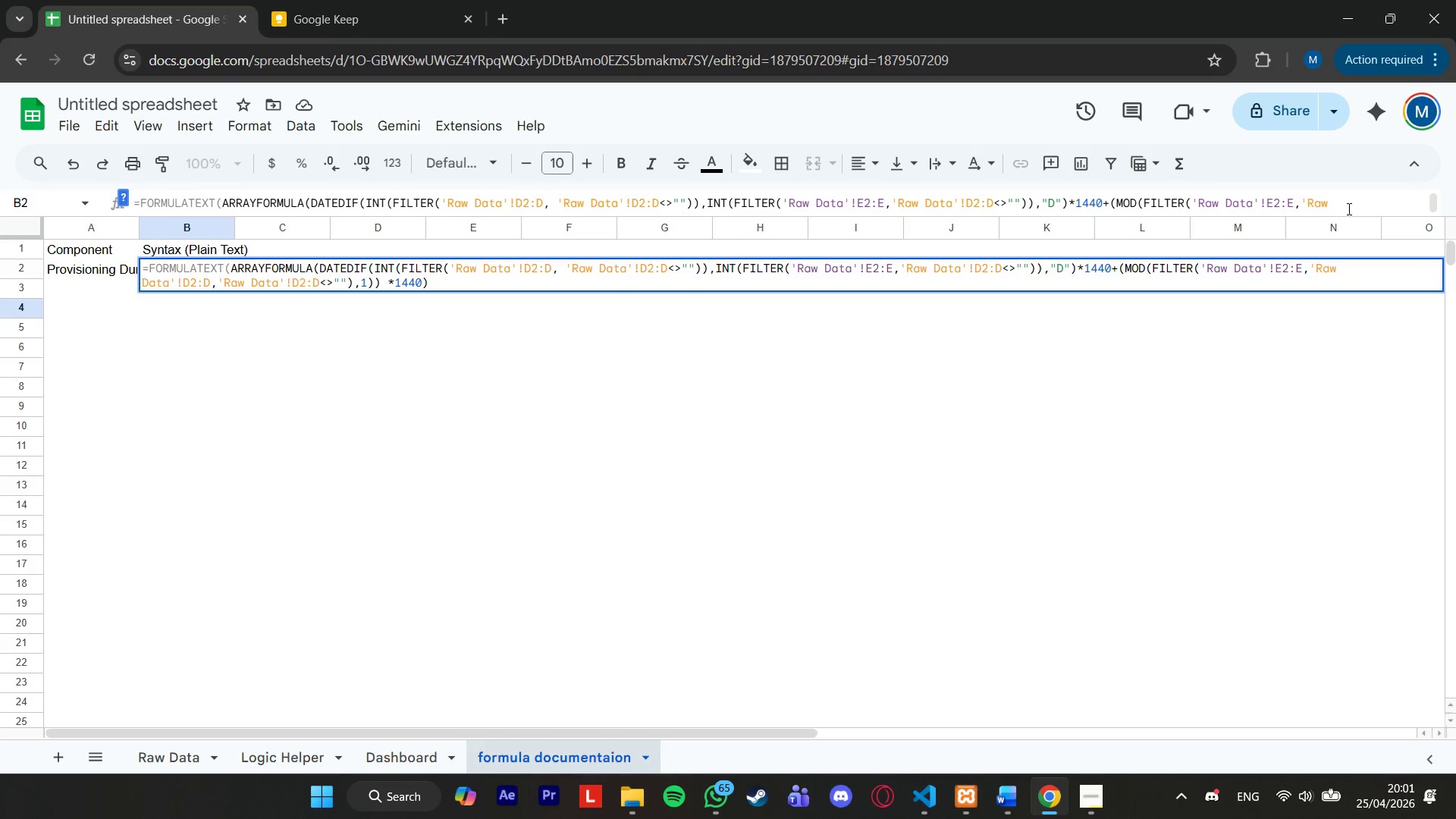 
left_click_drag(start_coordinate=[1349, 214], to_coordinate=[1342, 249])
 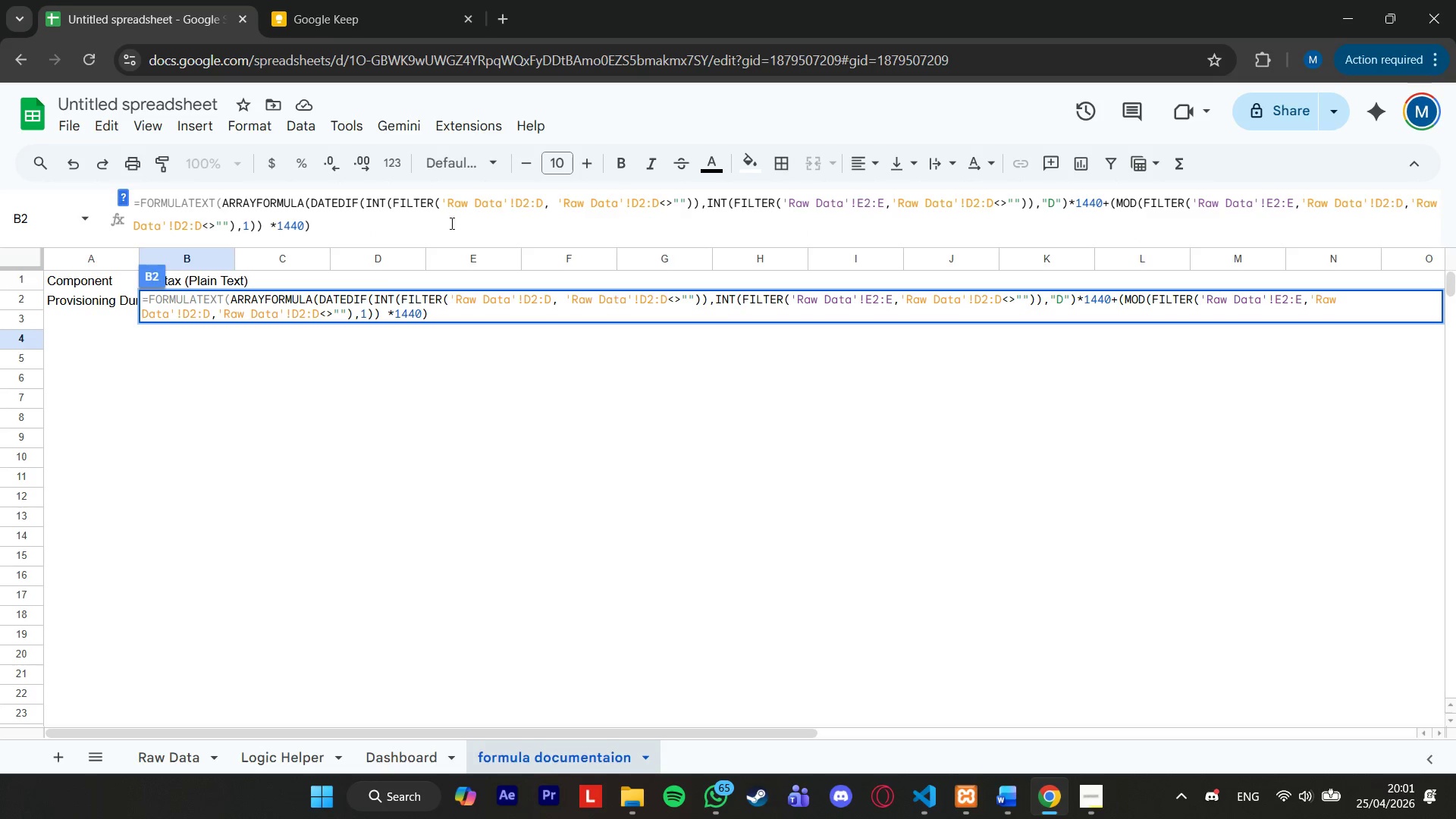 
left_click([435, 222])
 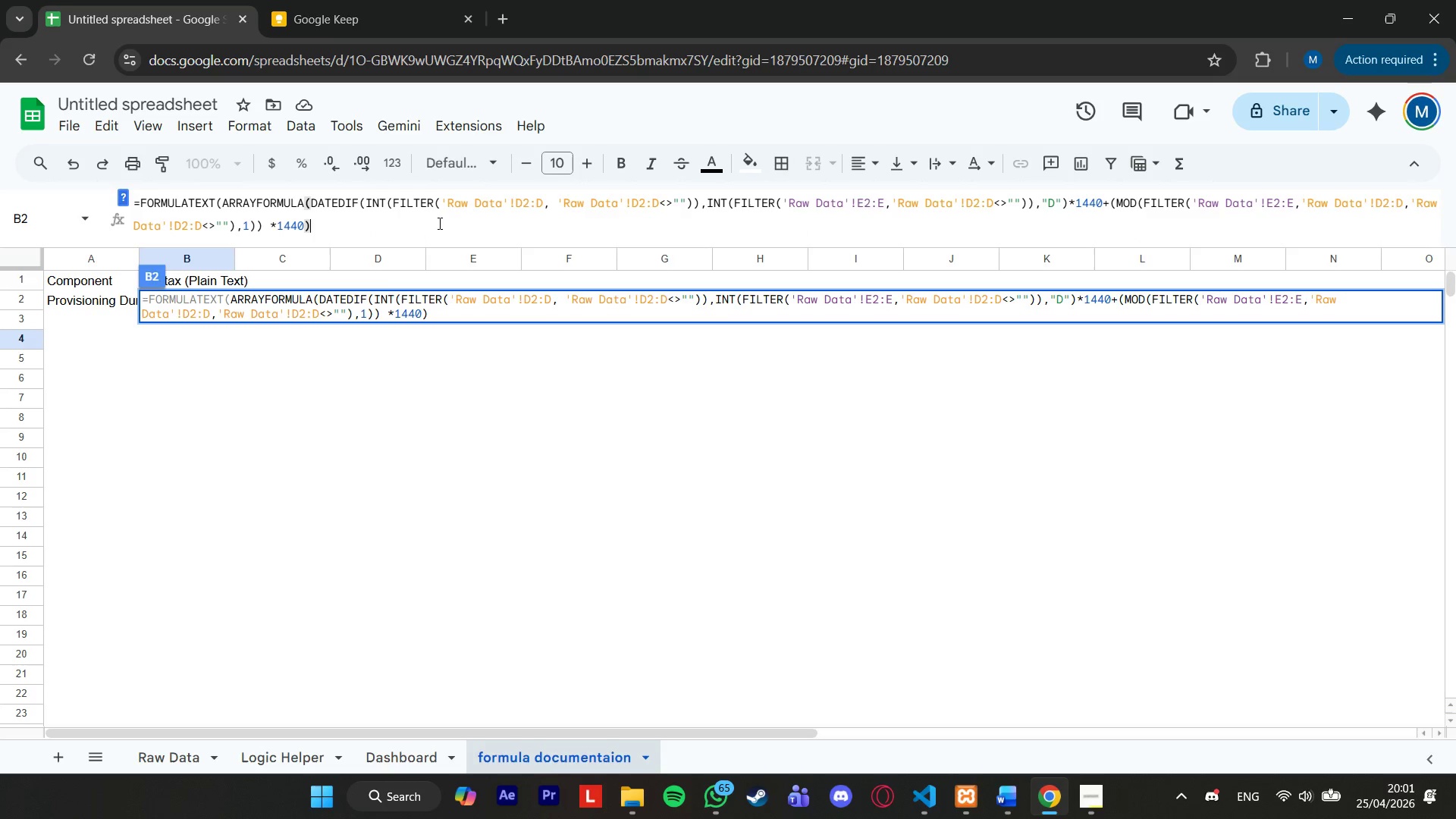 
key(Shift+0)
 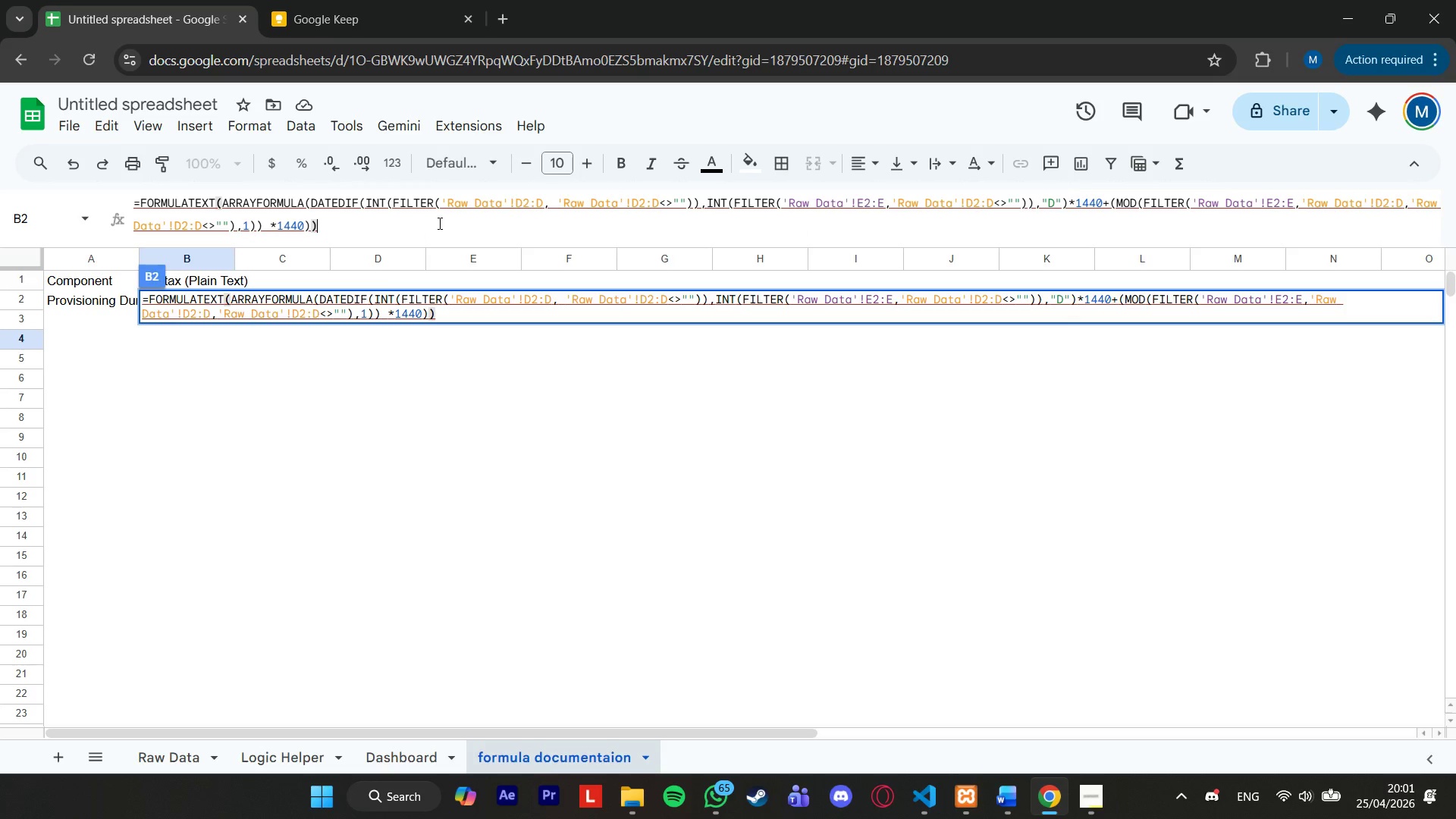 
key(Enter)
 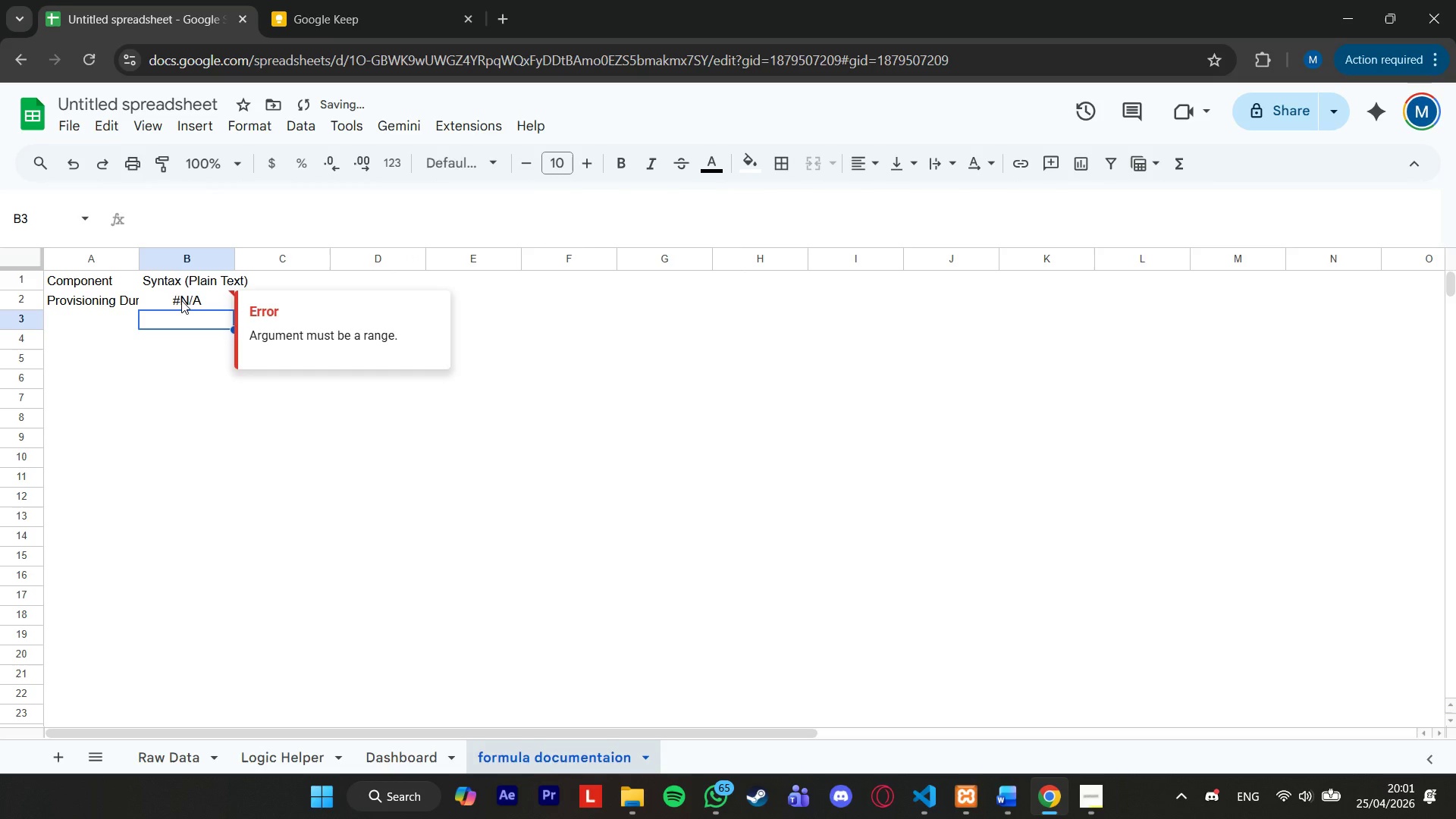 
left_click([184, 296])
 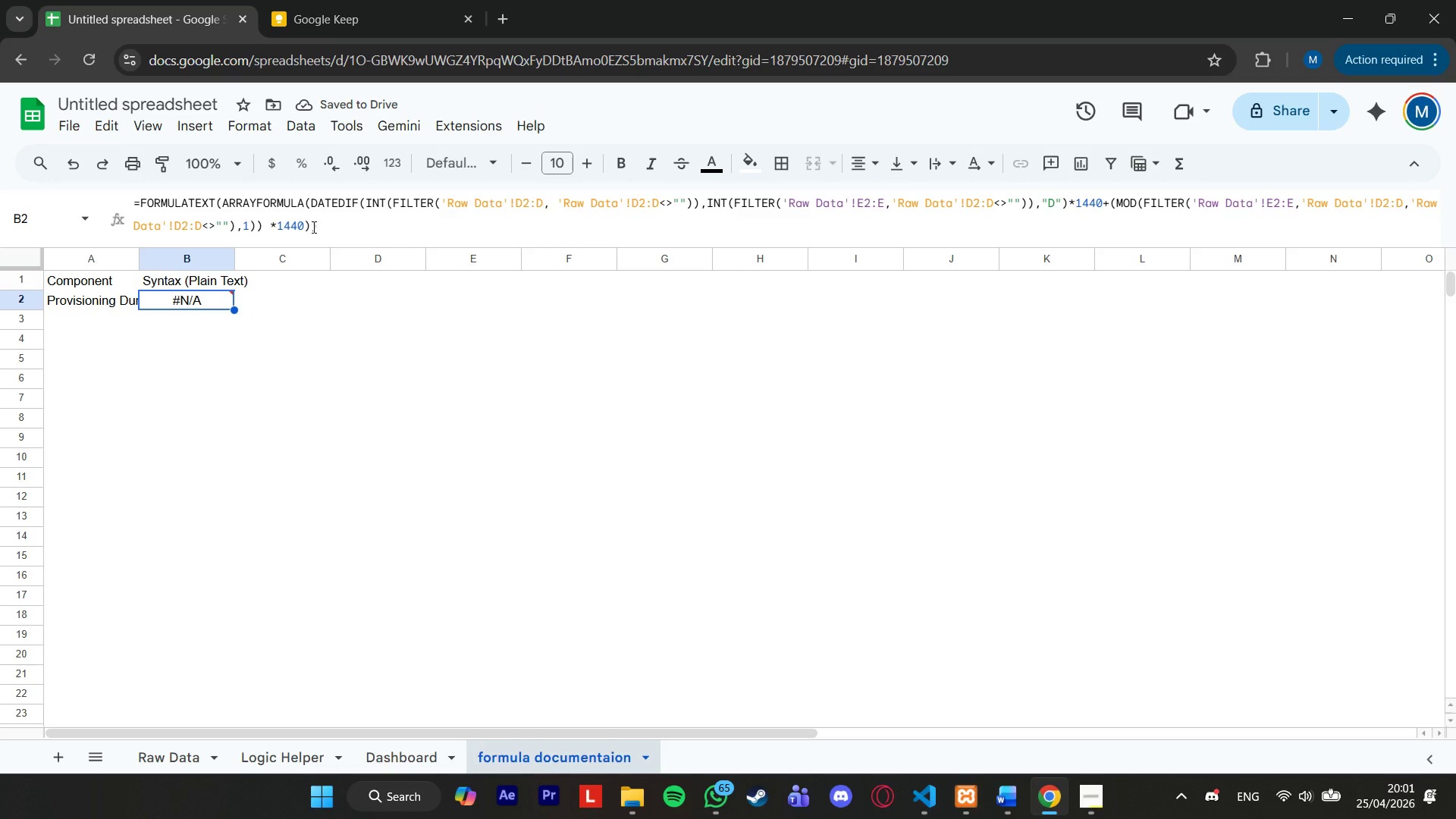 
left_click([310, 230])
 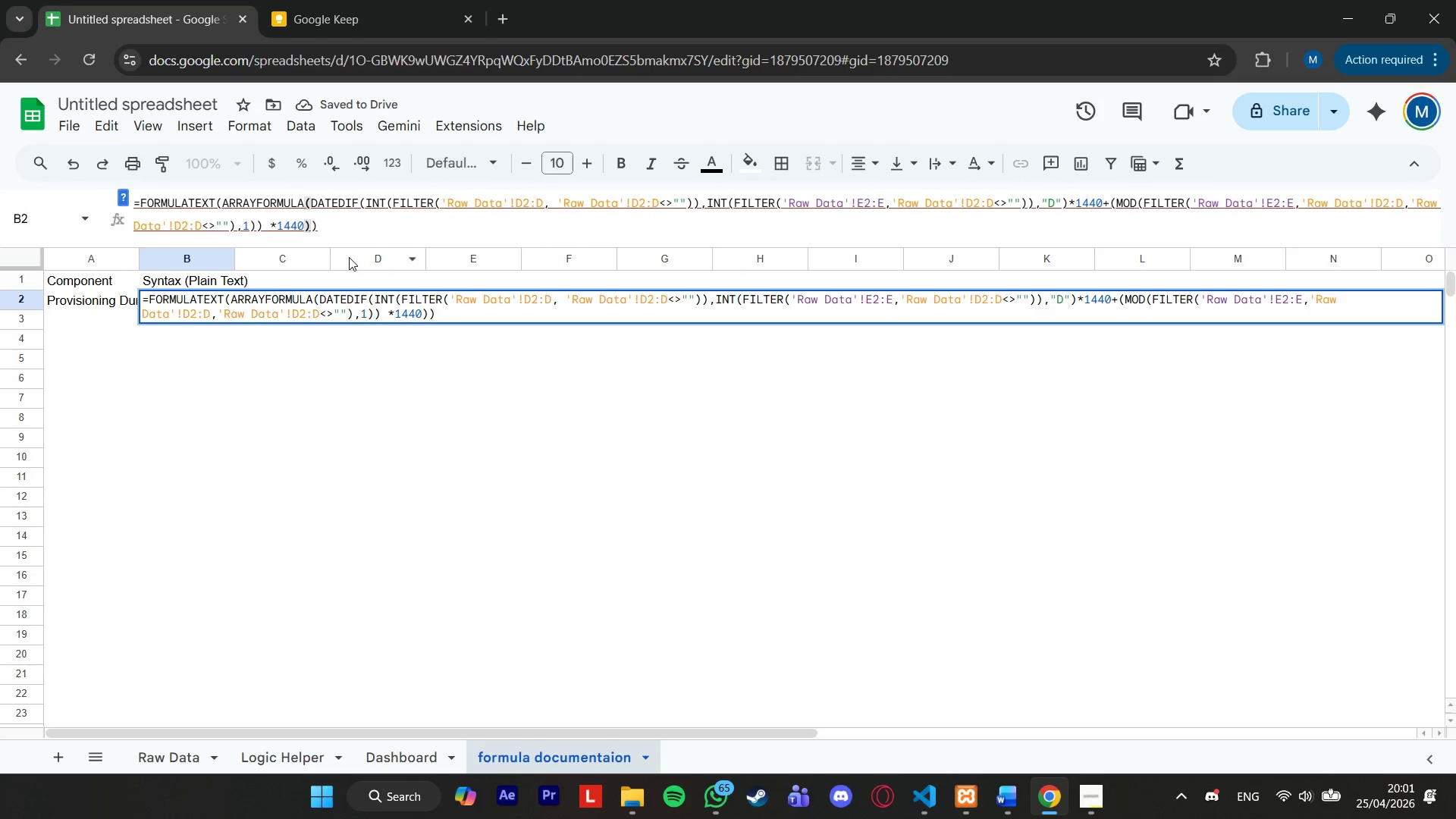 
key(Comma)
 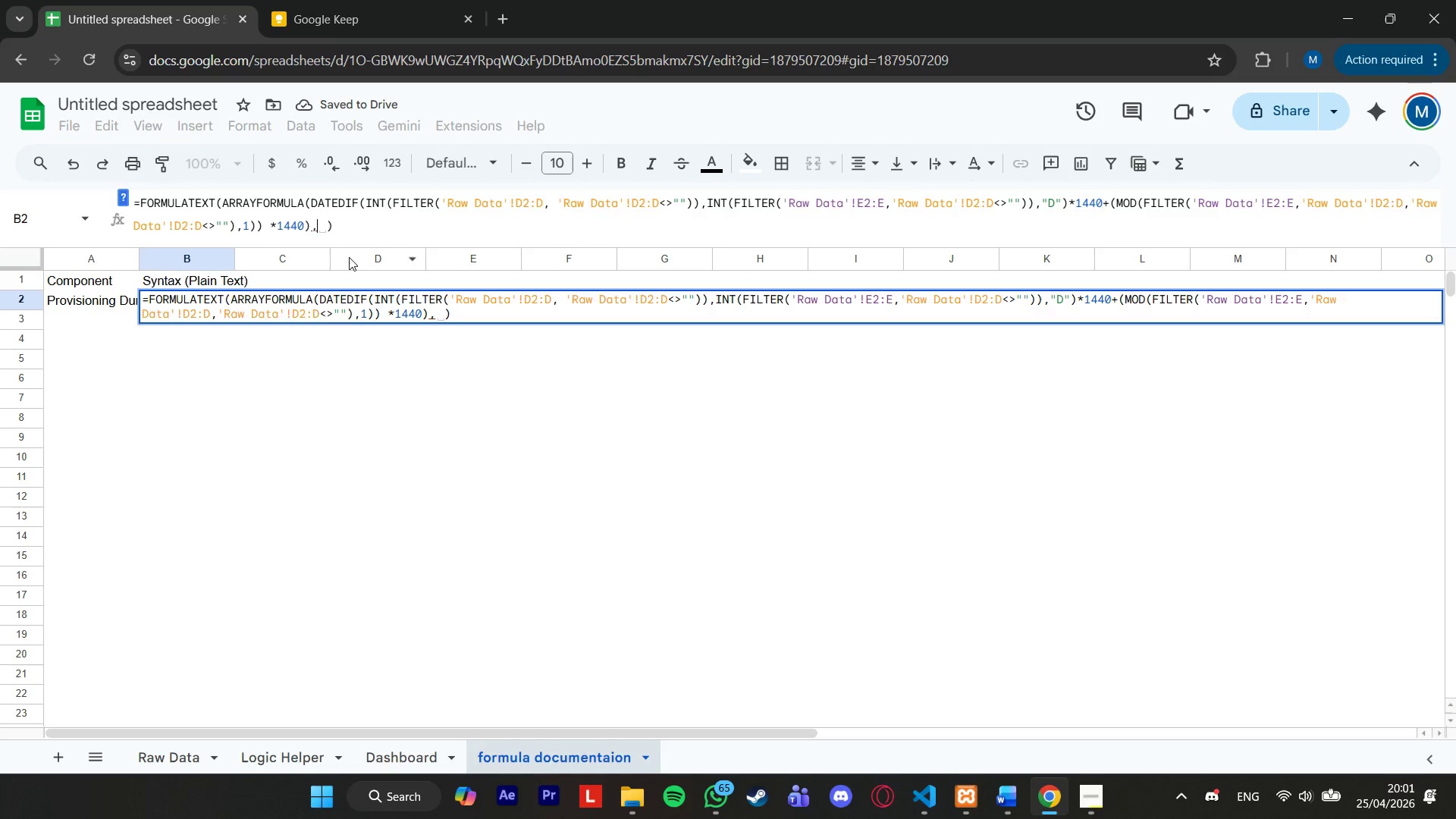 
key(Enter)
 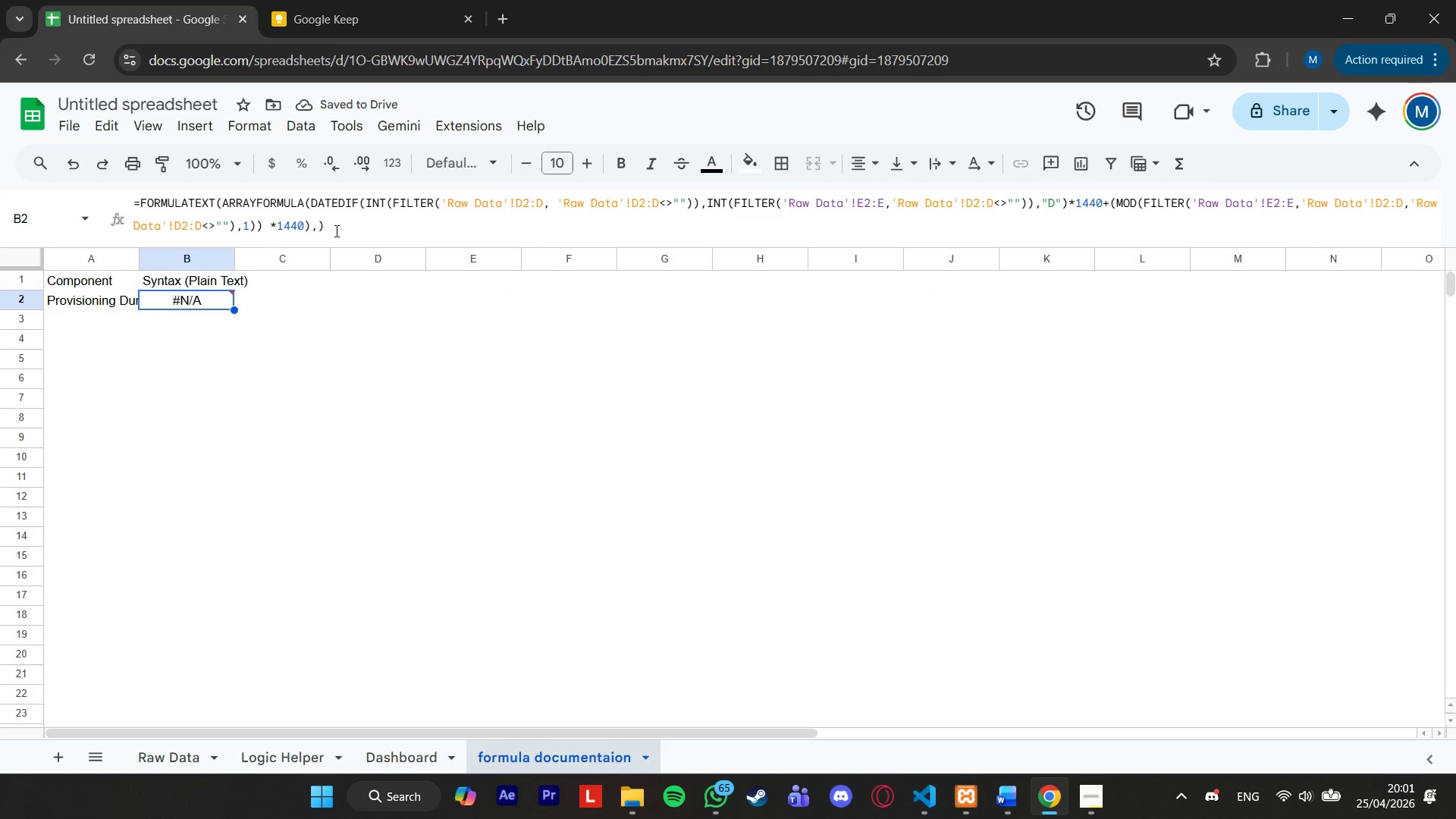 
left_click_drag(start_coordinate=[335, 224], to_coordinate=[312, 230])
 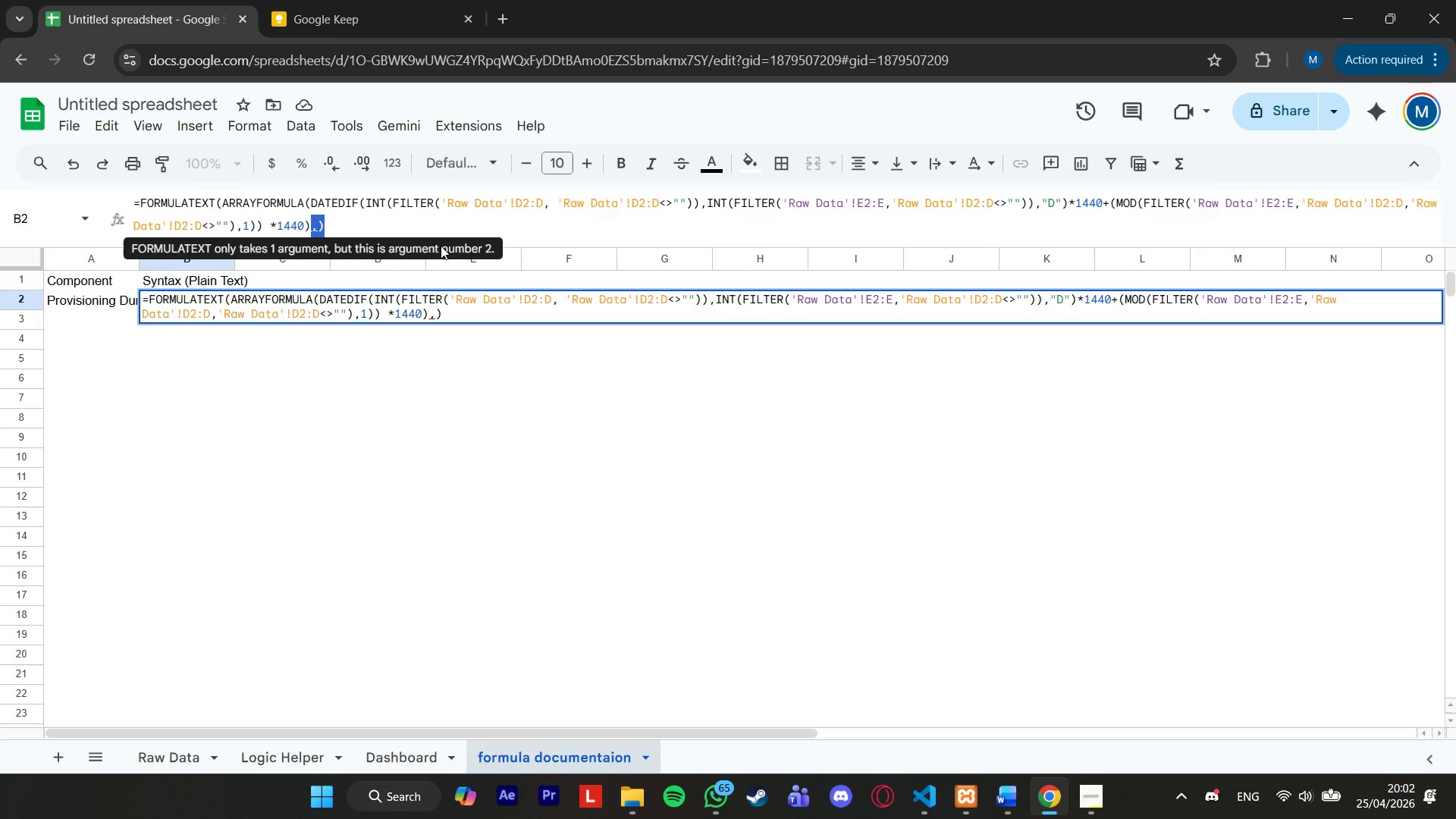 
key(Backspace)
 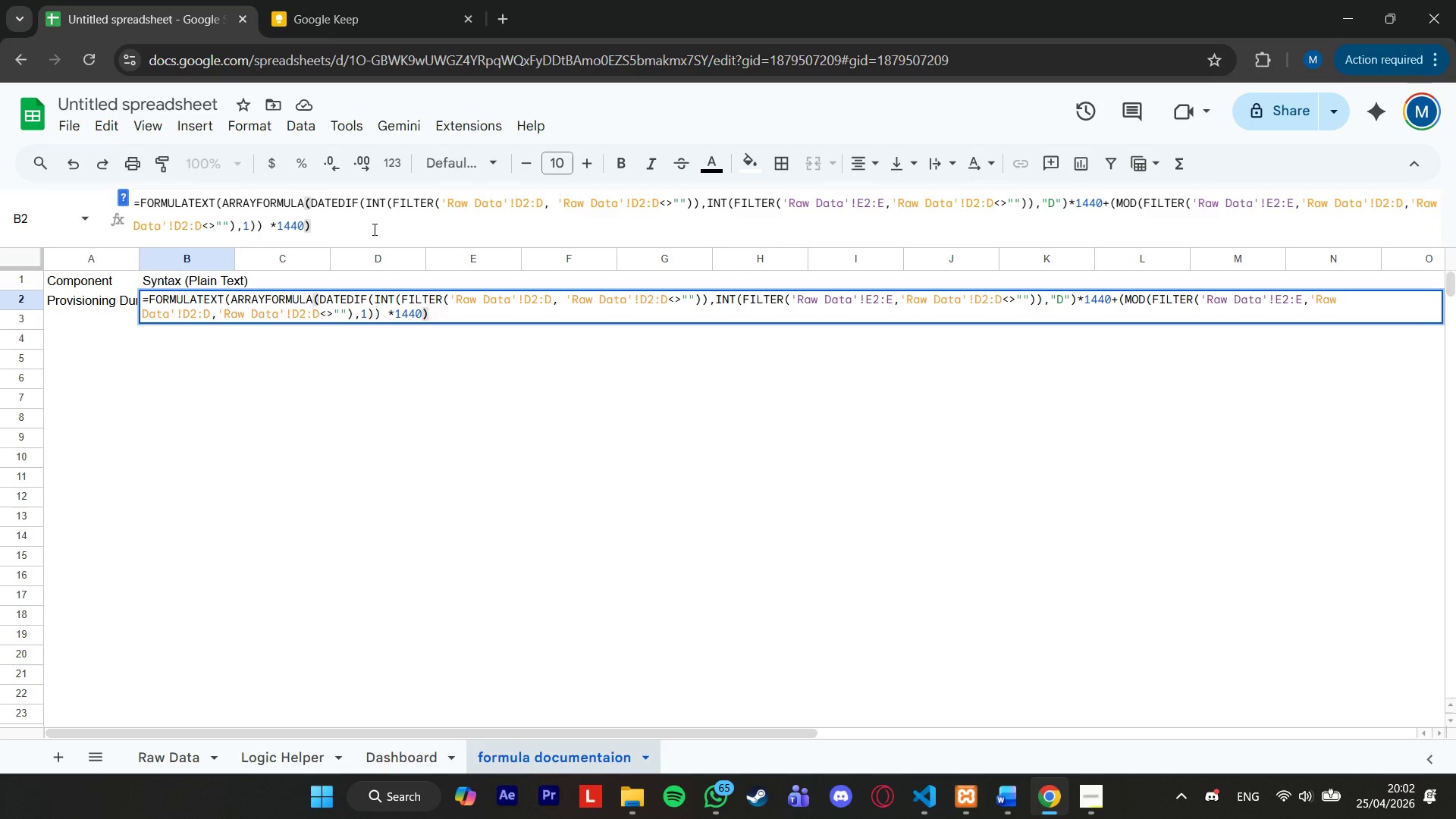 
key(Enter)
 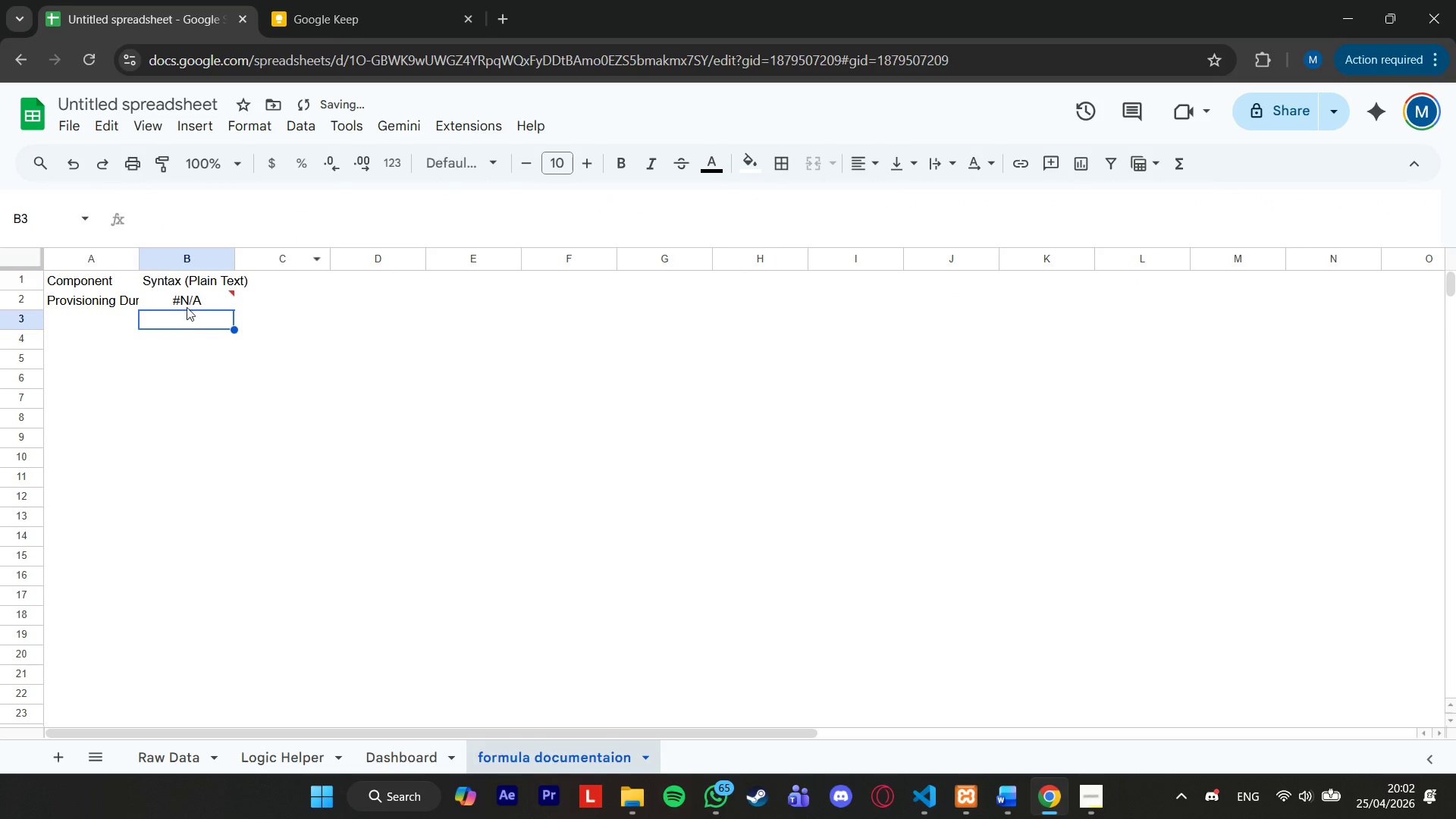 
left_click([194, 300])
 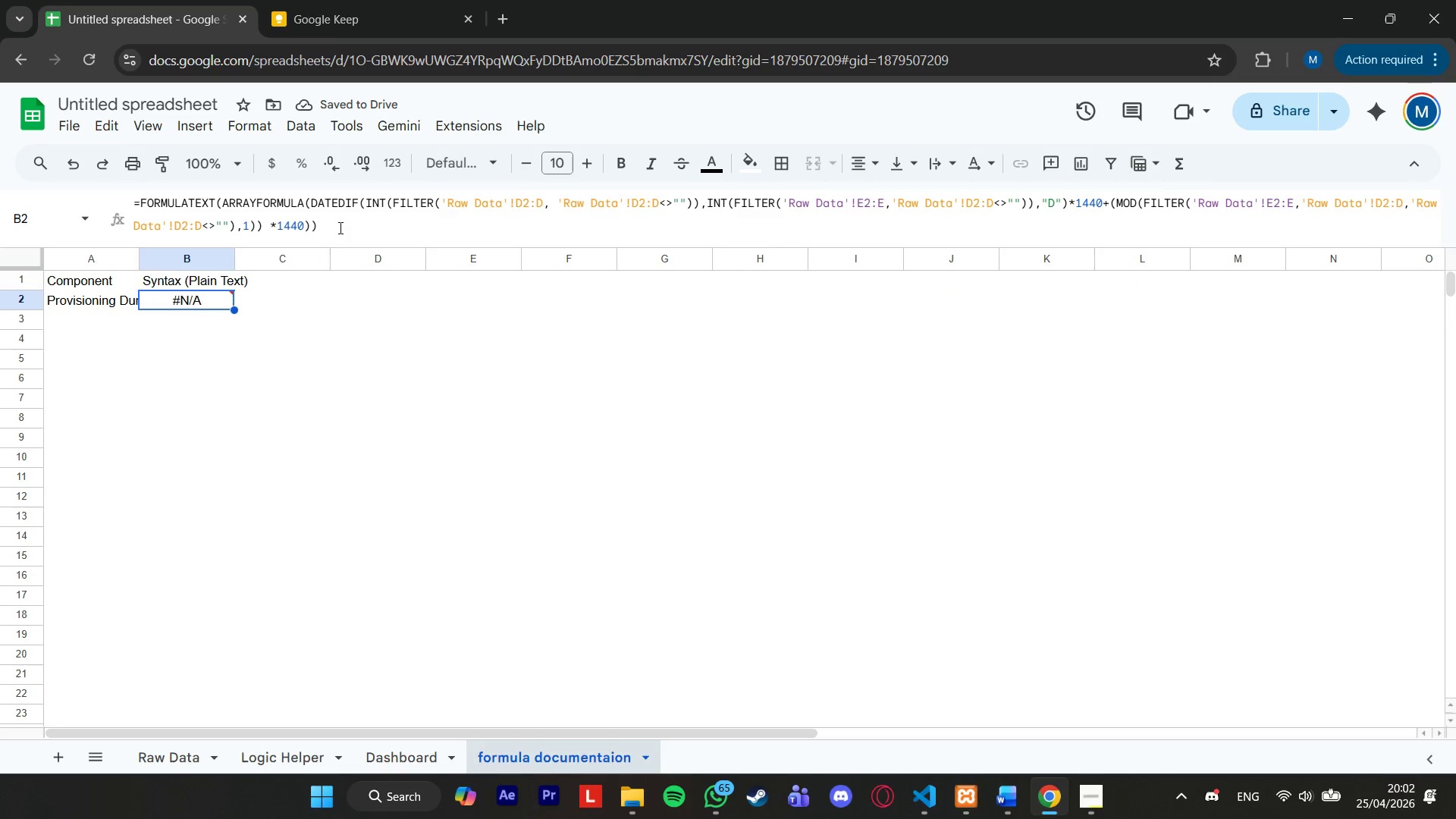 
left_click([216, 207])
 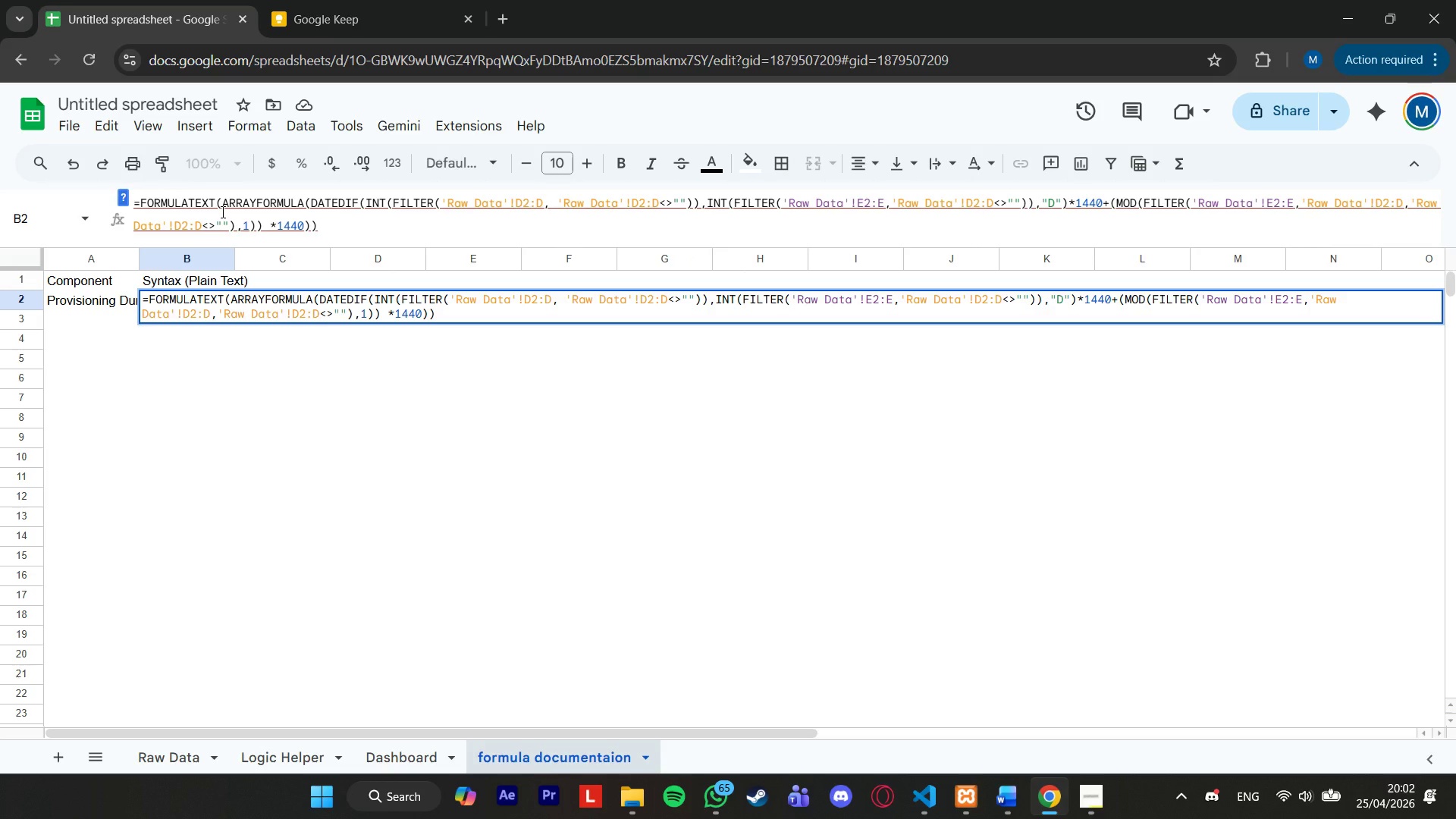 
left_click([221, 203])
 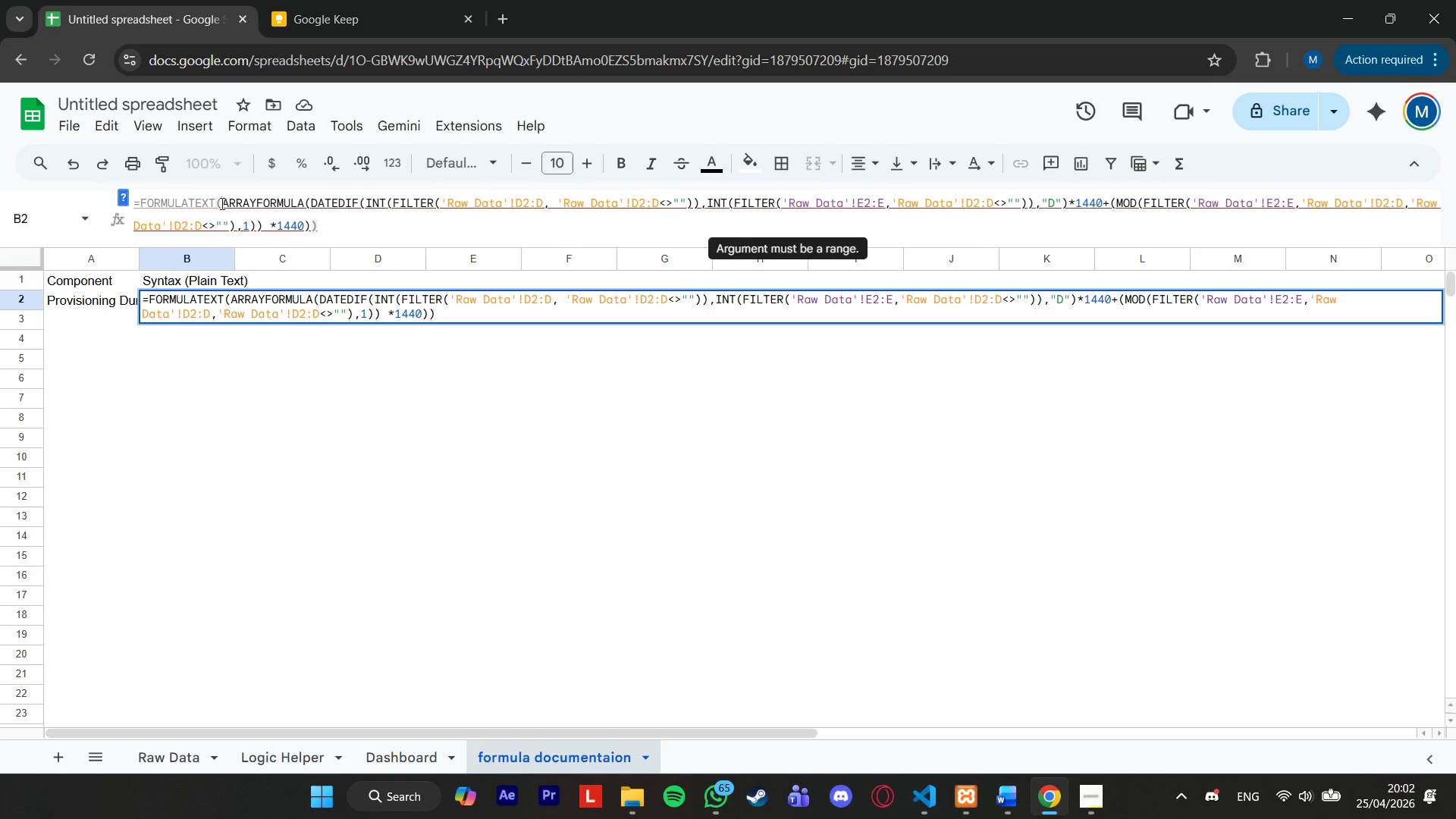 
key(Backspace)
 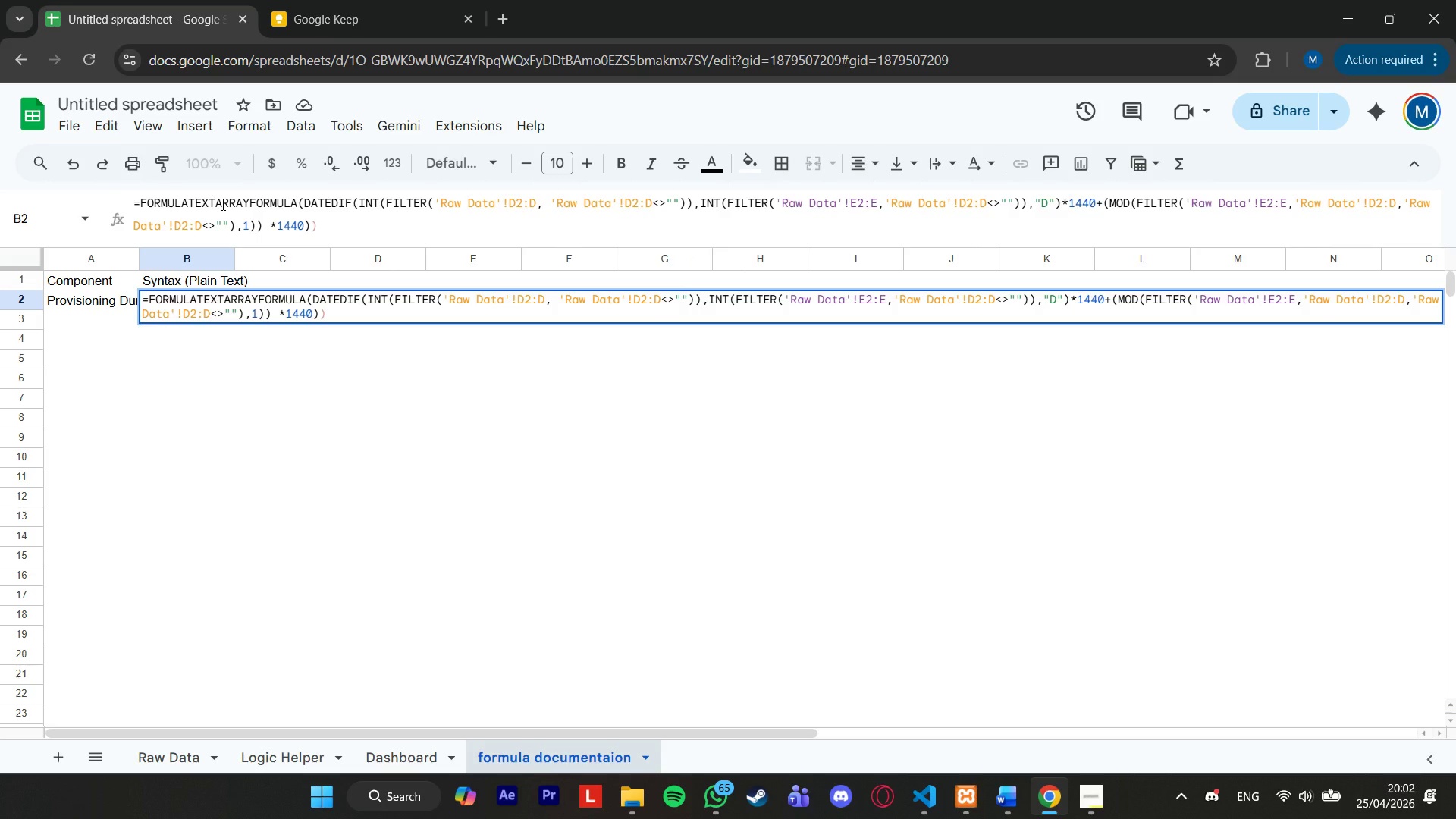 
key(Enter)
 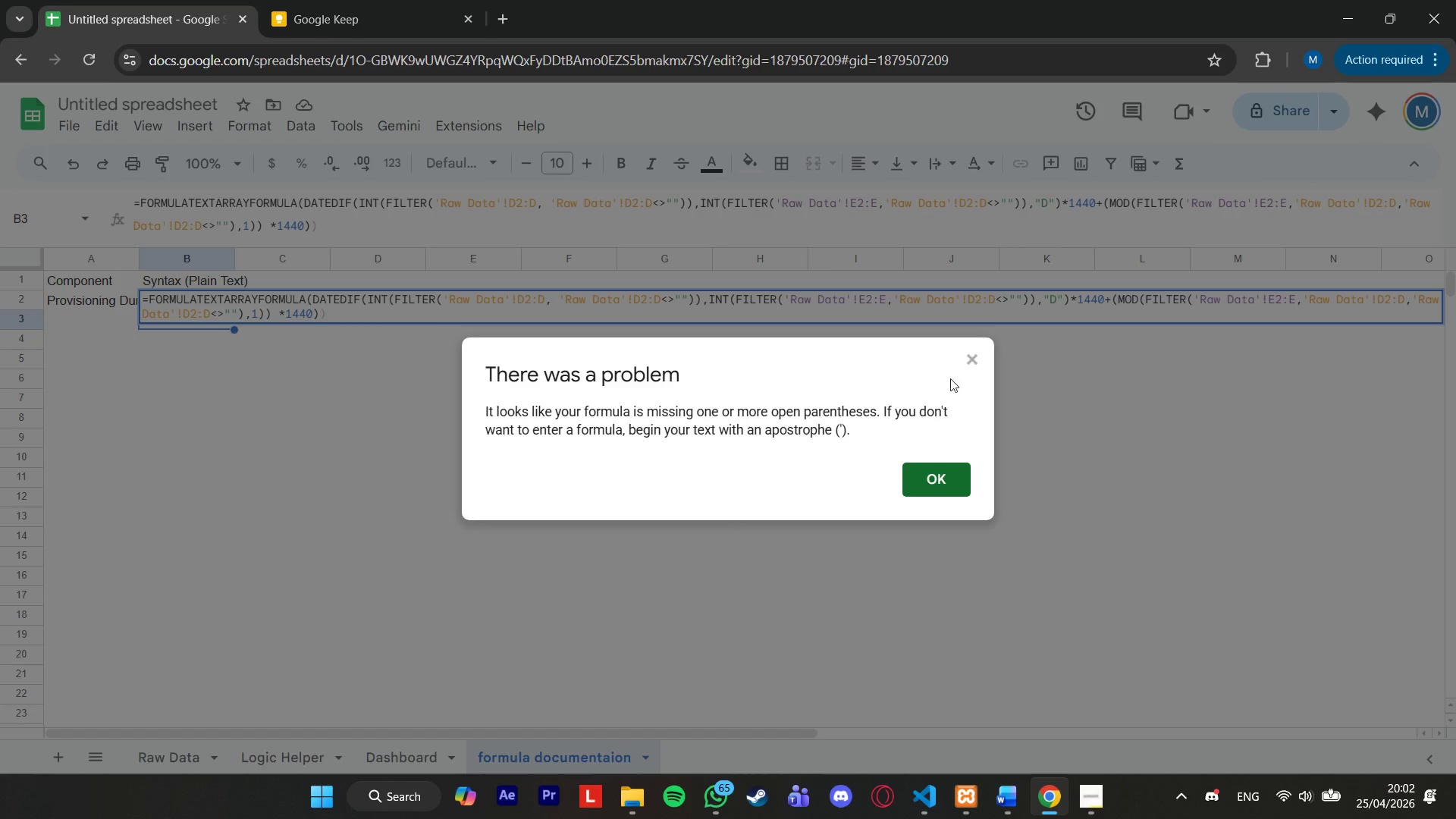 
left_click([965, 367])
 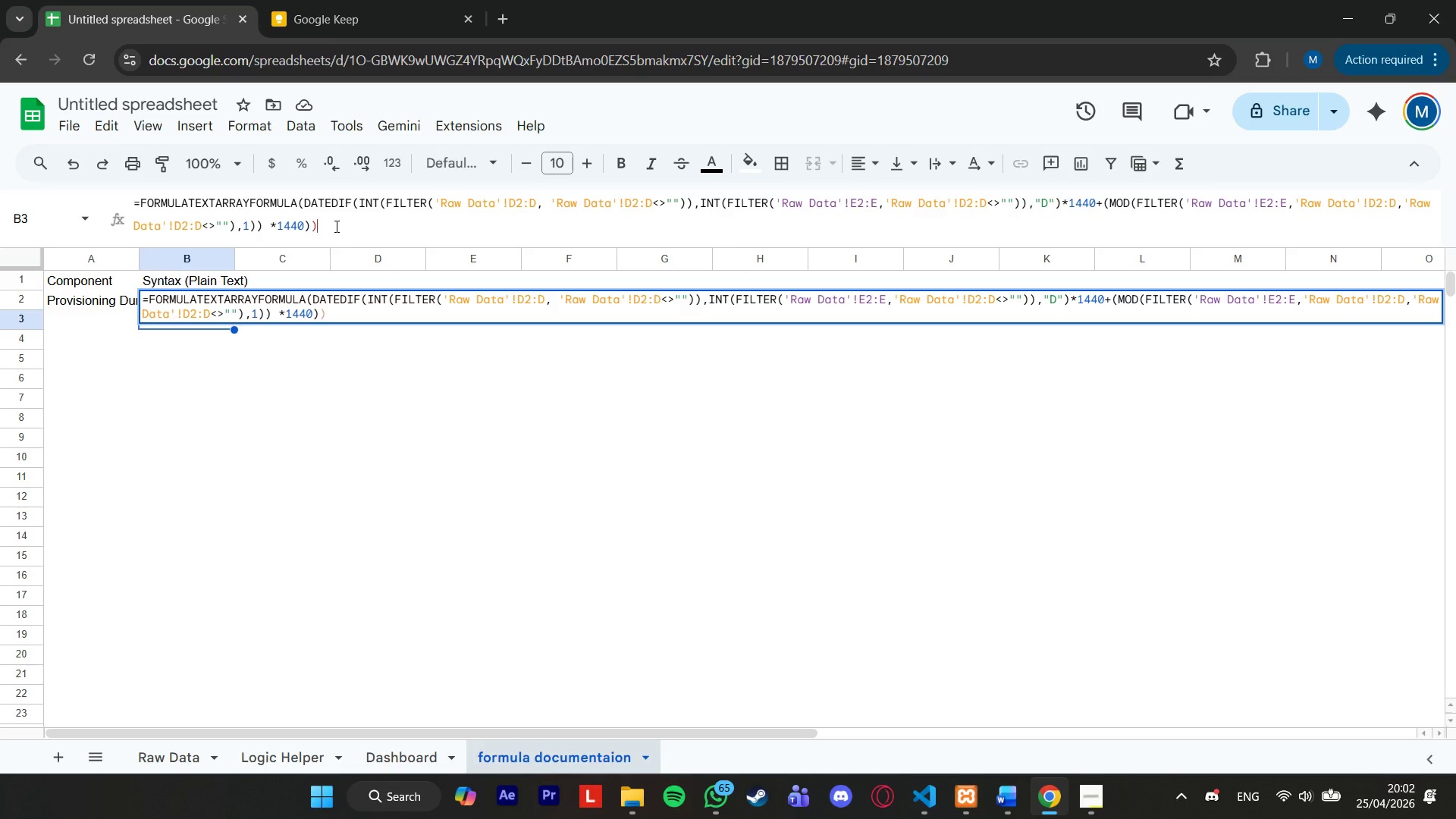 
key(Backspace)
 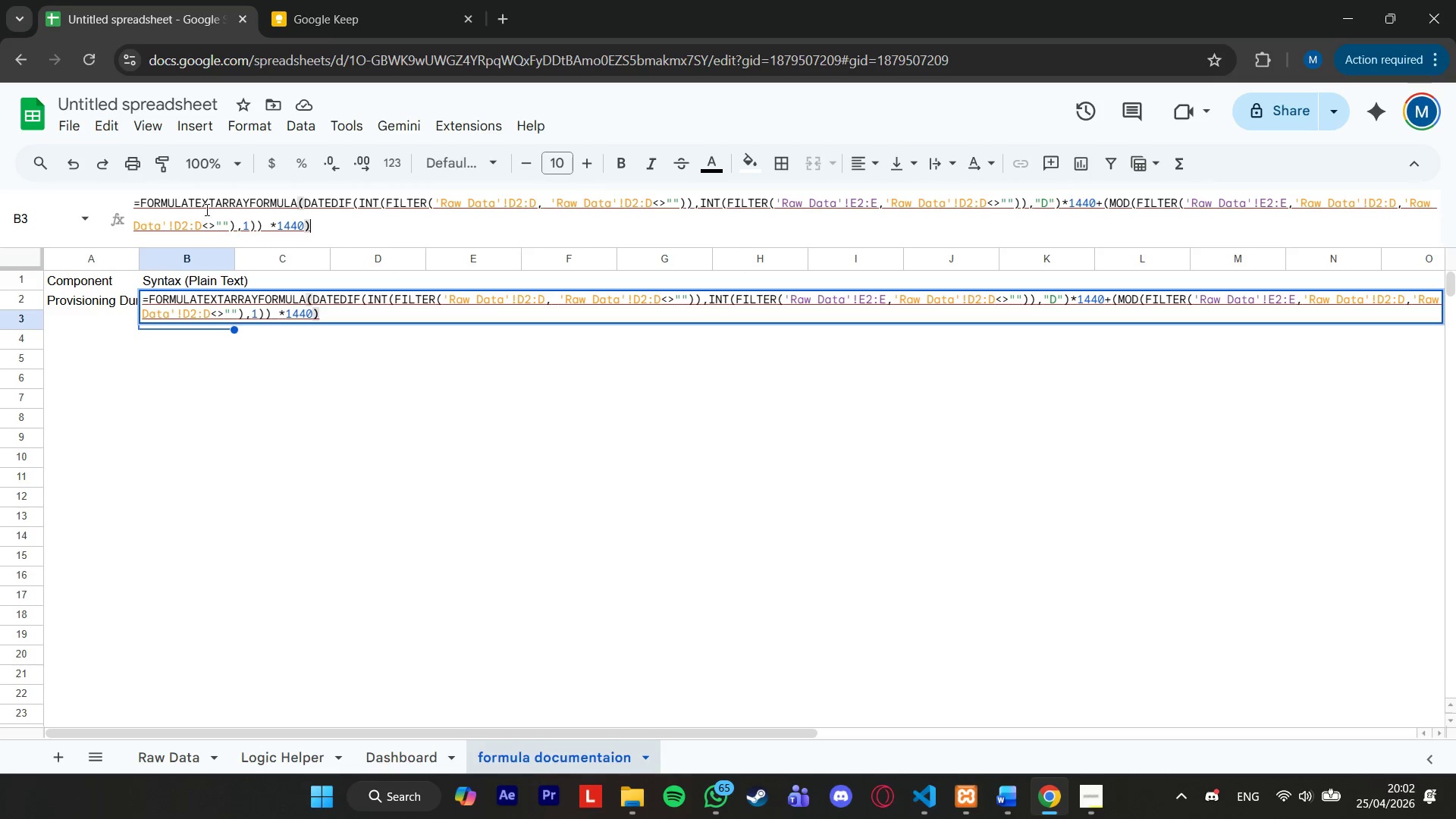 
left_click([215, 205])
 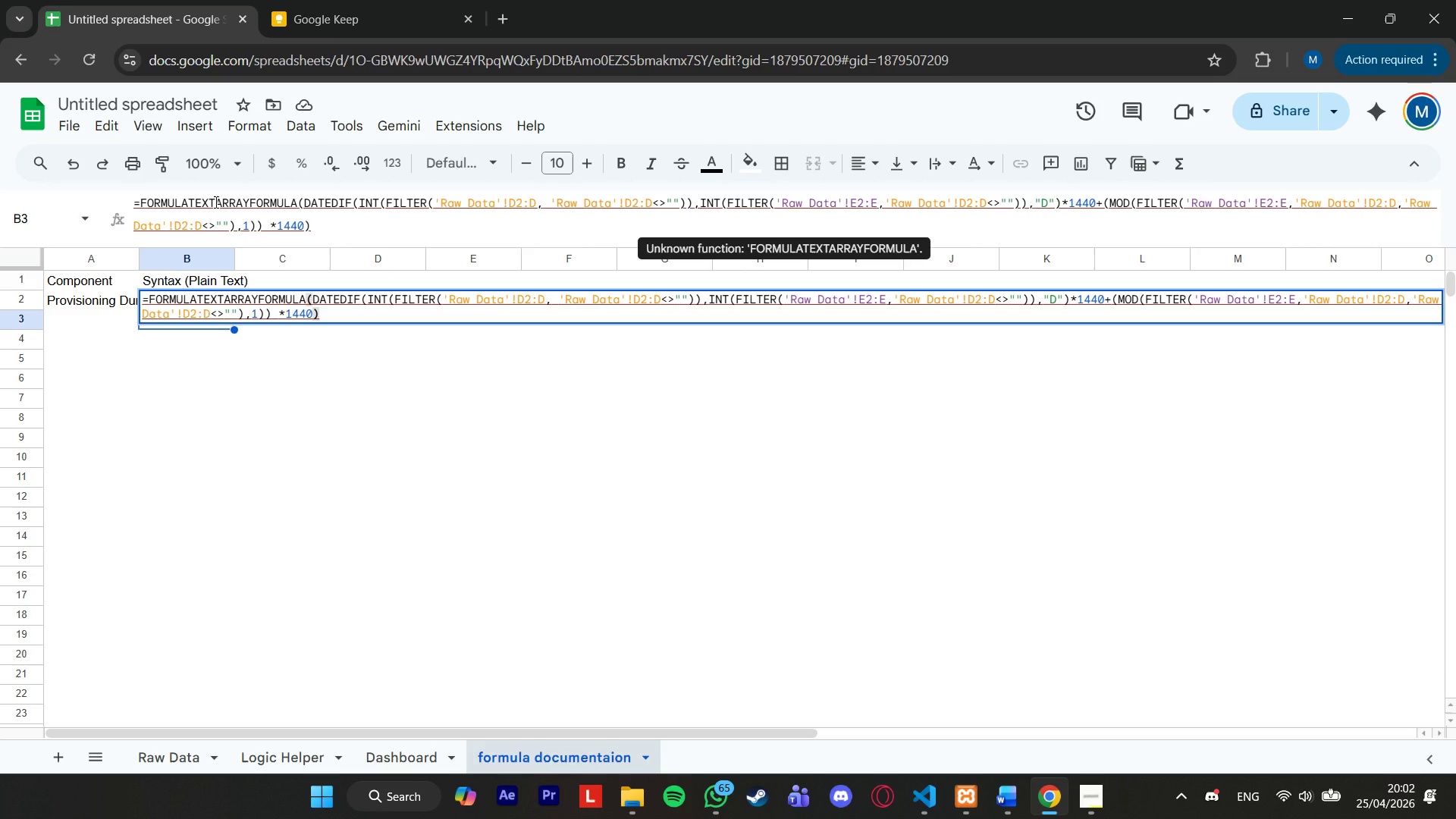 
key(Shift+9)
 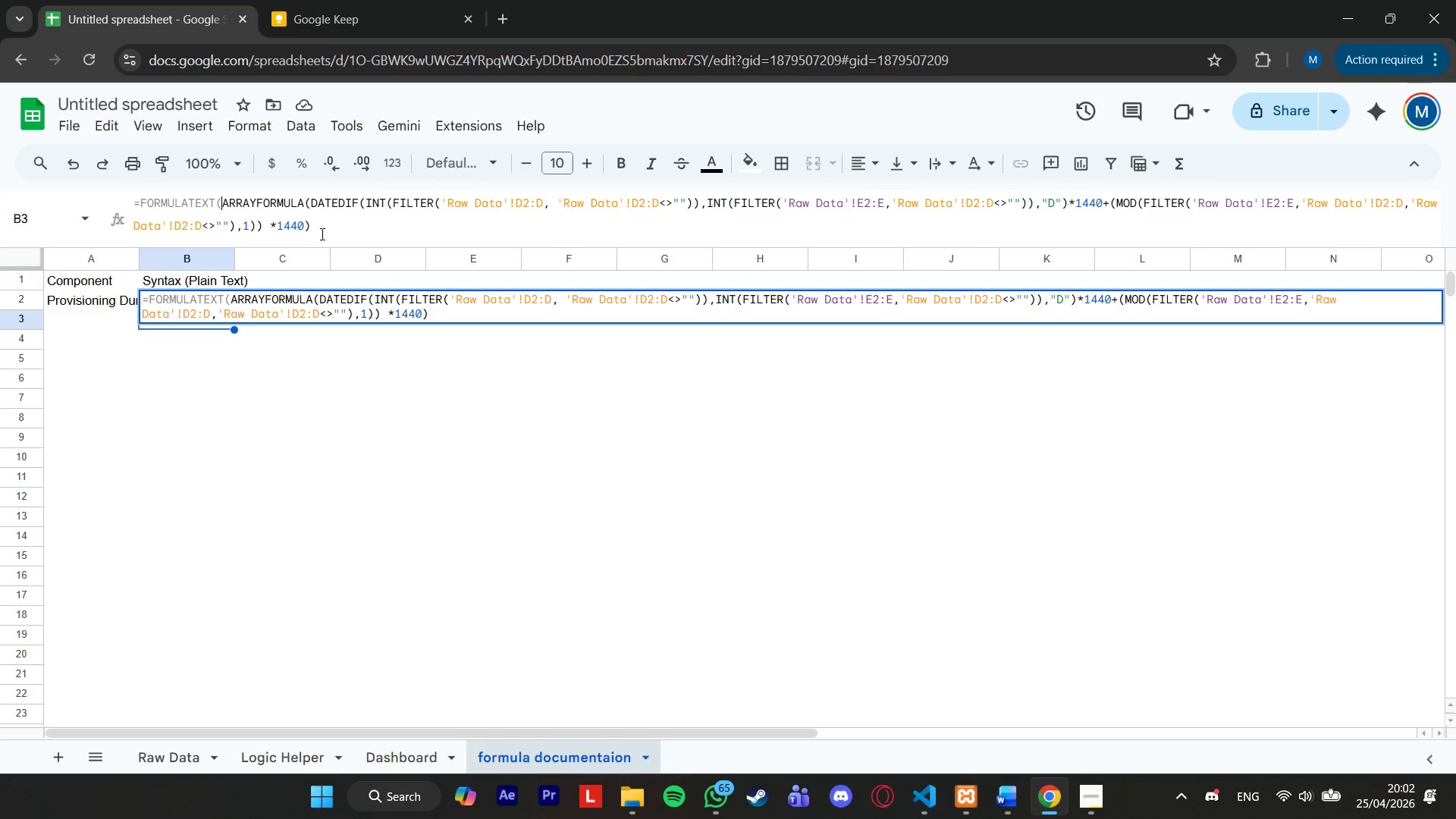 
left_click([331, 228])
 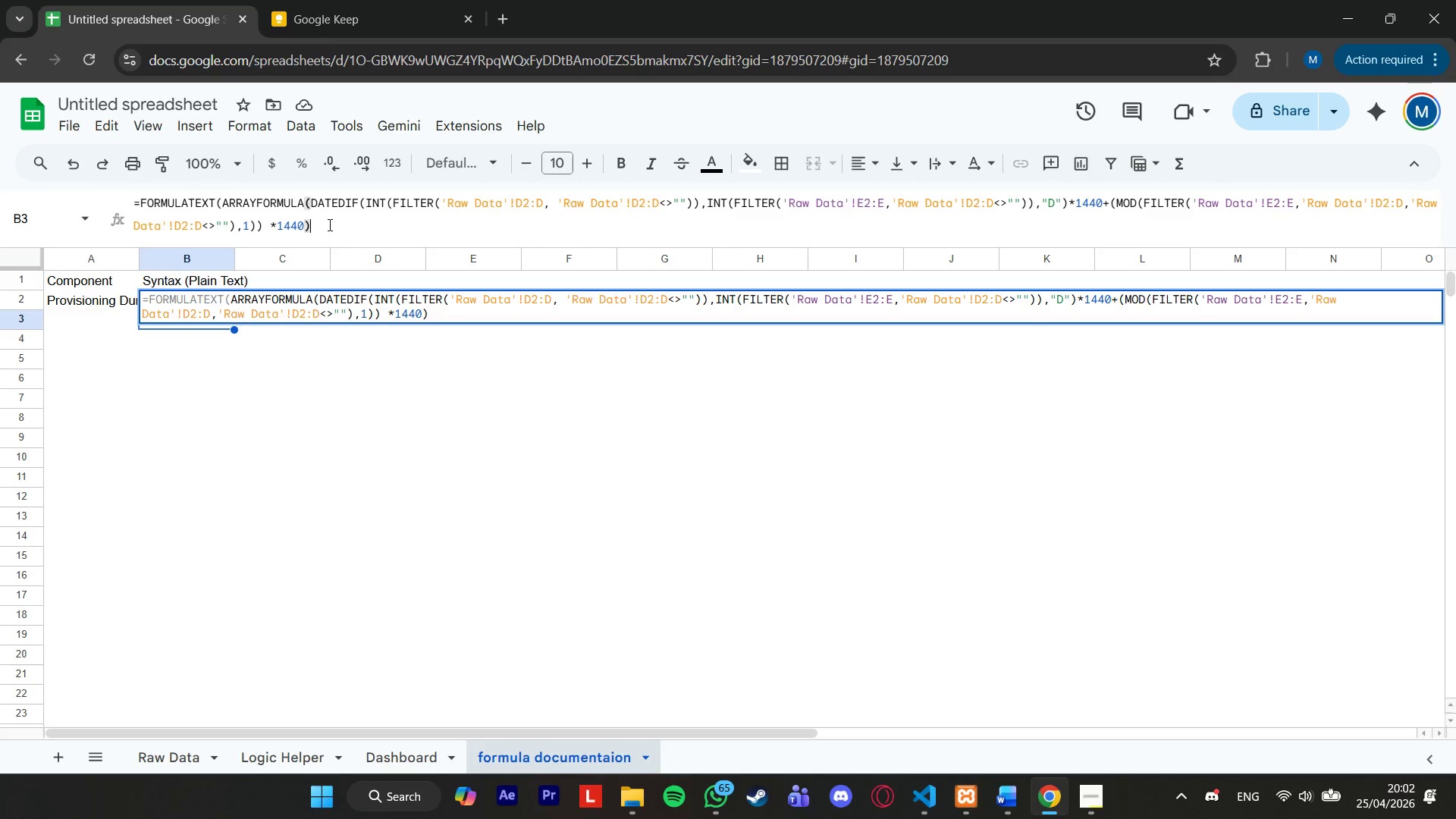 
key(Shift+0)
 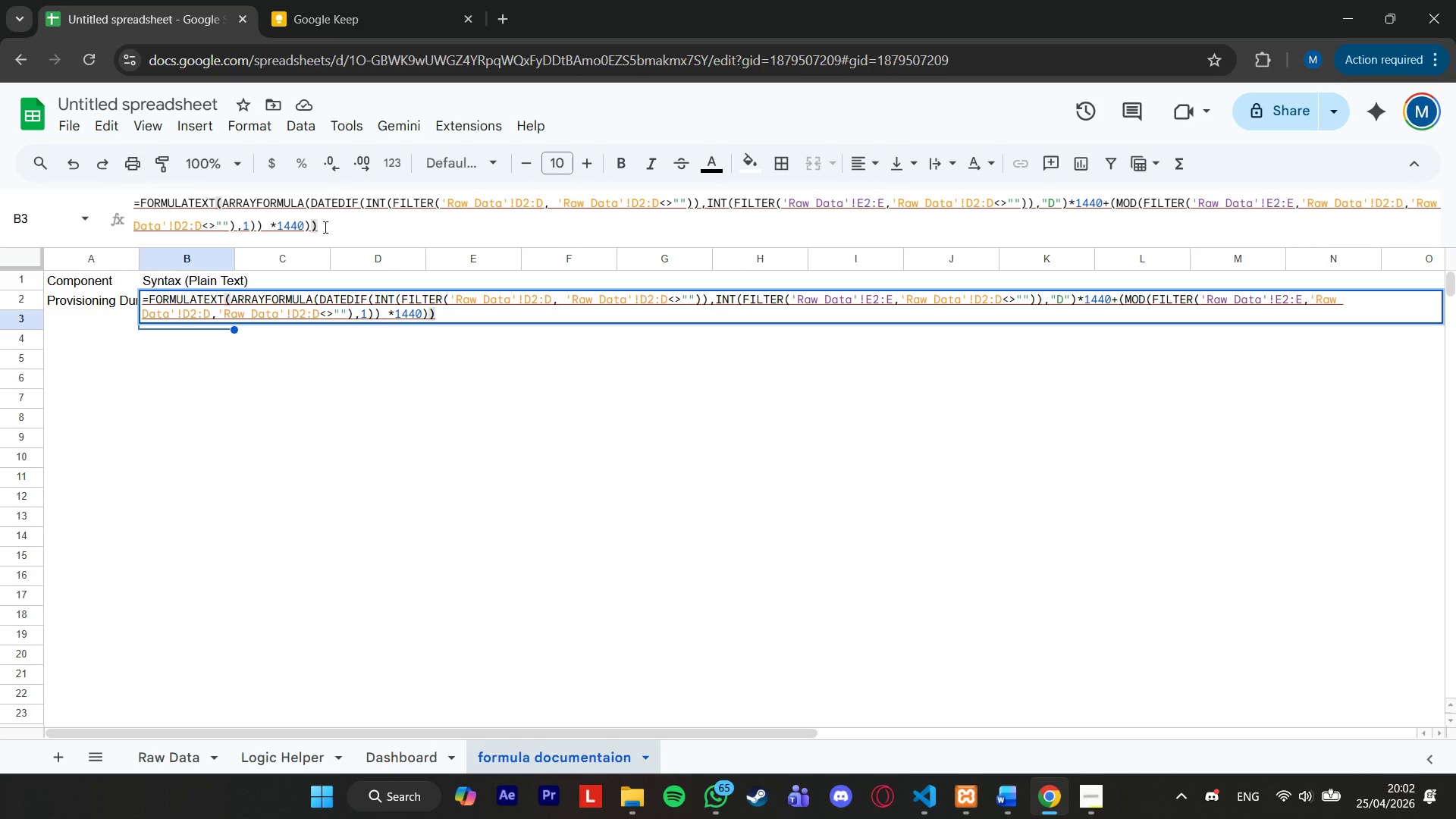 
wait(6.48)
 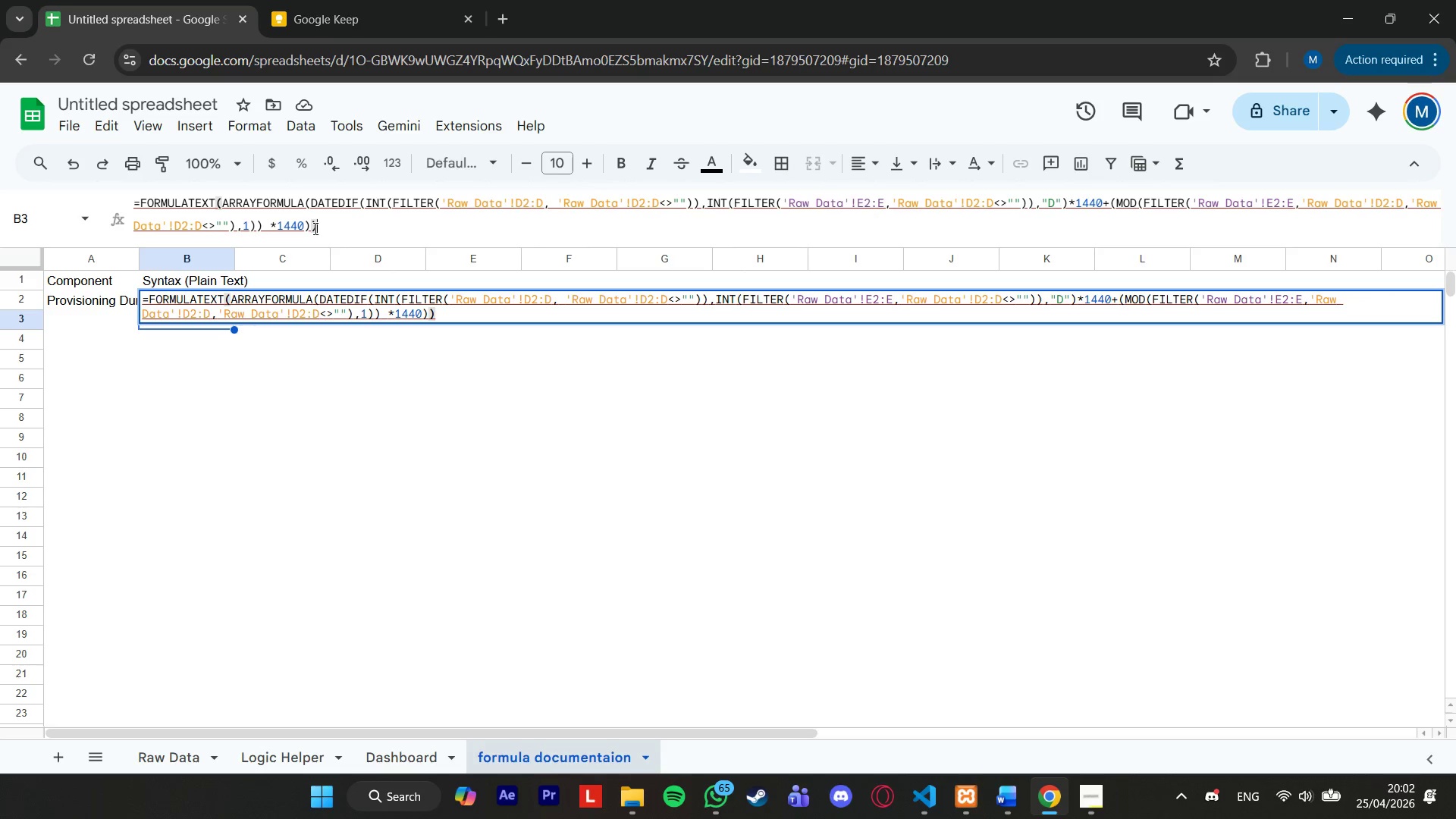 
left_click([218, 206])
 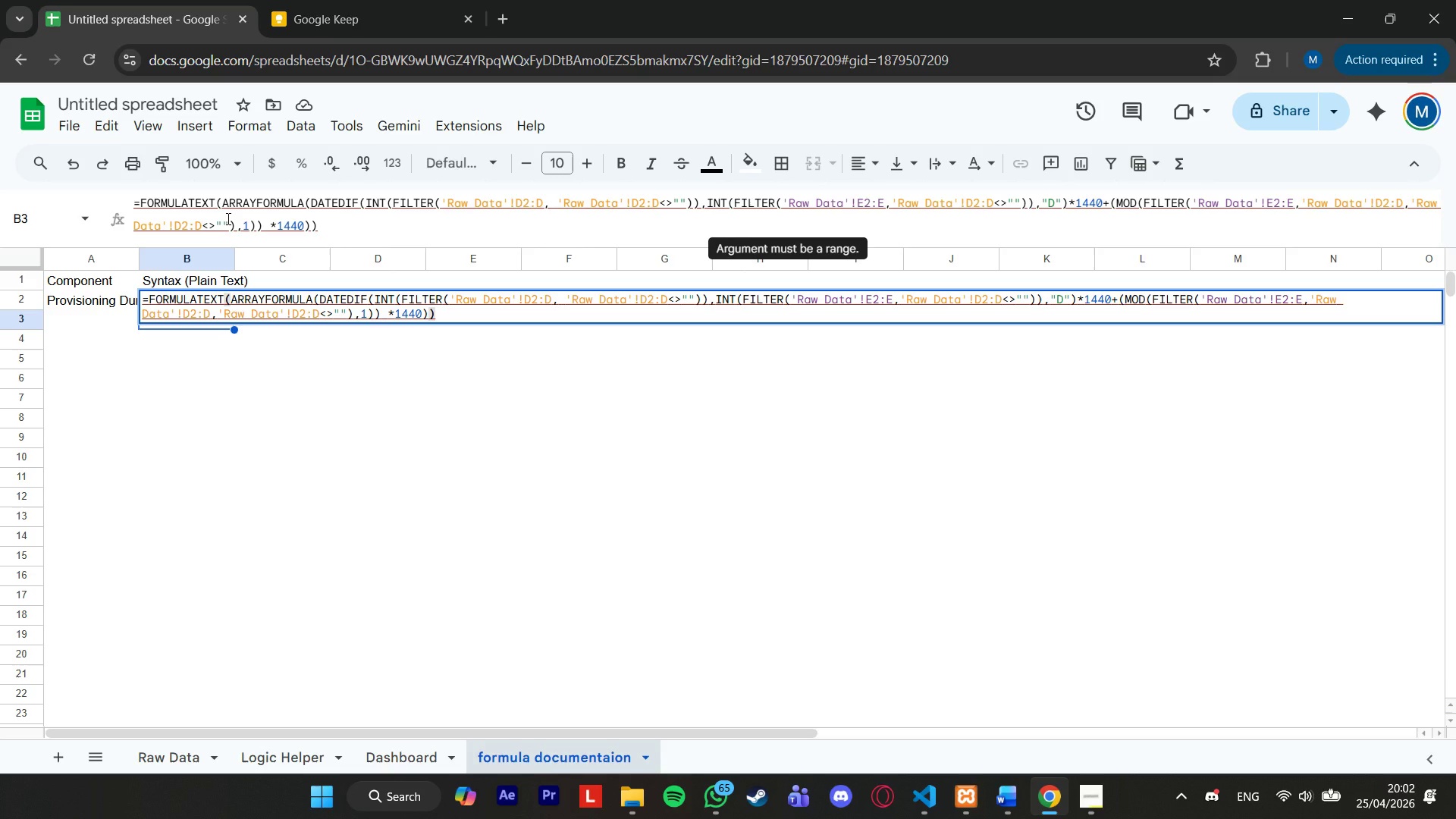 
key(Equal)
 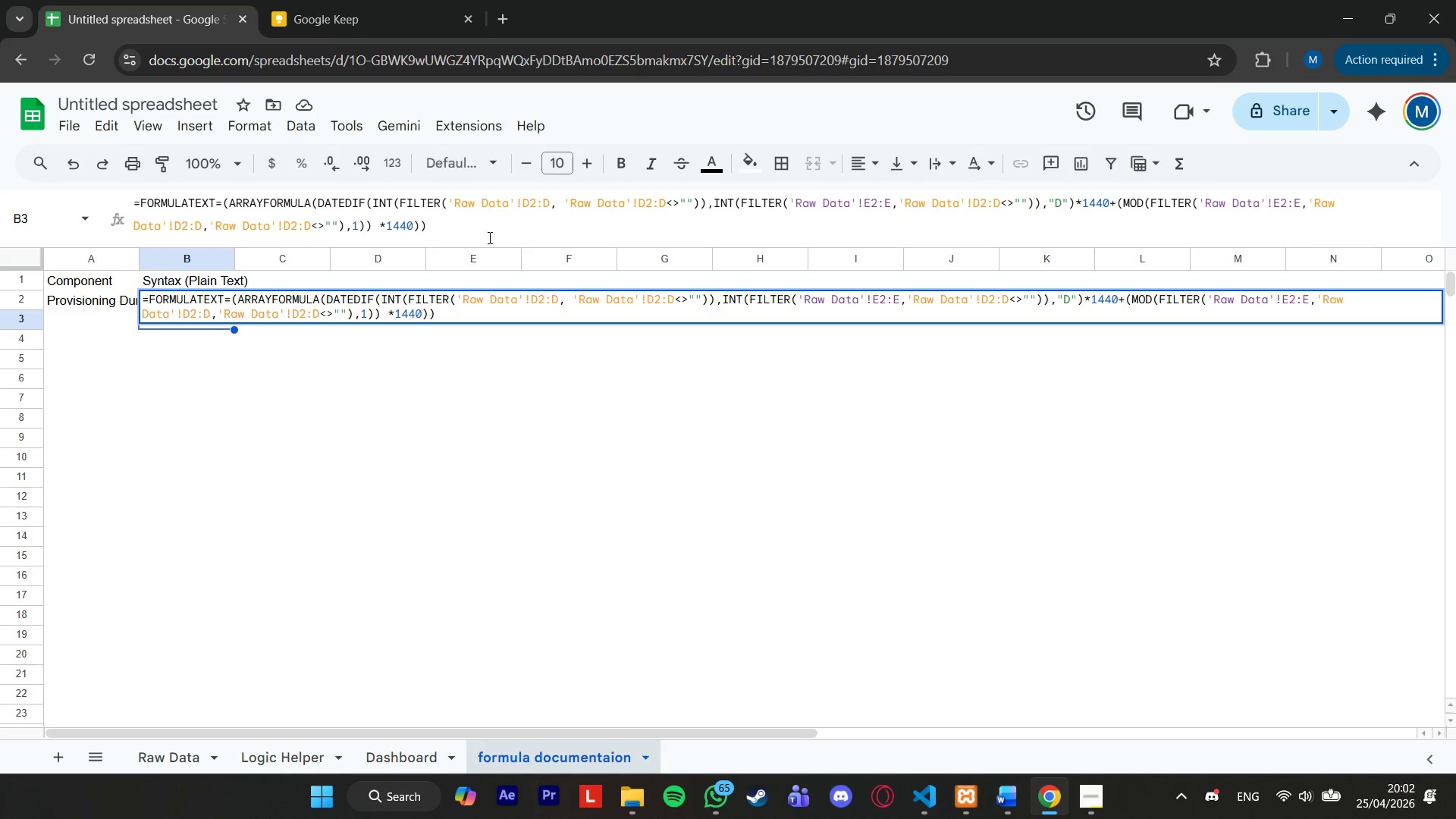 
left_click([498, 232])
 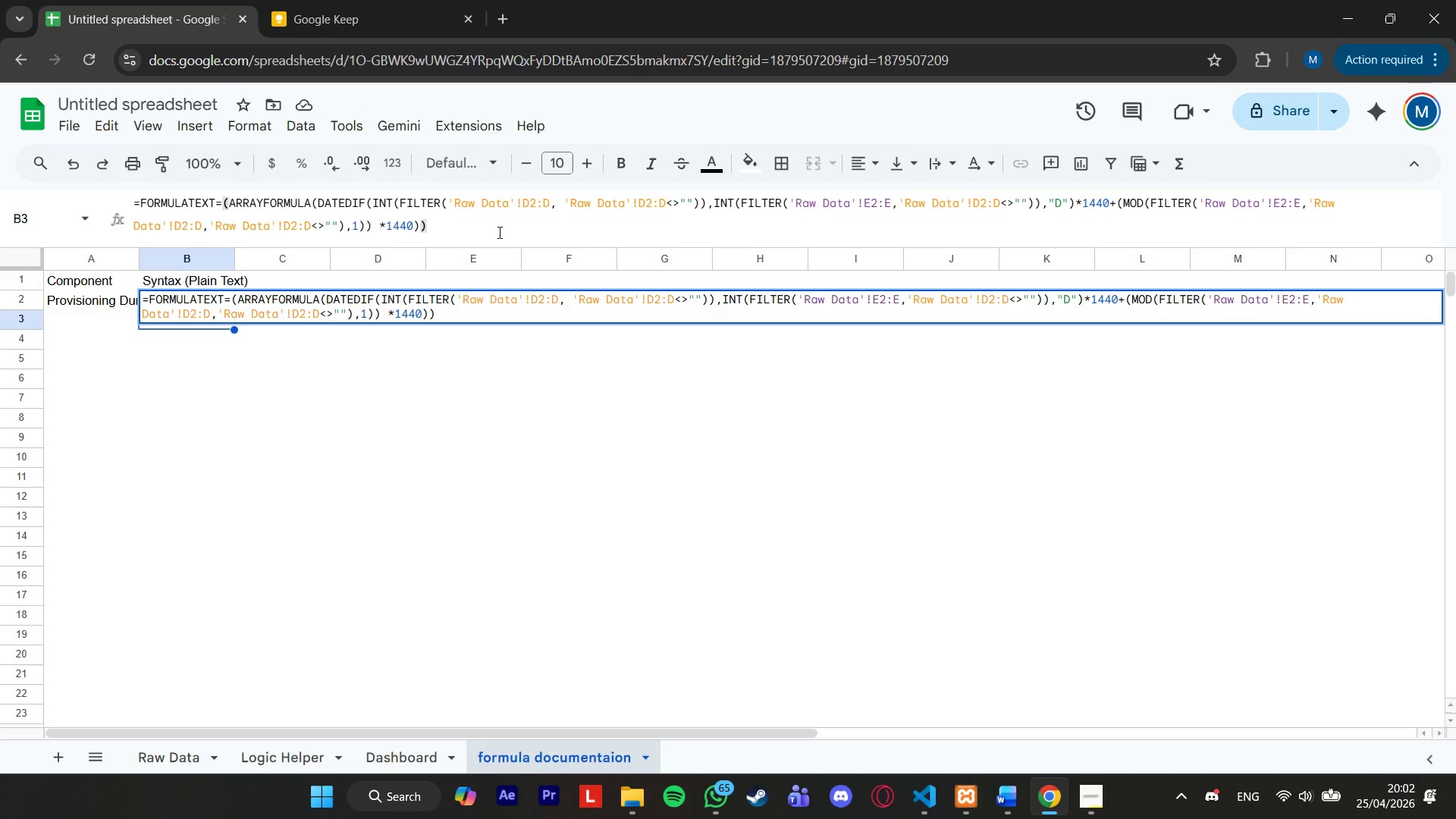 
key(Enter)
 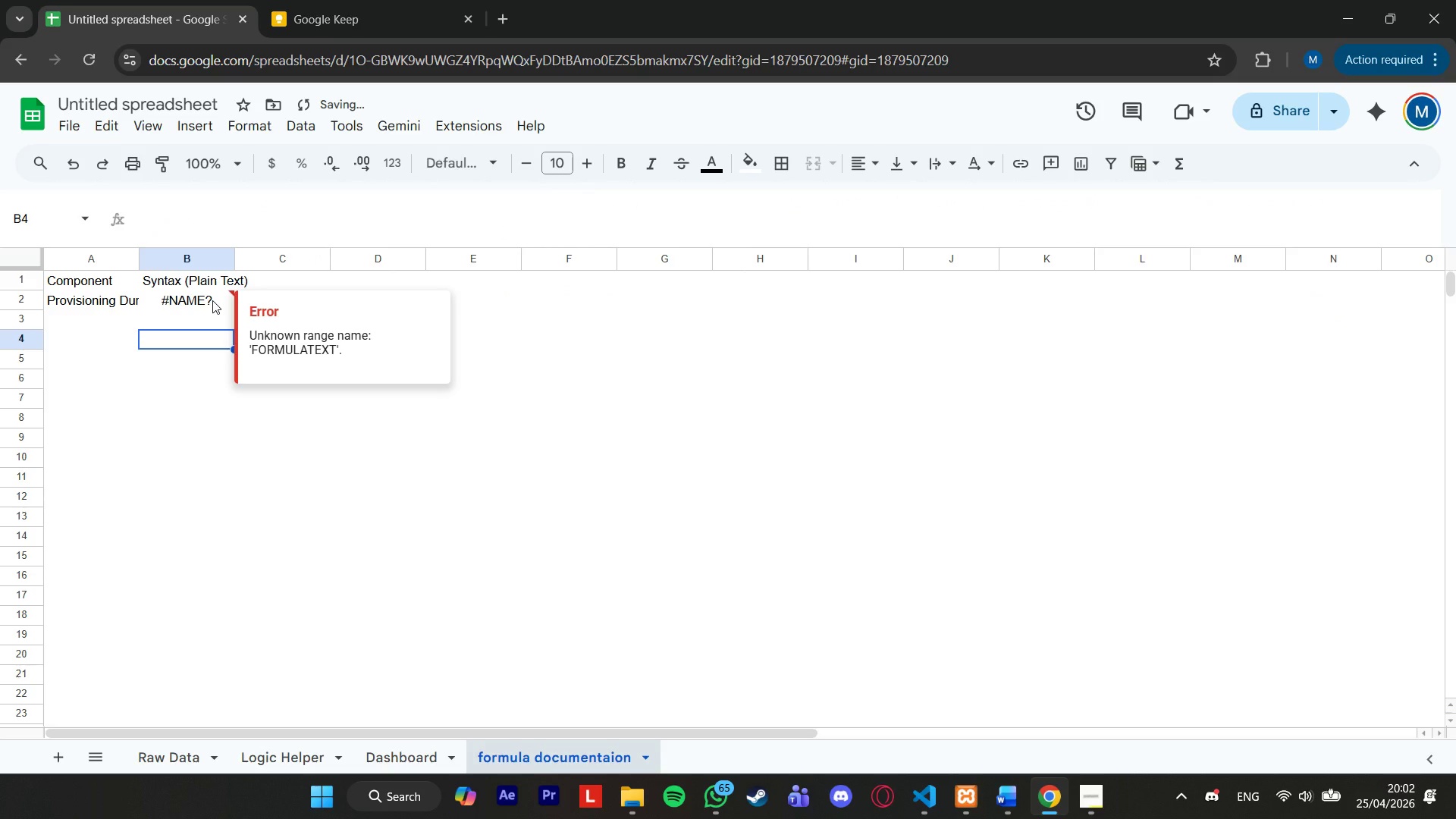 
left_click([212, 300])
 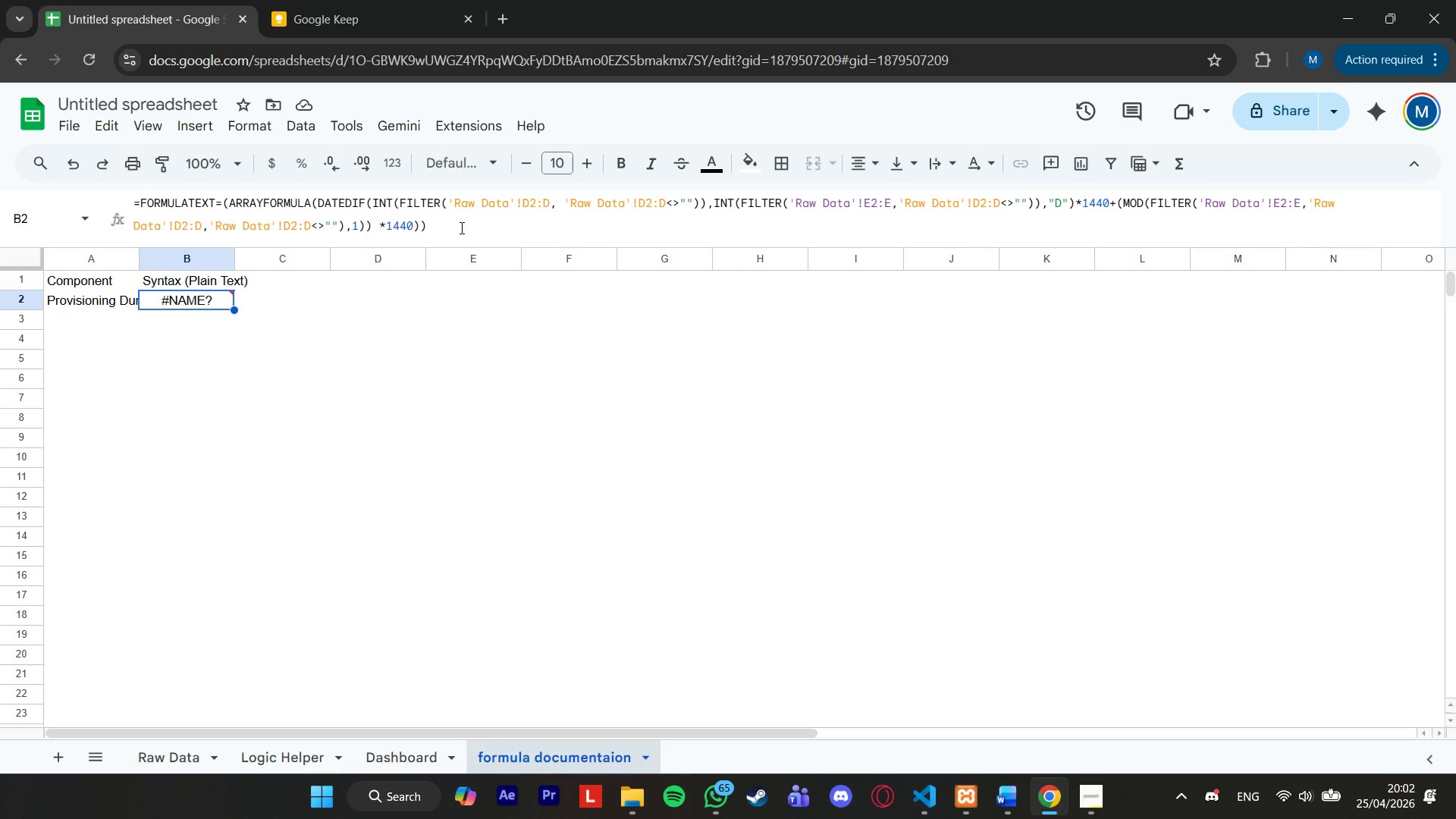 
left_click_drag(start_coordinate=[460, 228], to_coordinate=[455, 228])
 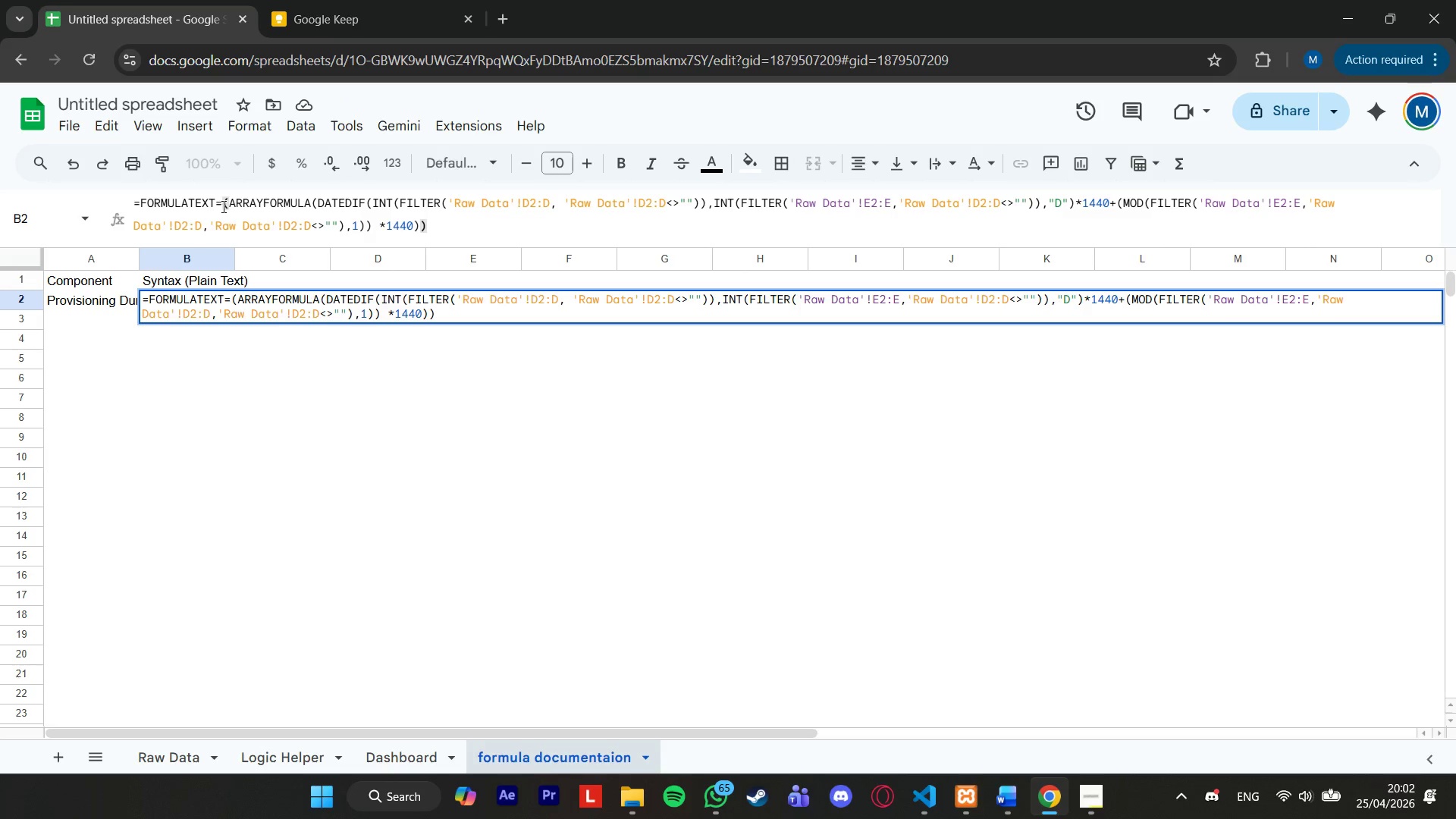 
left_click_drag(start_coordinate=[224, 205], to_coordinate=[0, 190])
 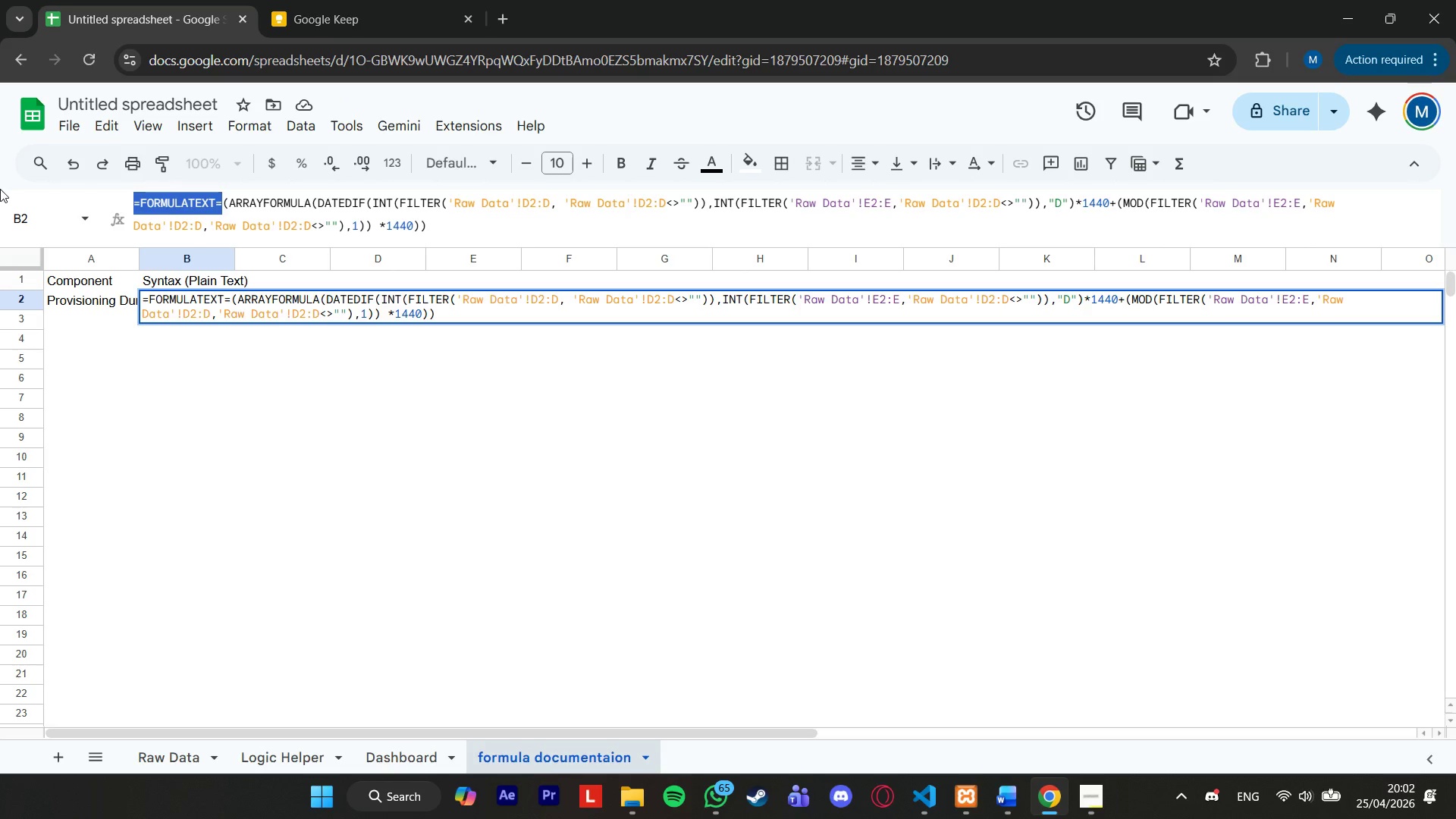 
key(Backspace)
 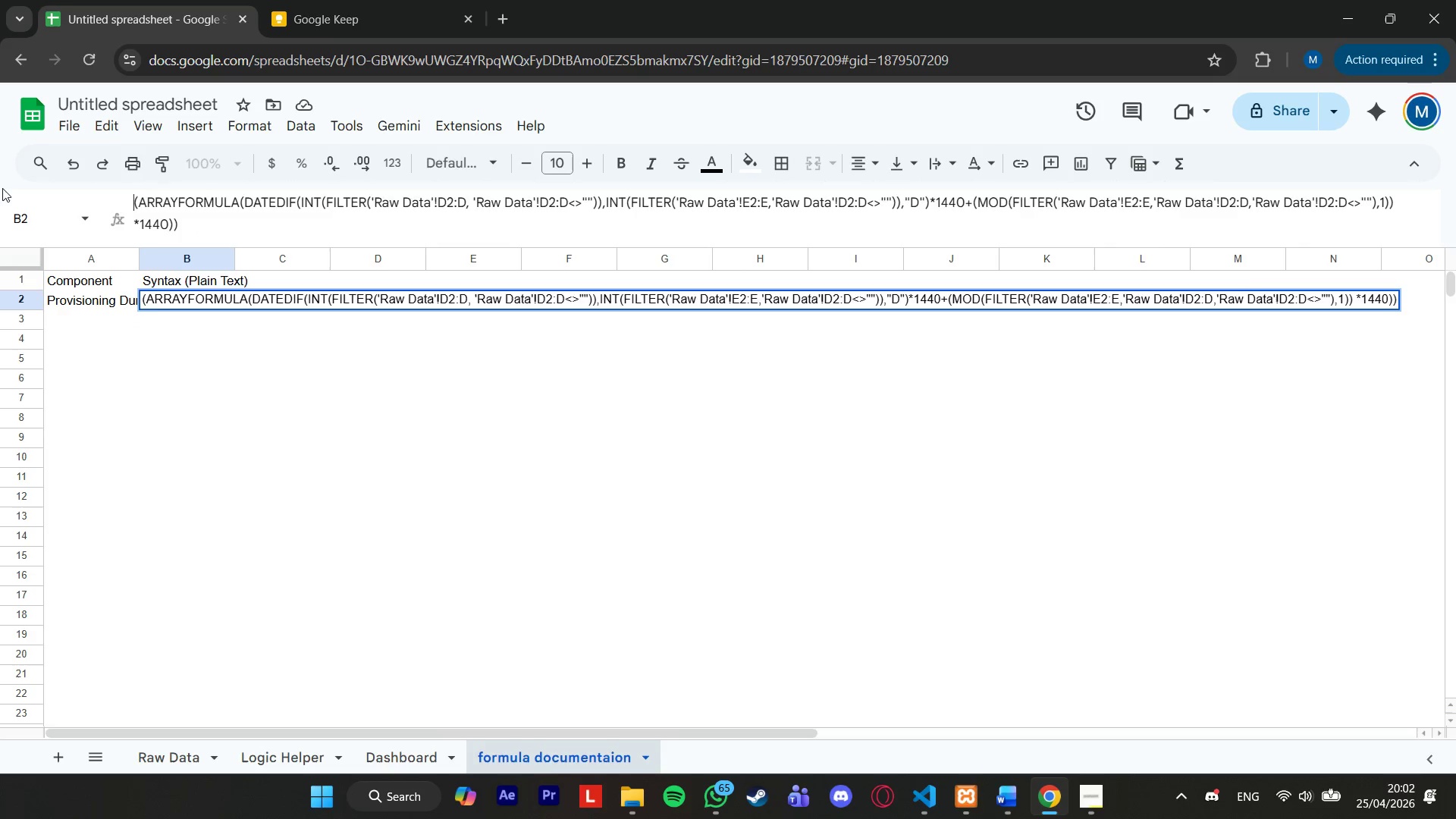 
key(Enter)
 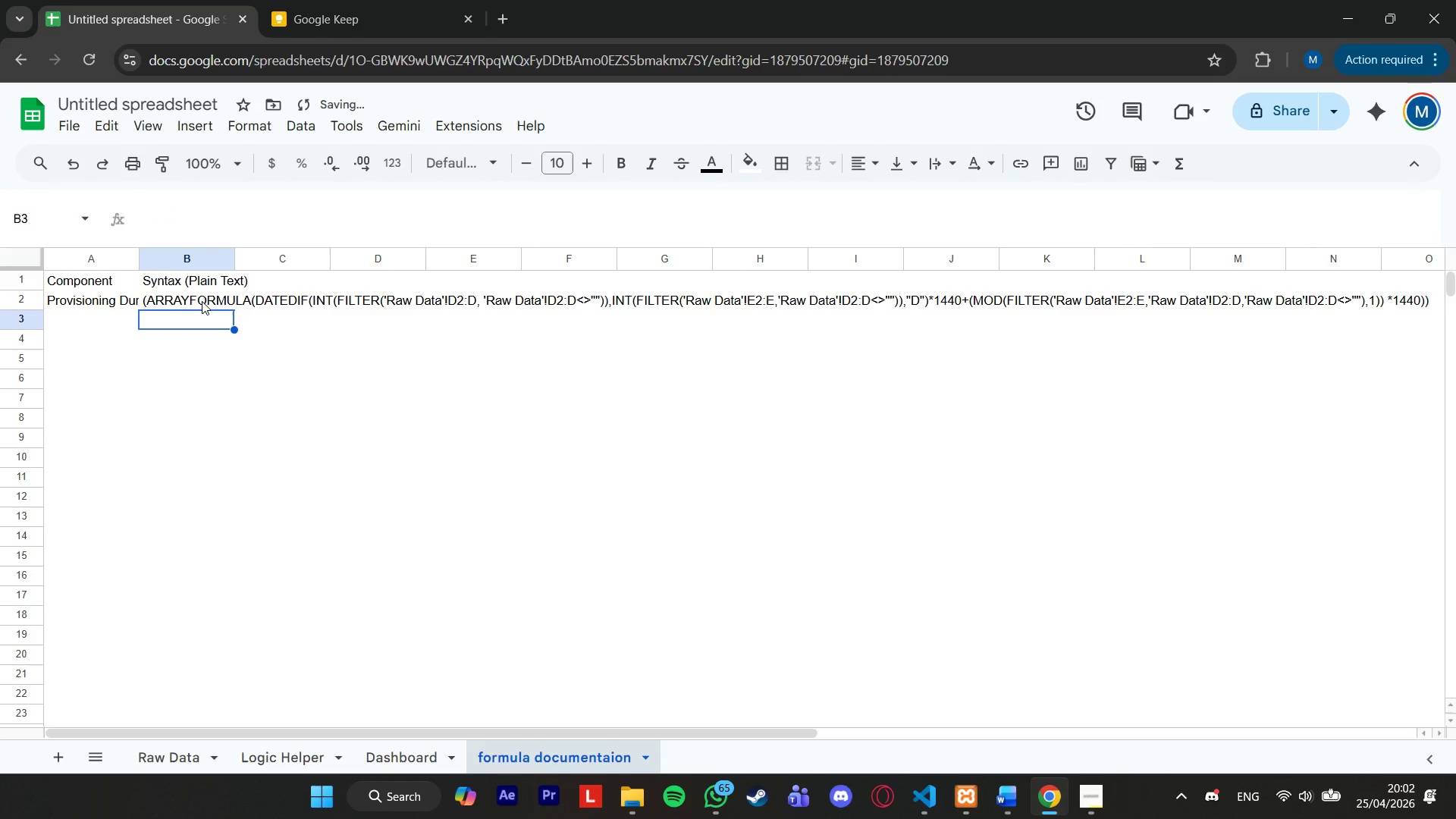 
left_click([201, 300])
 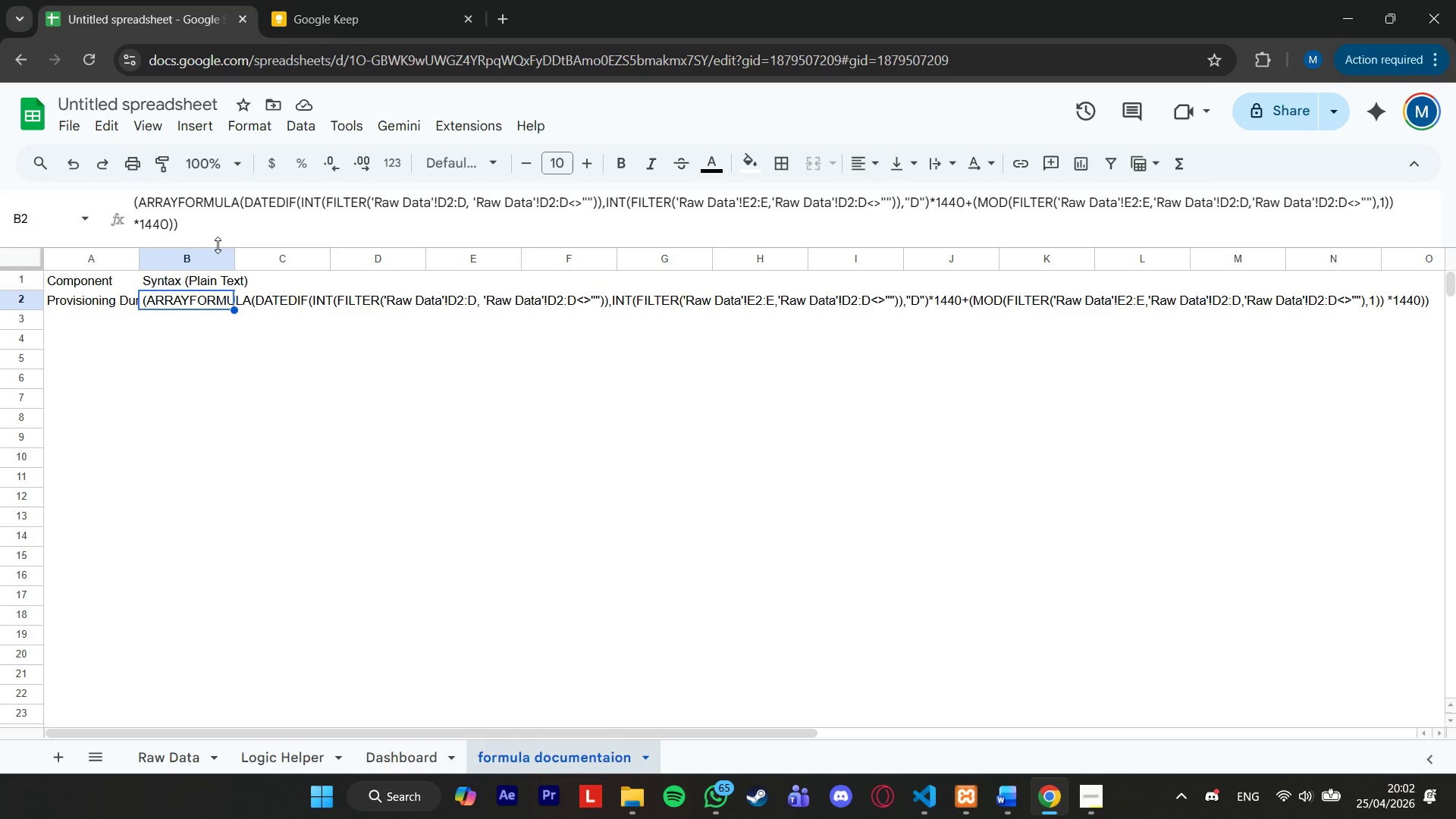 
left_click([88, 317])
 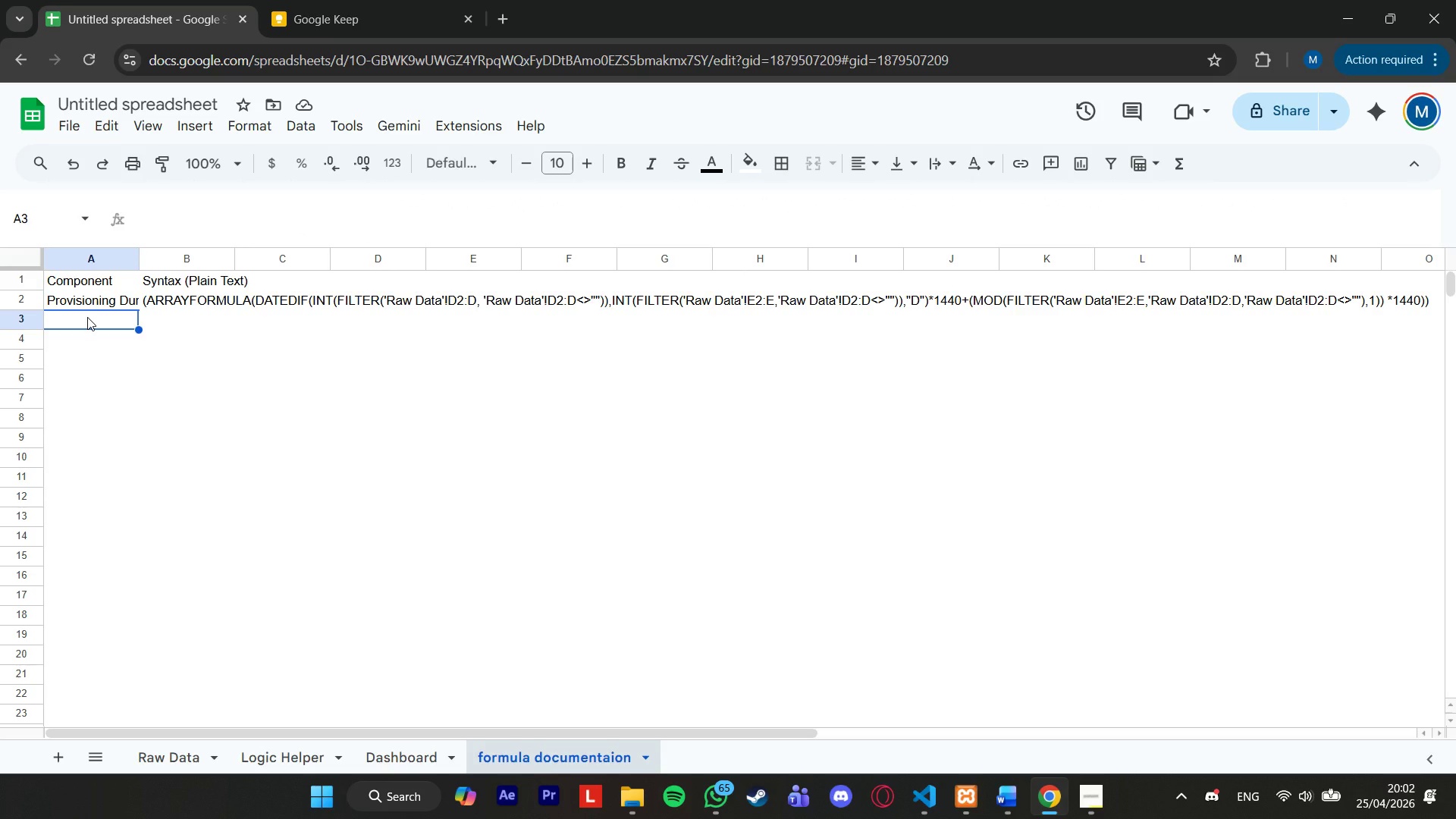 
type(dASHBDah)
key(Backspace)
type(shboard filter query ('Dashboard )
key(Backspace)
type('!a6))
 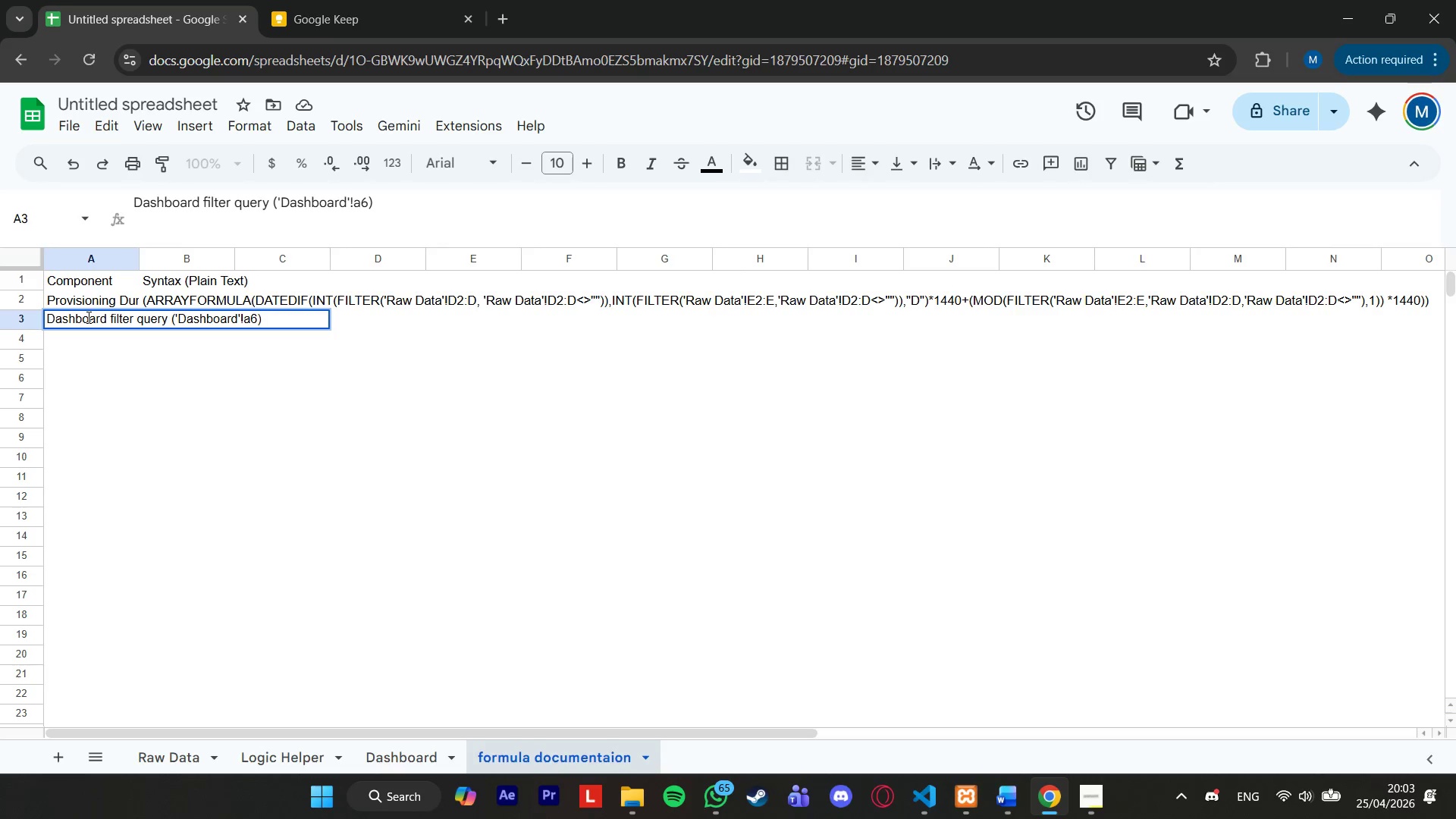 
key(ArrowLeft)
 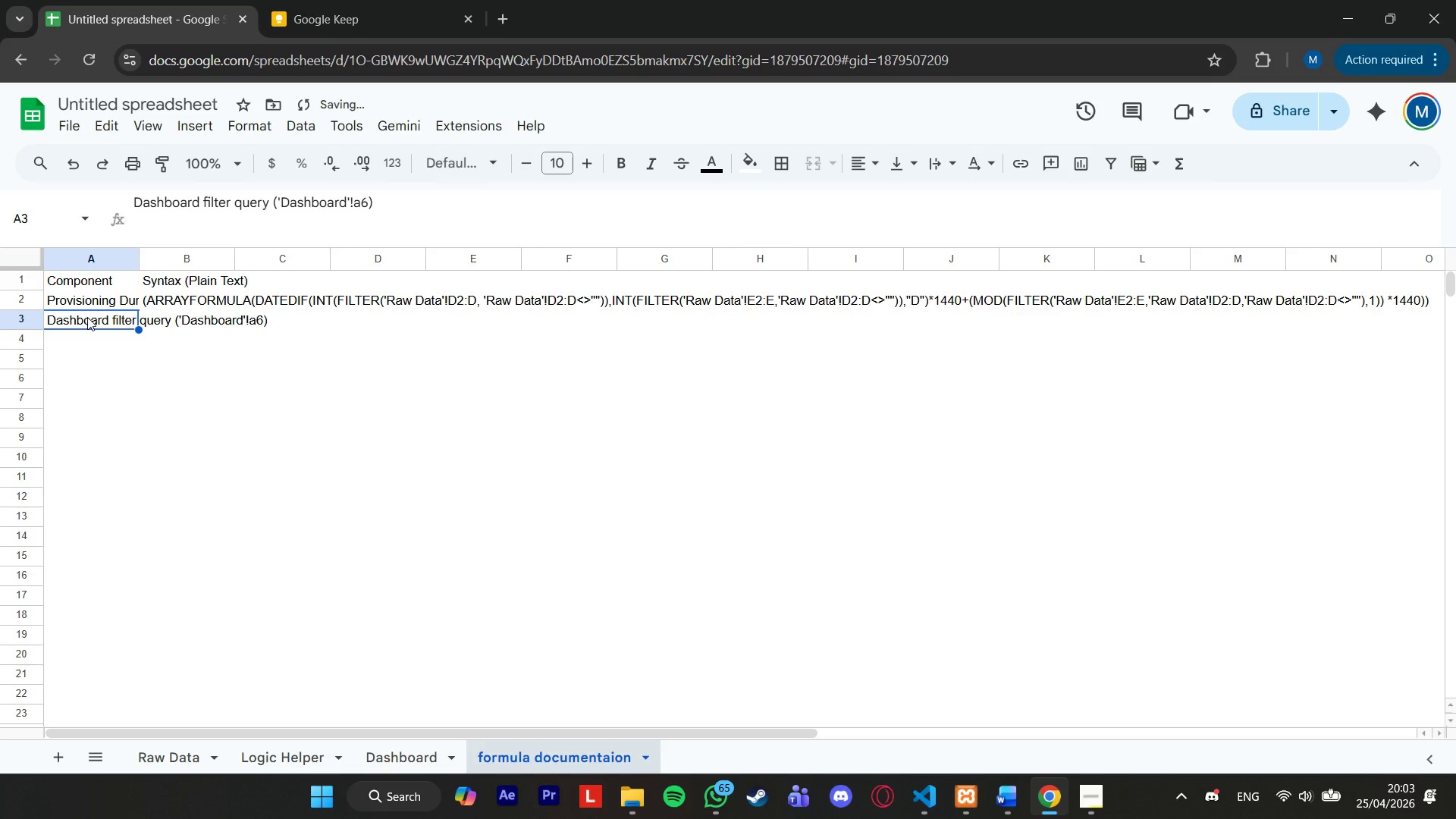 
key(ArrowLeft)
 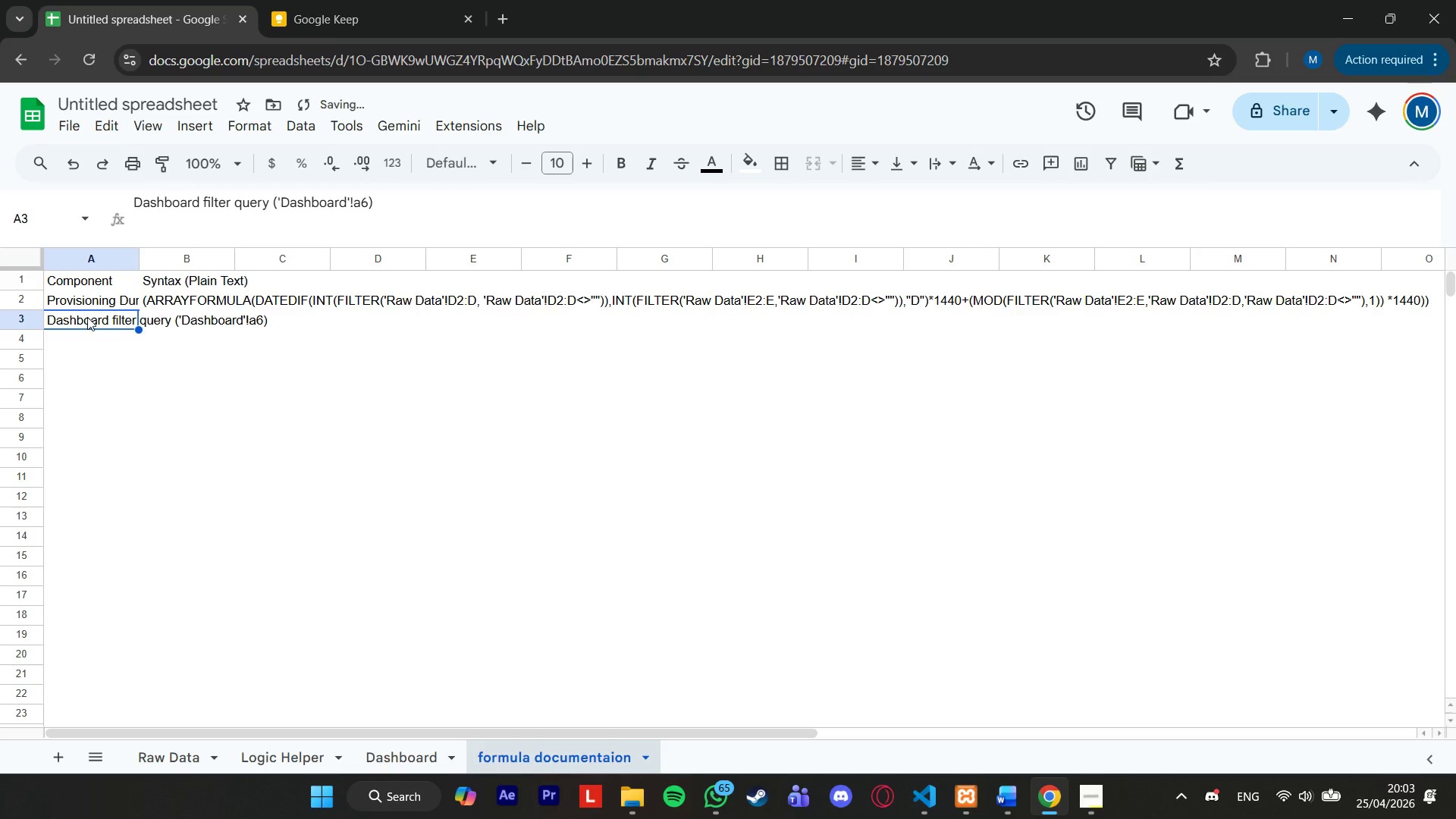 
key(ArrowRight)
 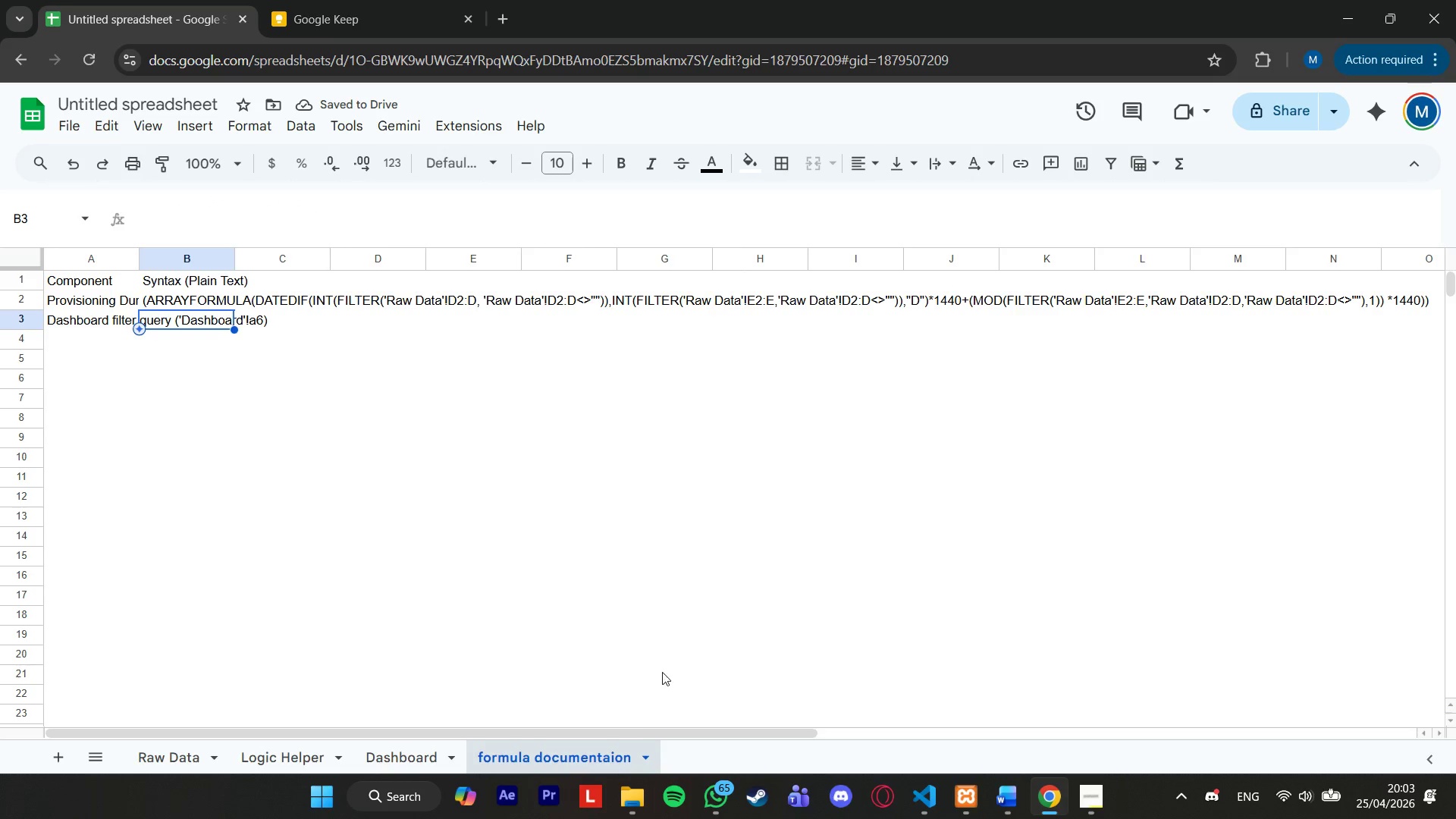 
left_click([386, 762])
 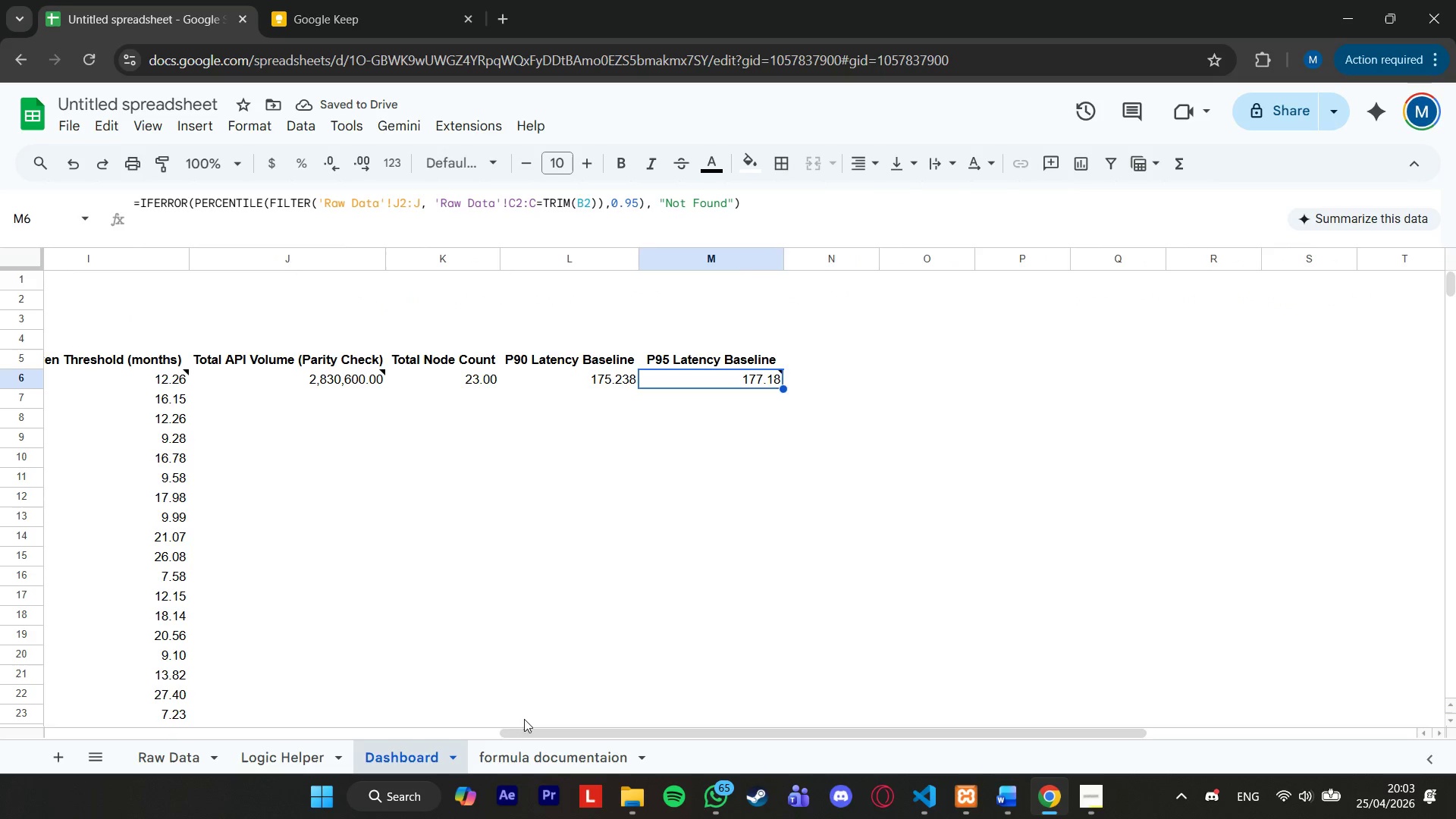 
left_click_drag(start_coordinate=[535, 736], to_coordinate=[0, 674])
 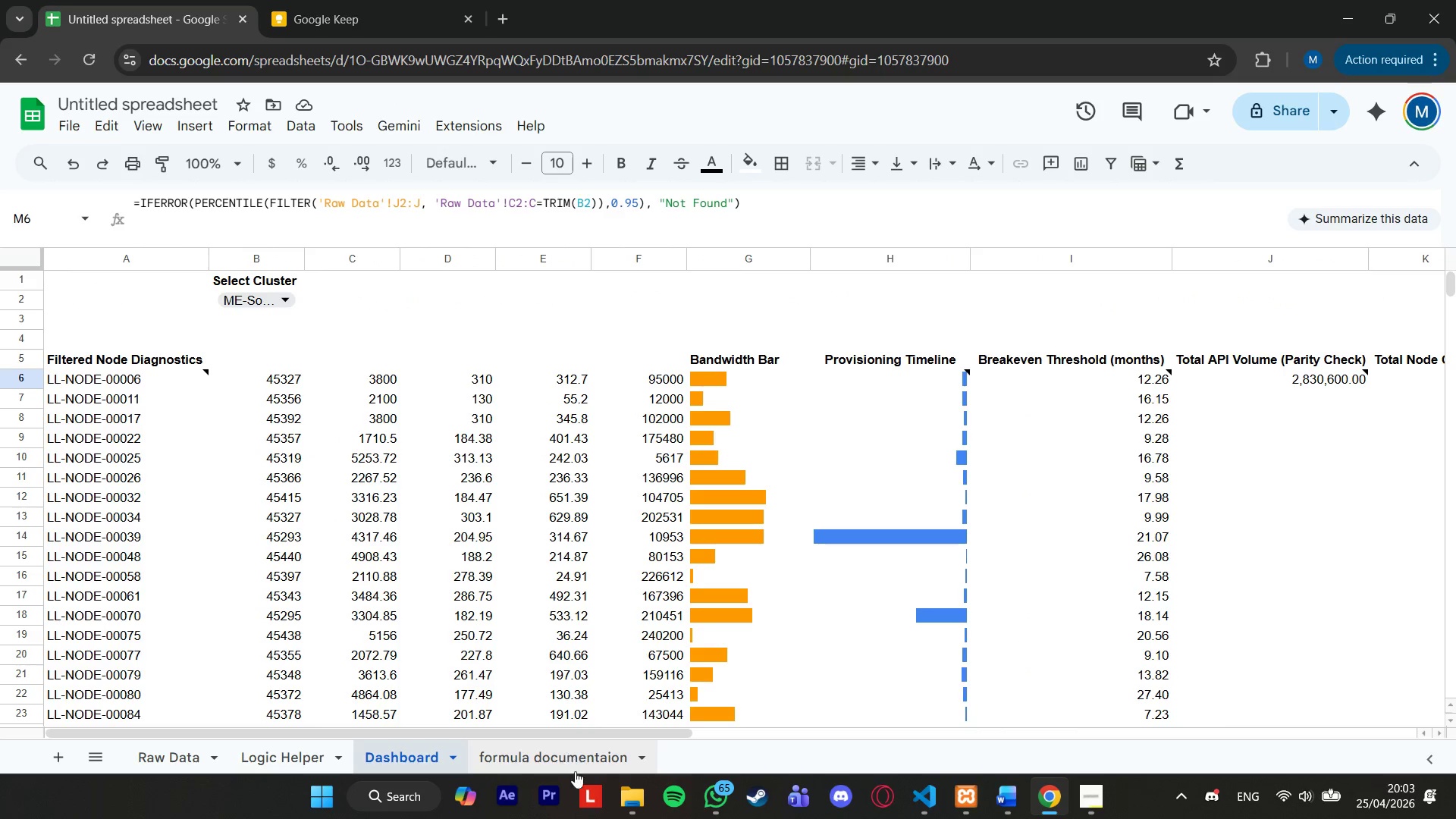 
left_click([581, 759])
 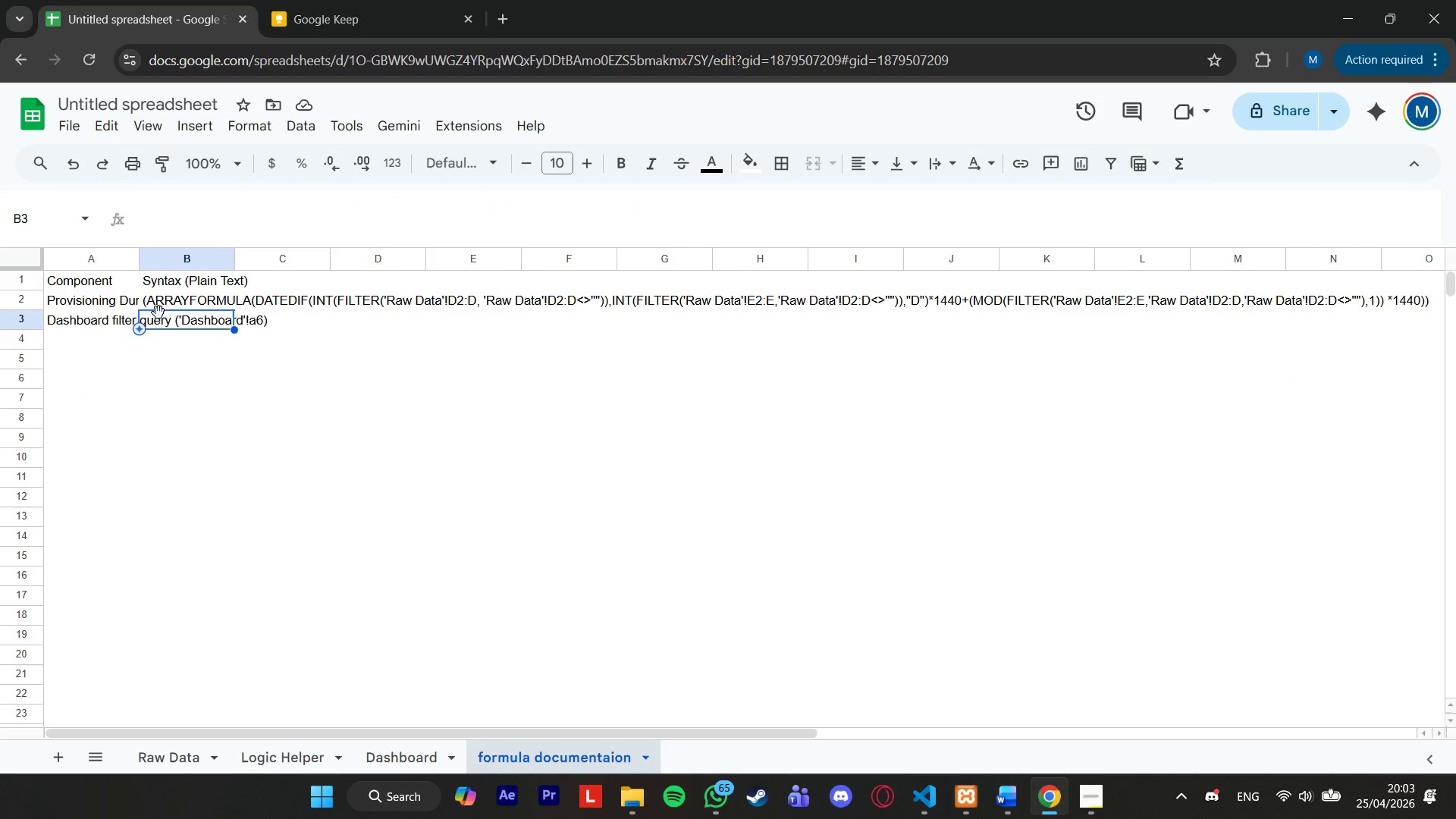 
left_click([109, 321])
 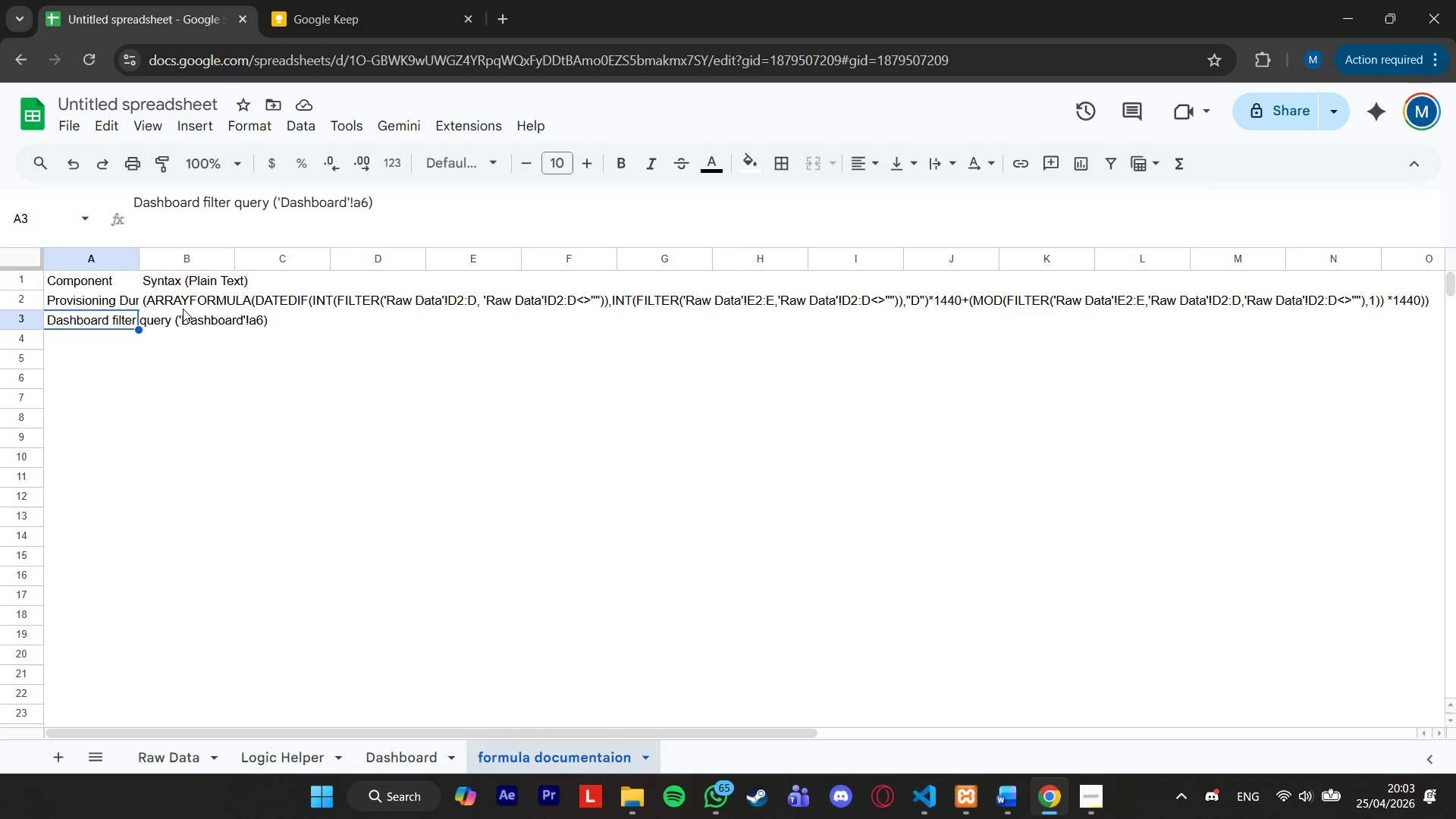 
left_click([173, 298])
 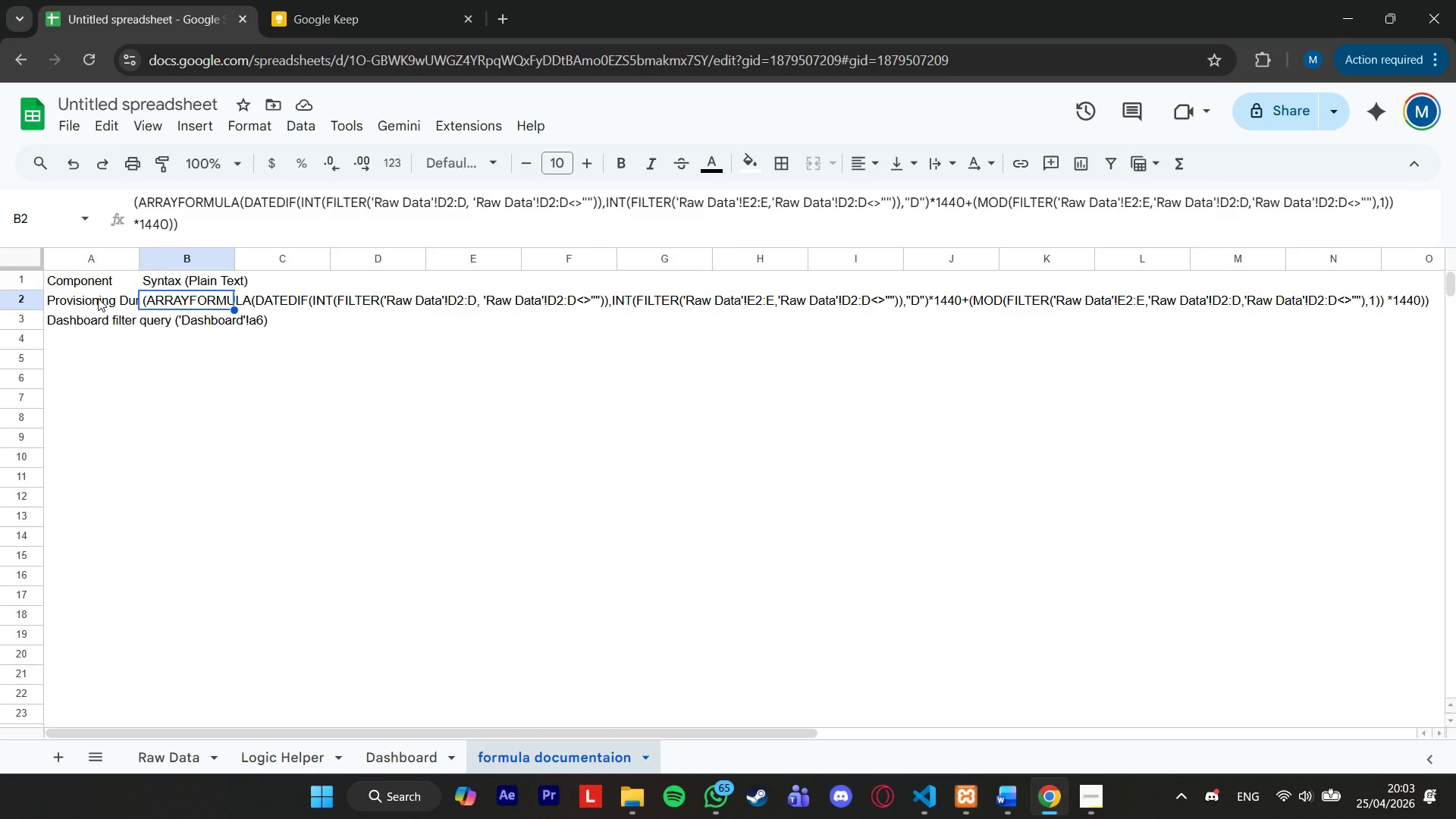 
left_click([98, 298])
 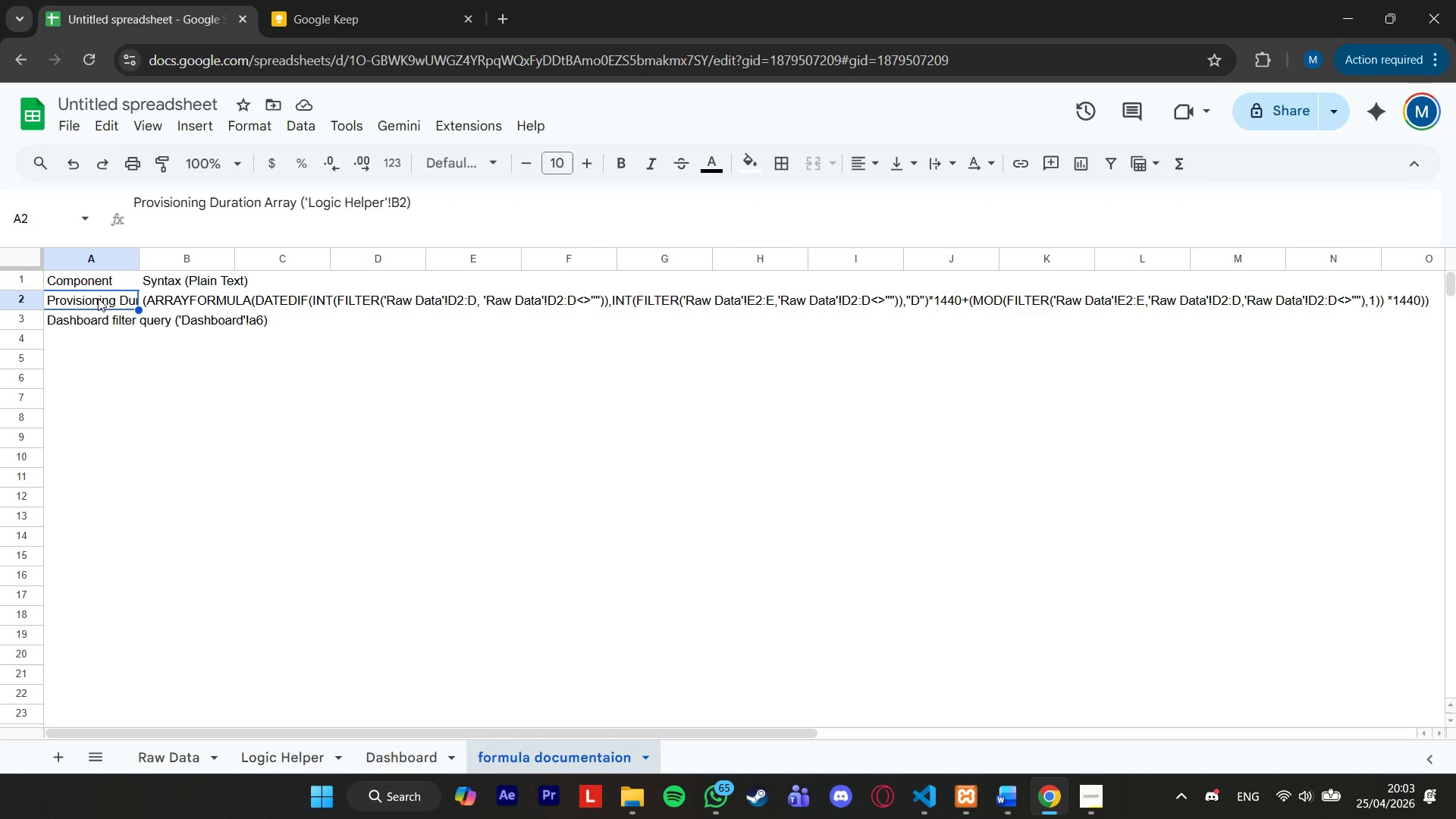 
left_click([162, 303])
 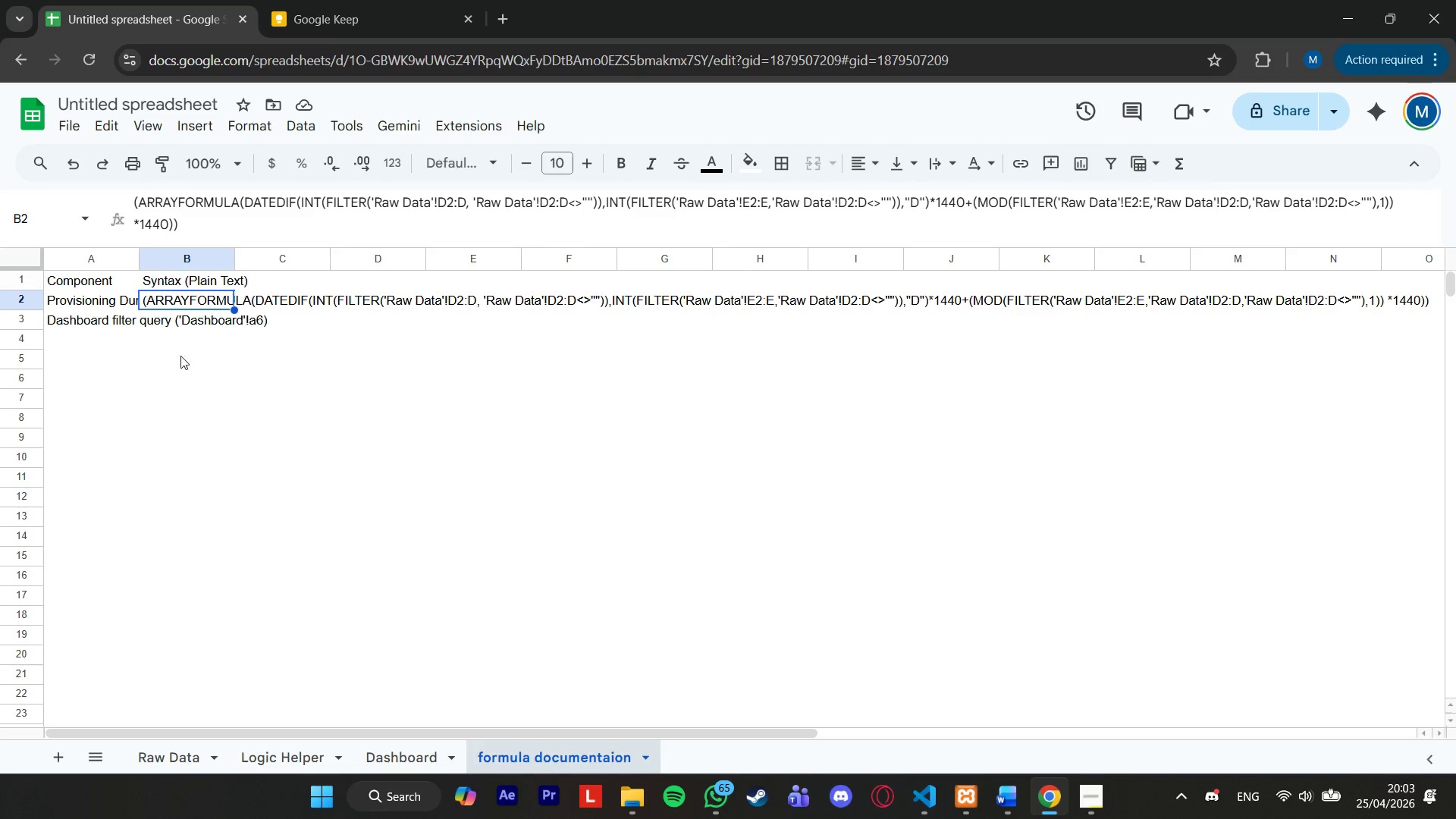 
left_click([175, 323])
 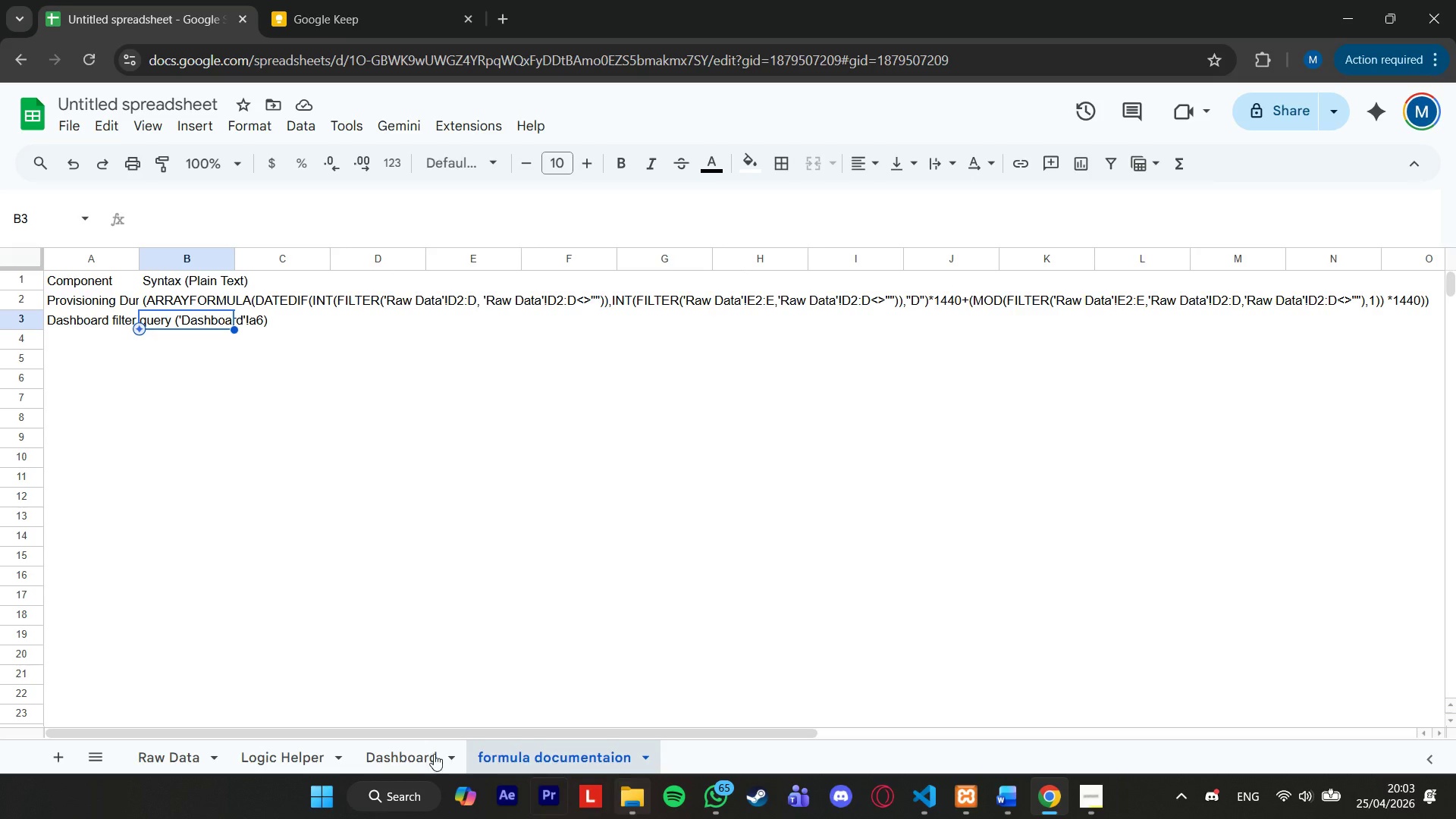 
left_click([383, 749])
 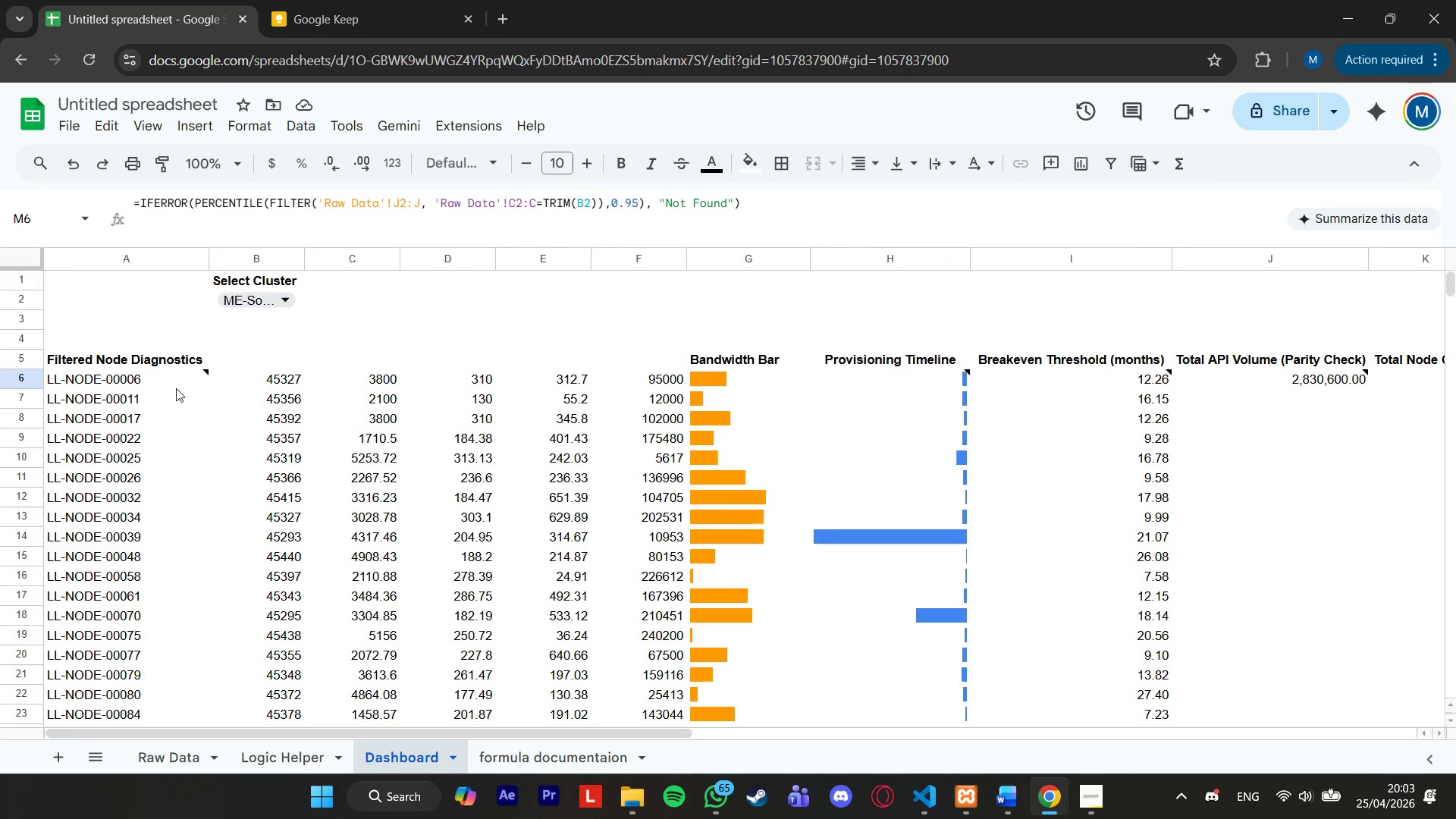 
left_click([133, 380])
 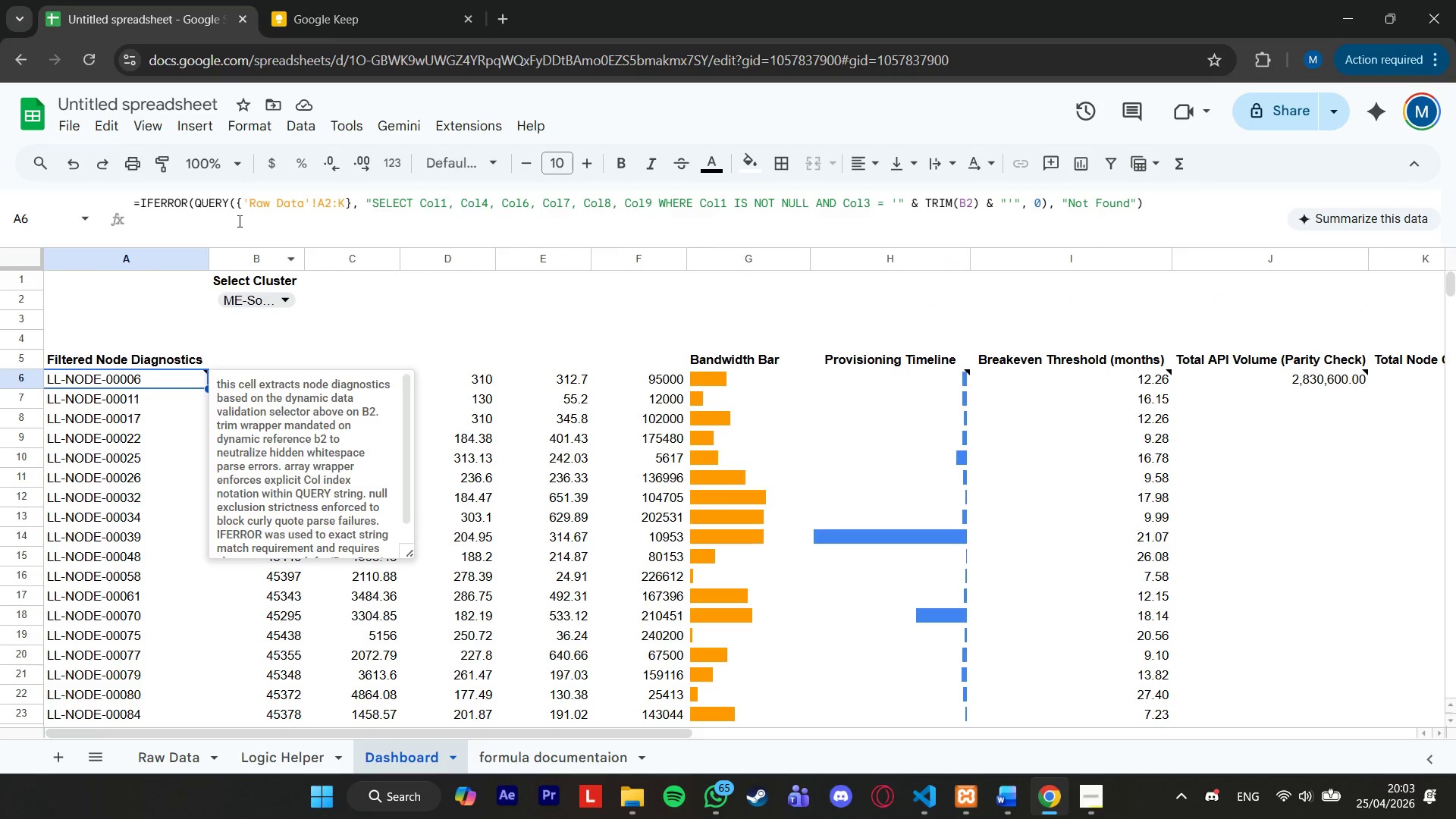 
key(Control+A)
 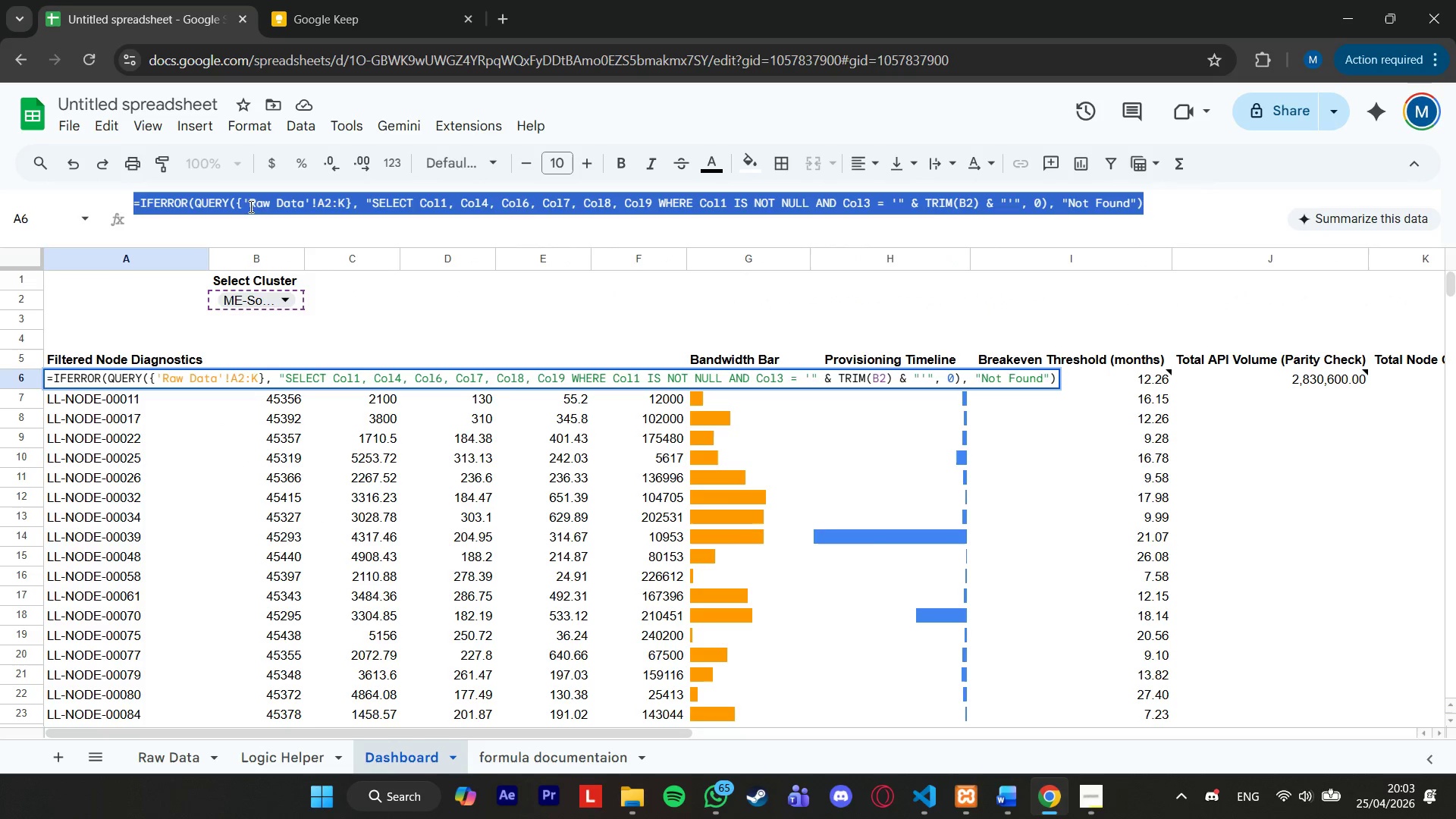 
key(Control+C)
 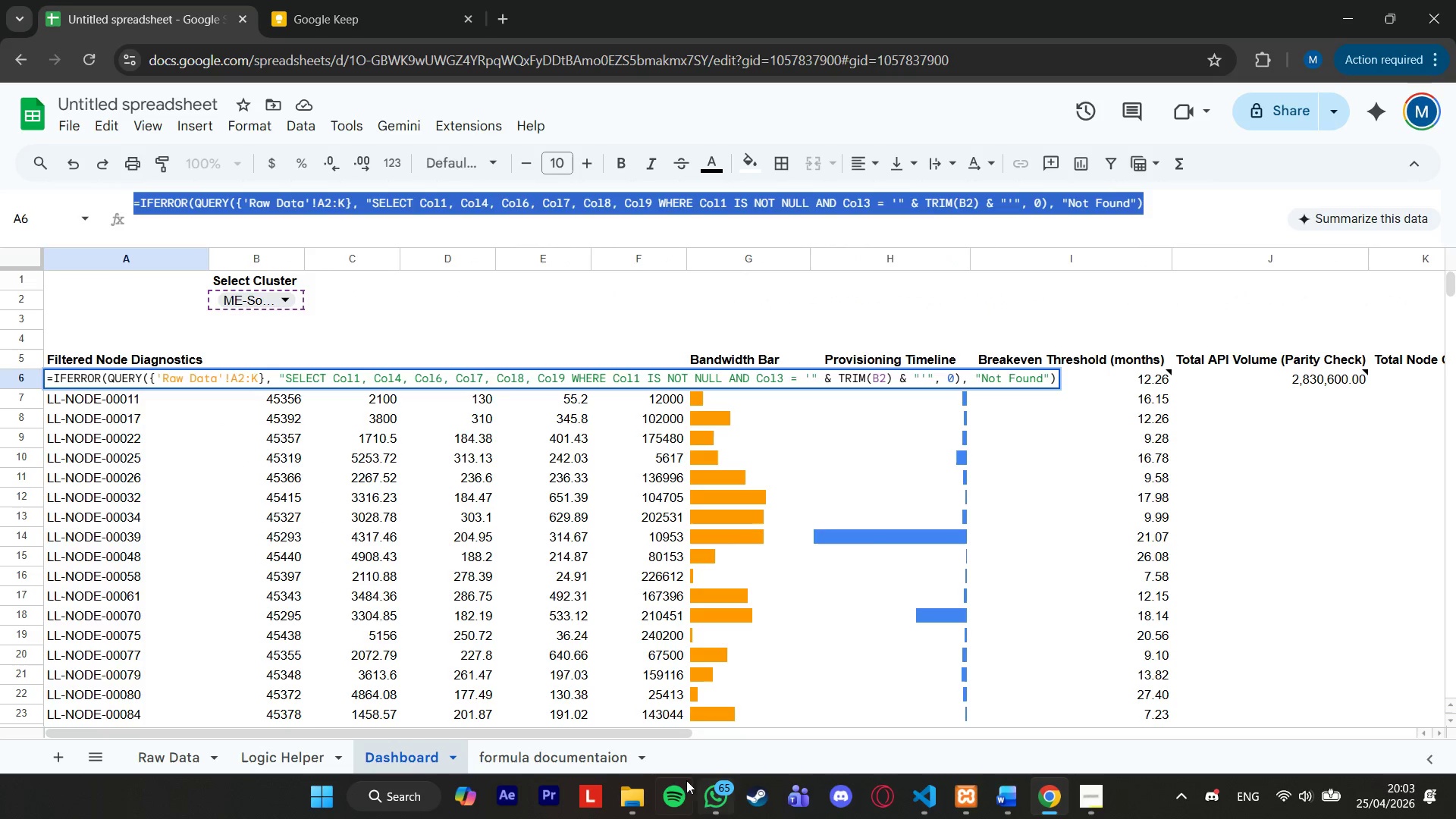 
left_click([584, 754])
 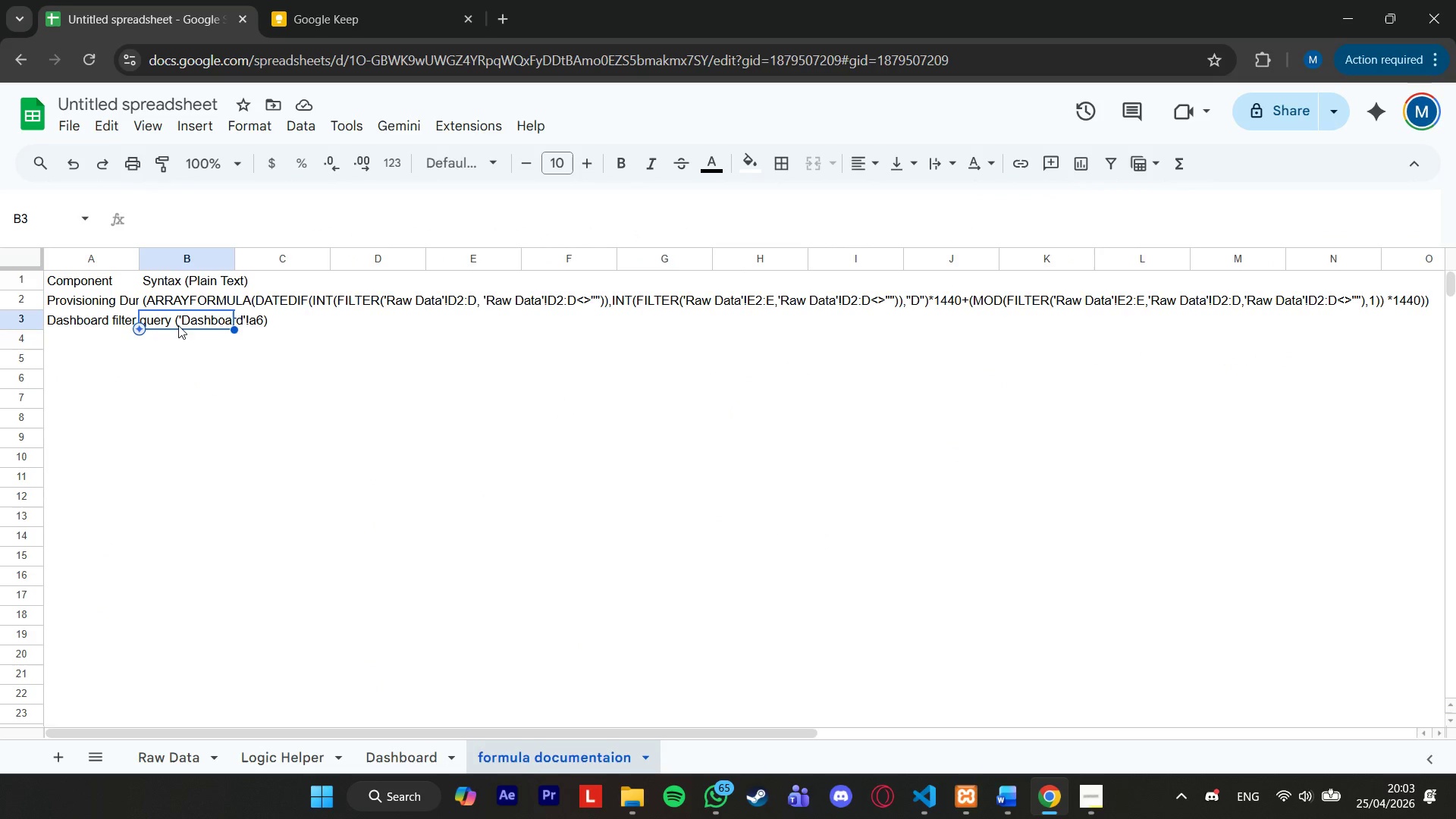 
left_click([186, 322])
 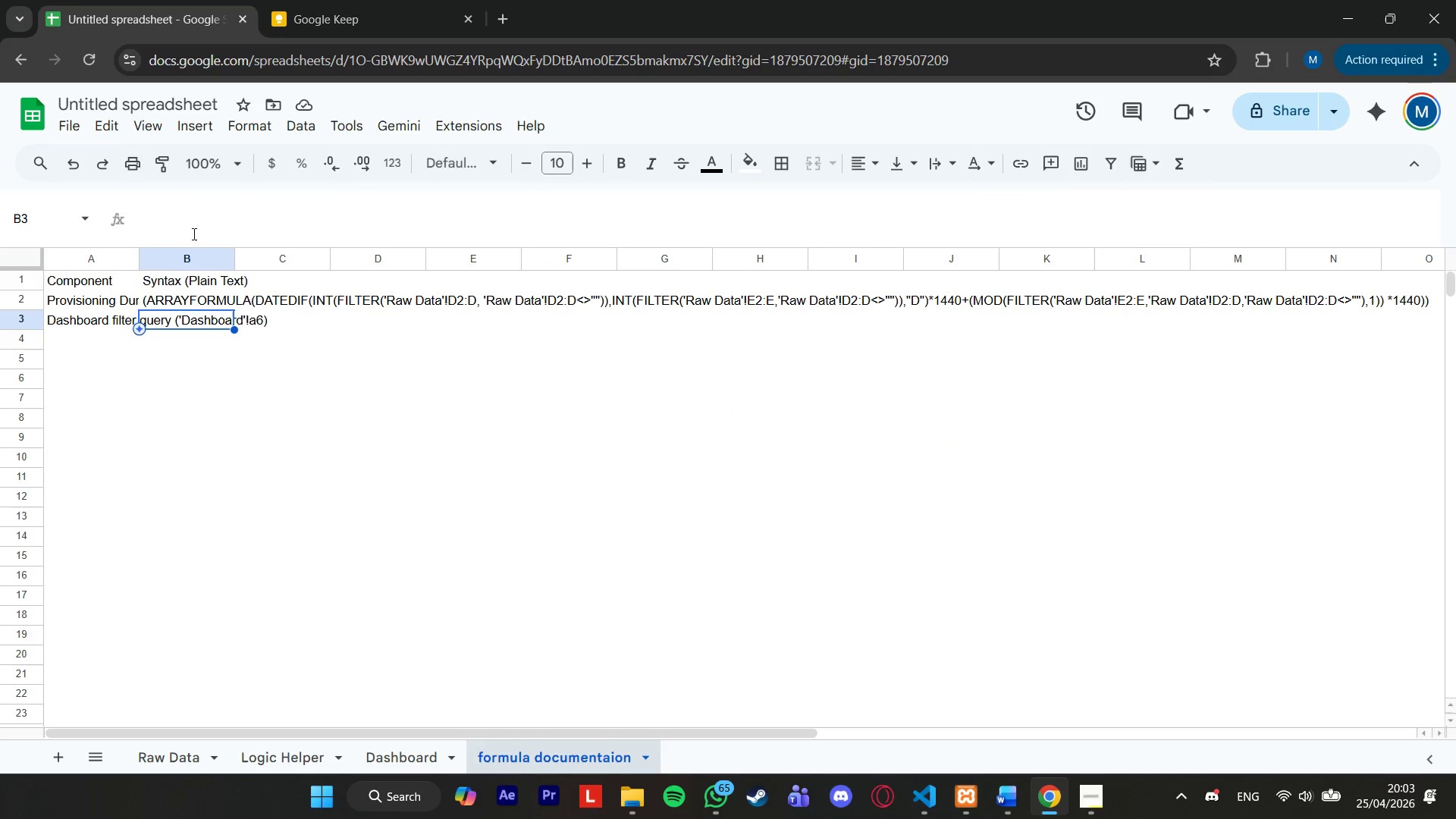 
left_click([196, 211])
 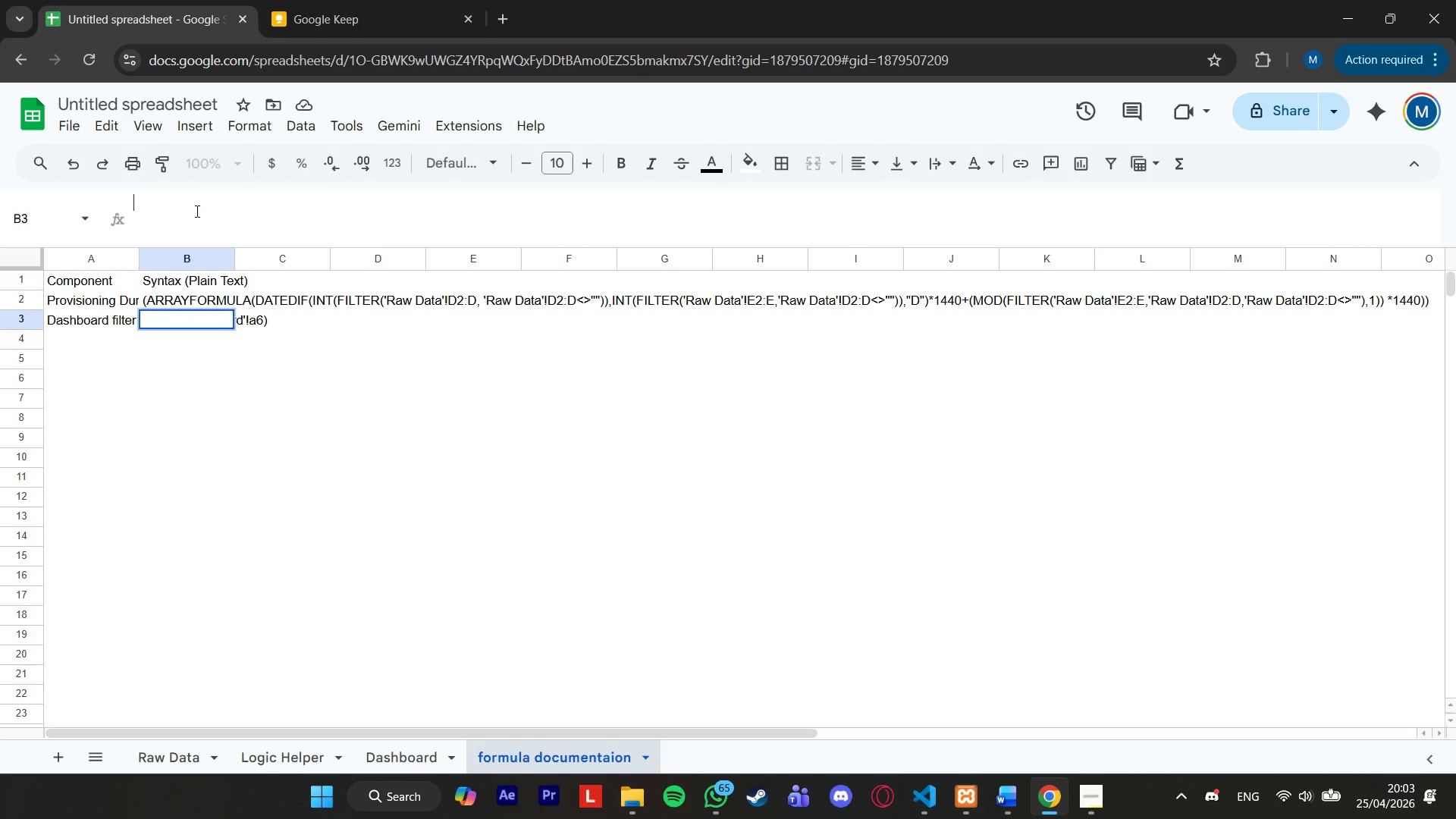 
key(Control+ControlLeft)
 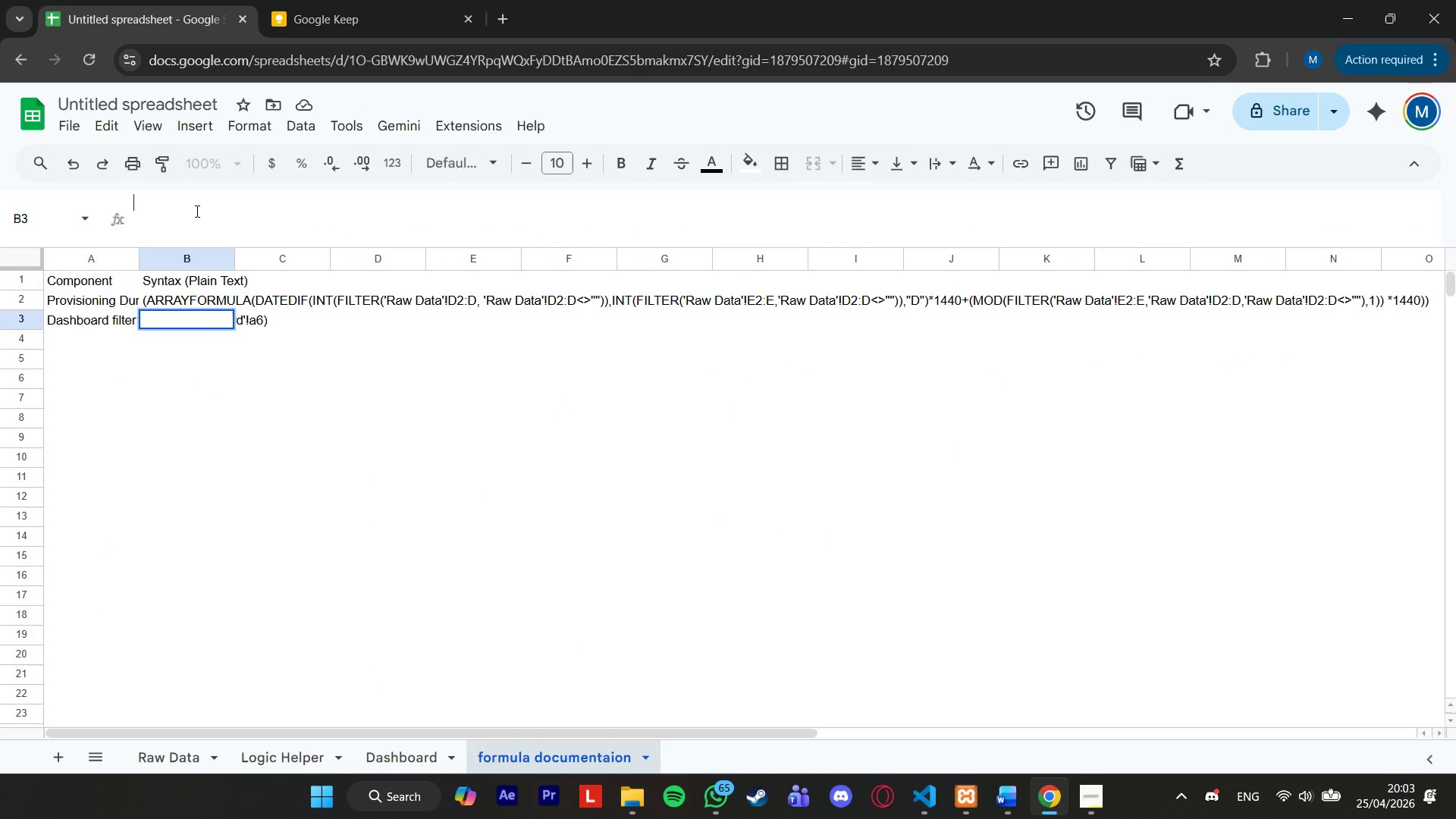 
key(Control+V)
 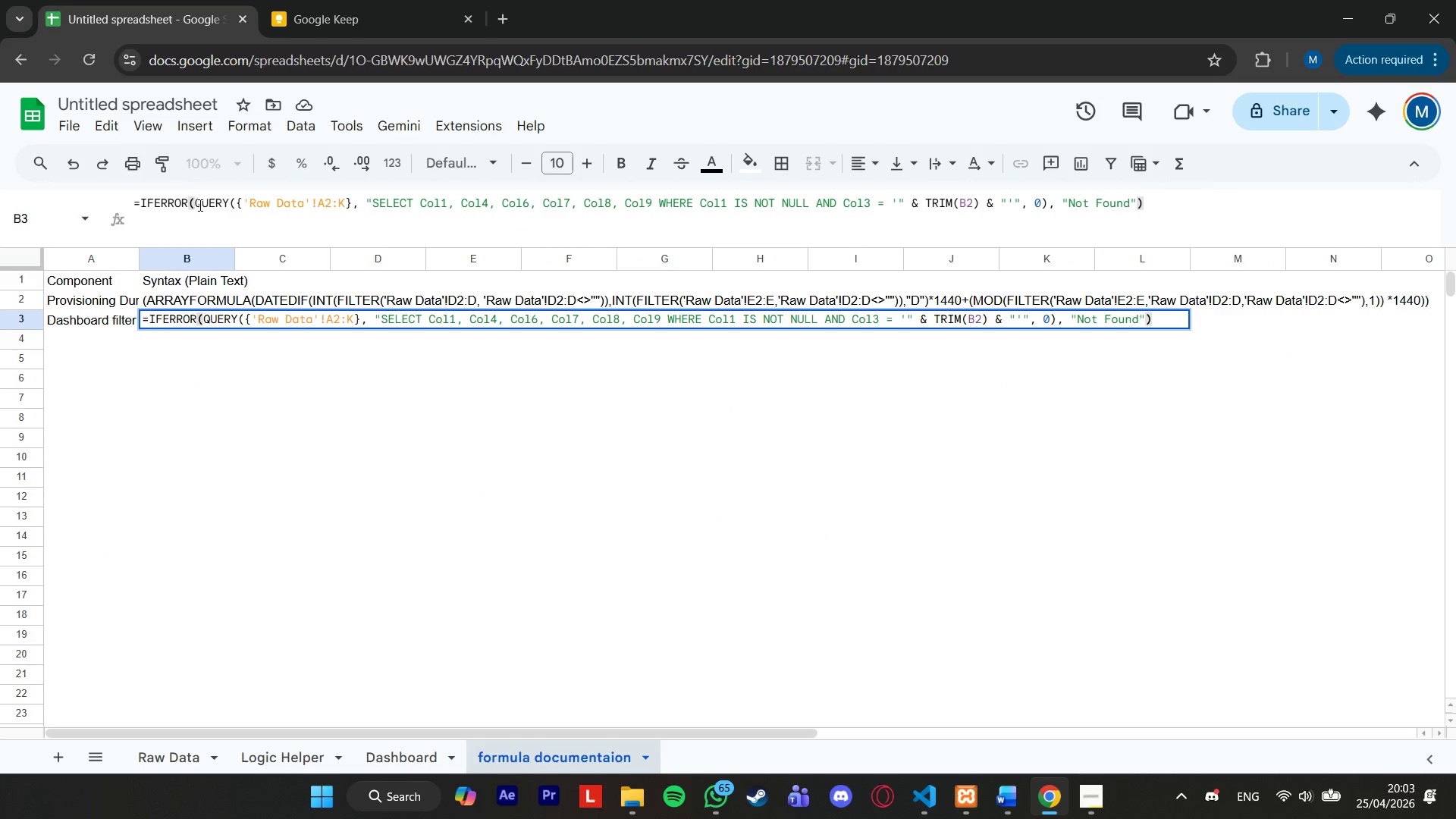 
key(Enter)
 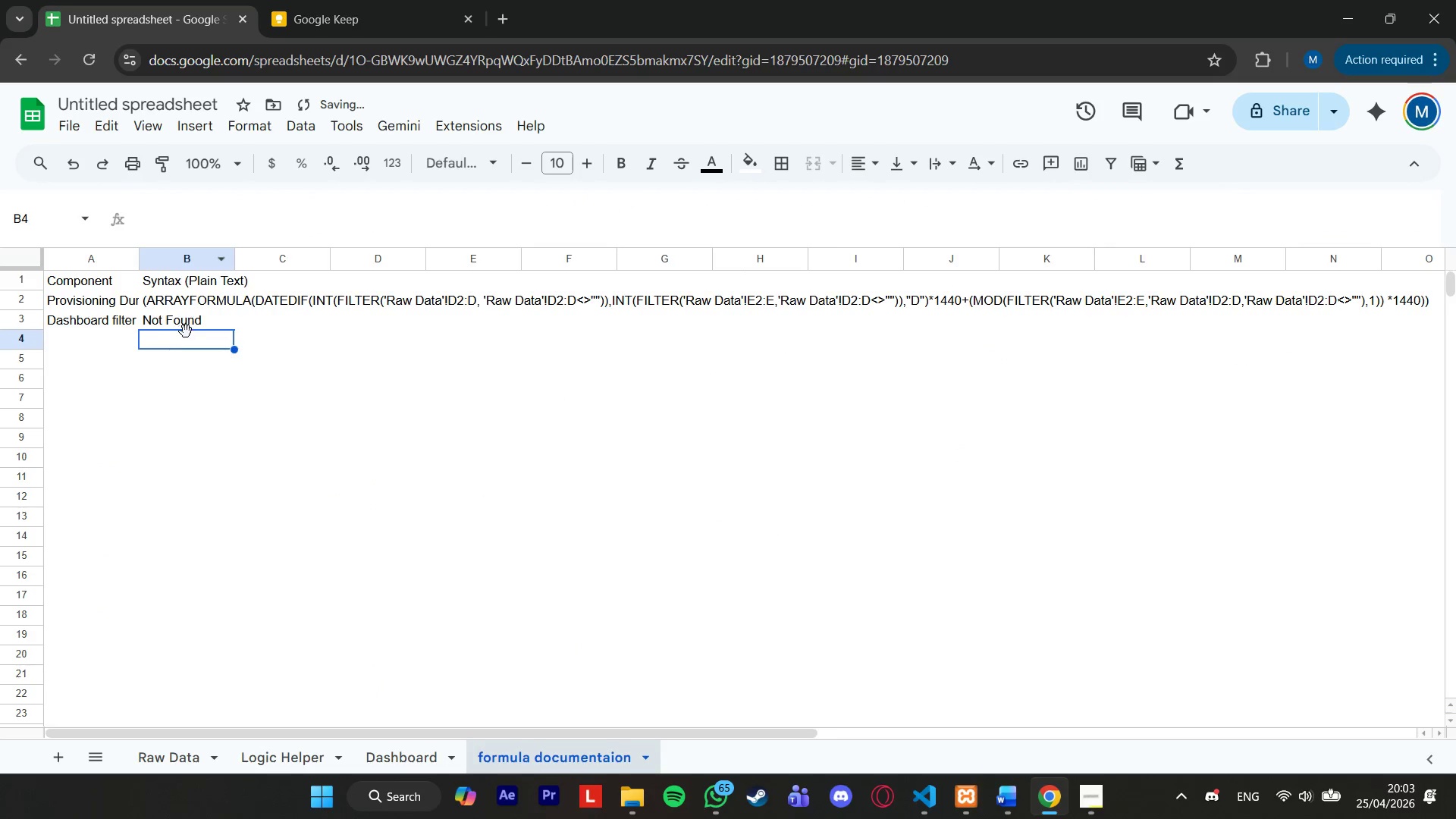 
left_click([193, 322])
 